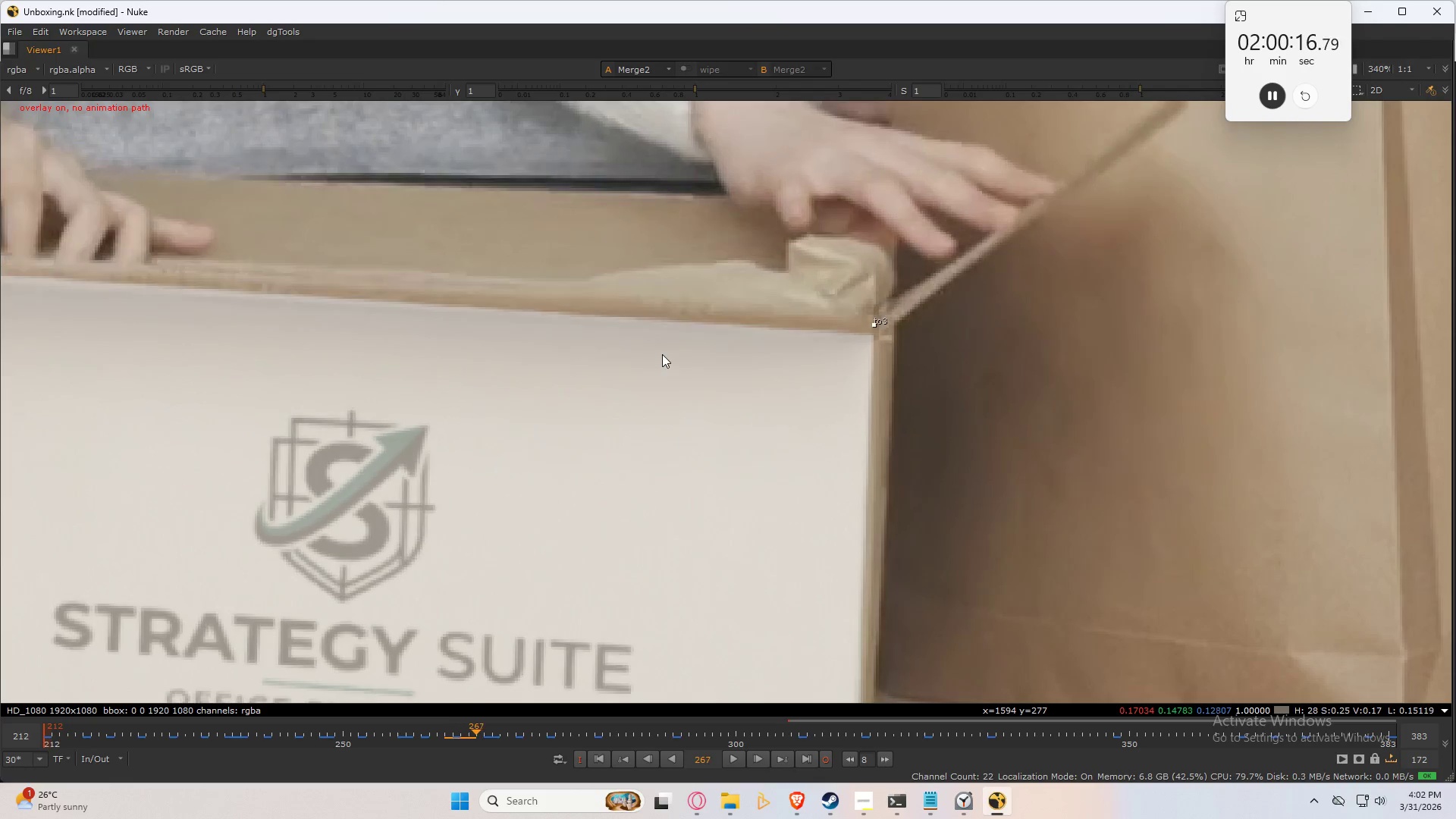 
key(ArrowRight)
 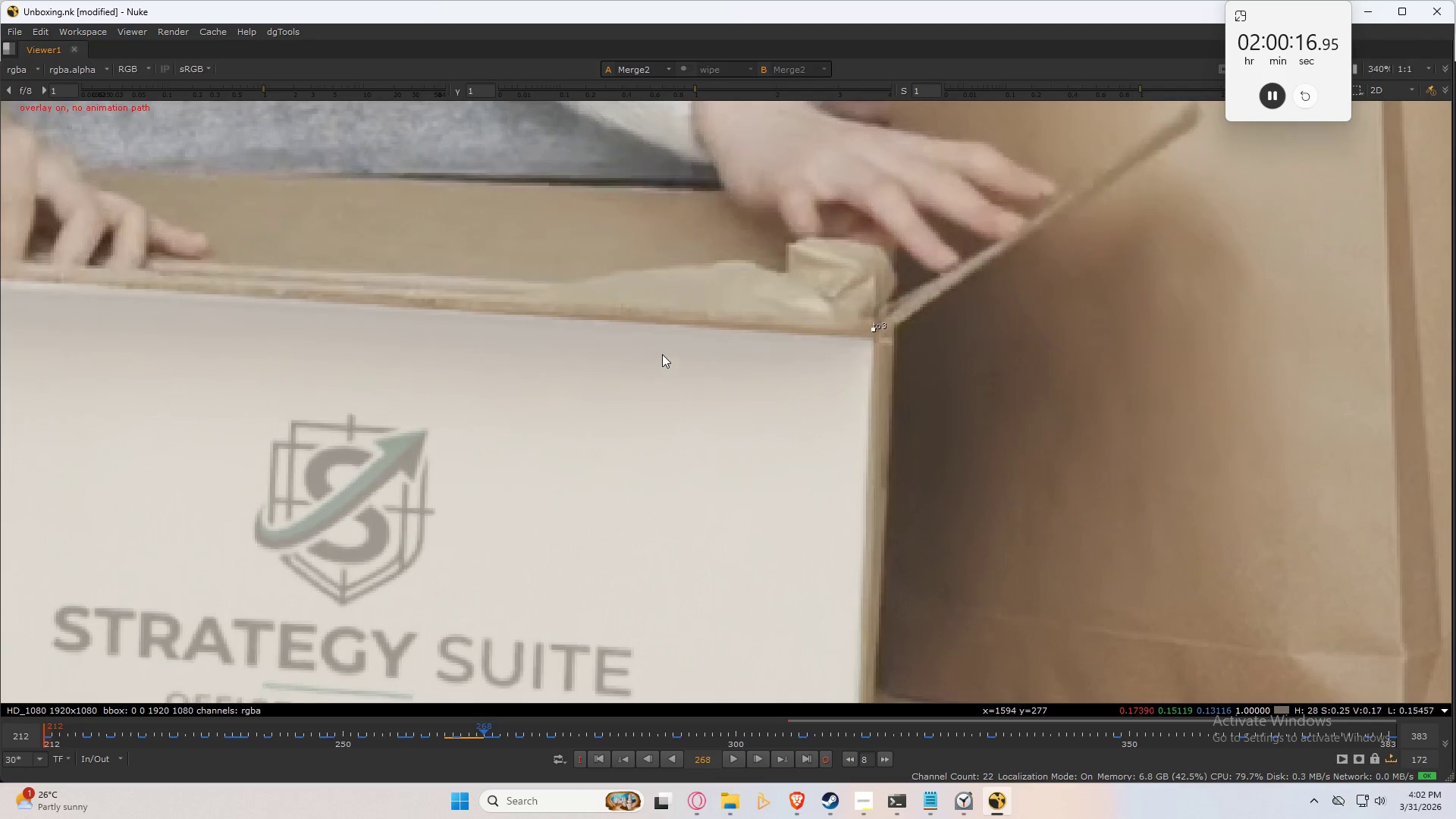 
key(ArrowRight)
 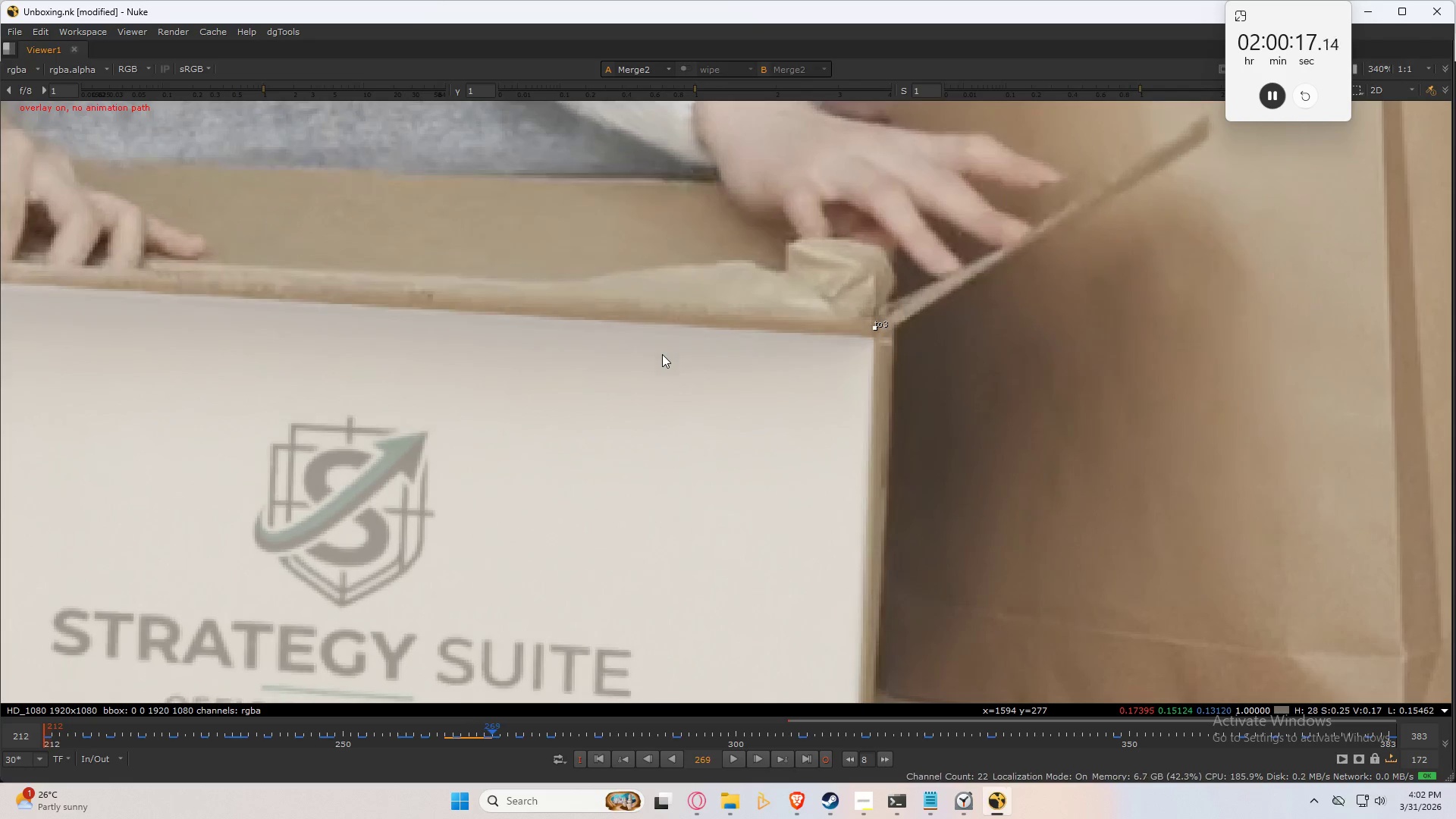 
key(ArrowRight)
 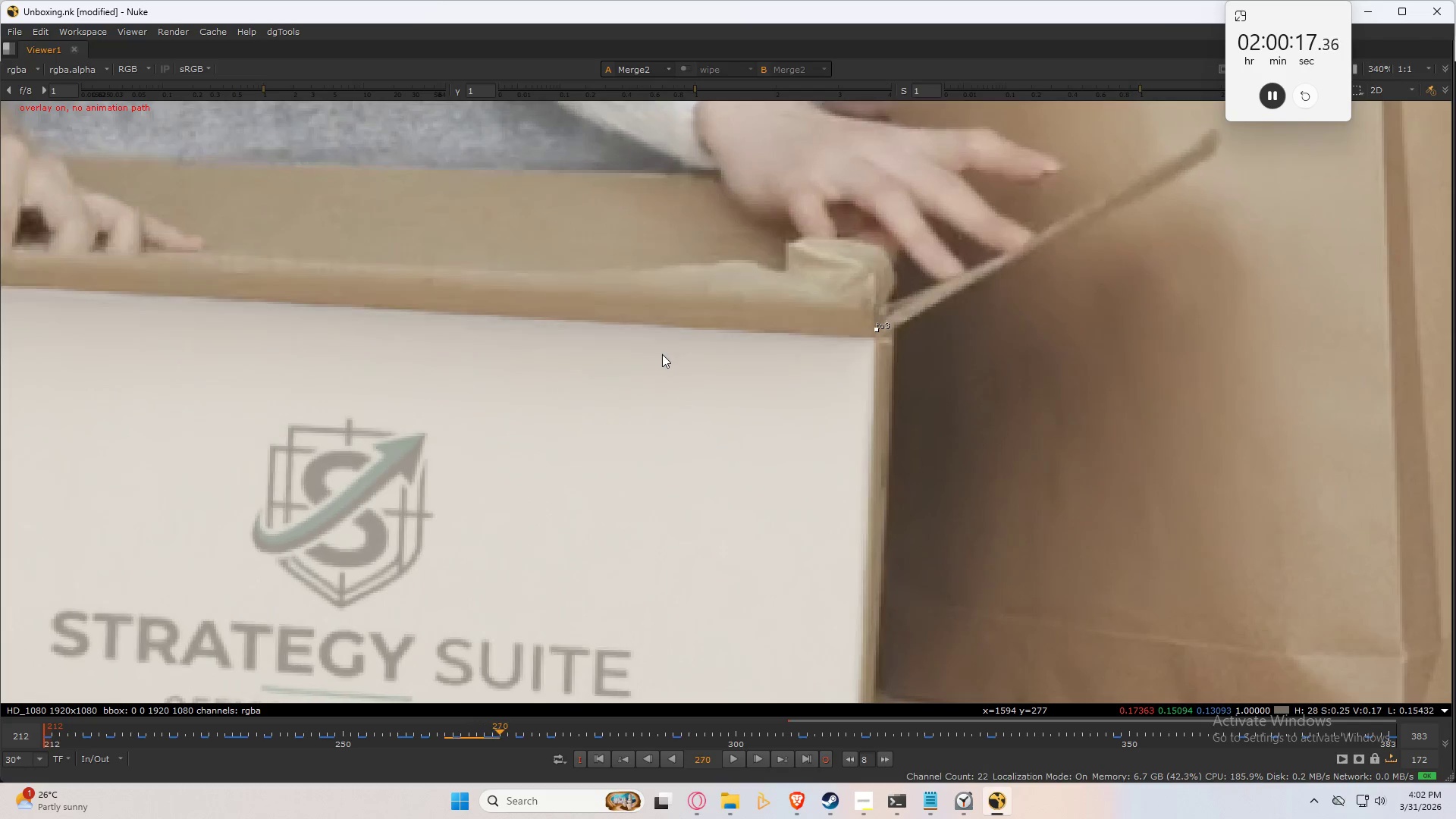 
key(ArrowRight)
 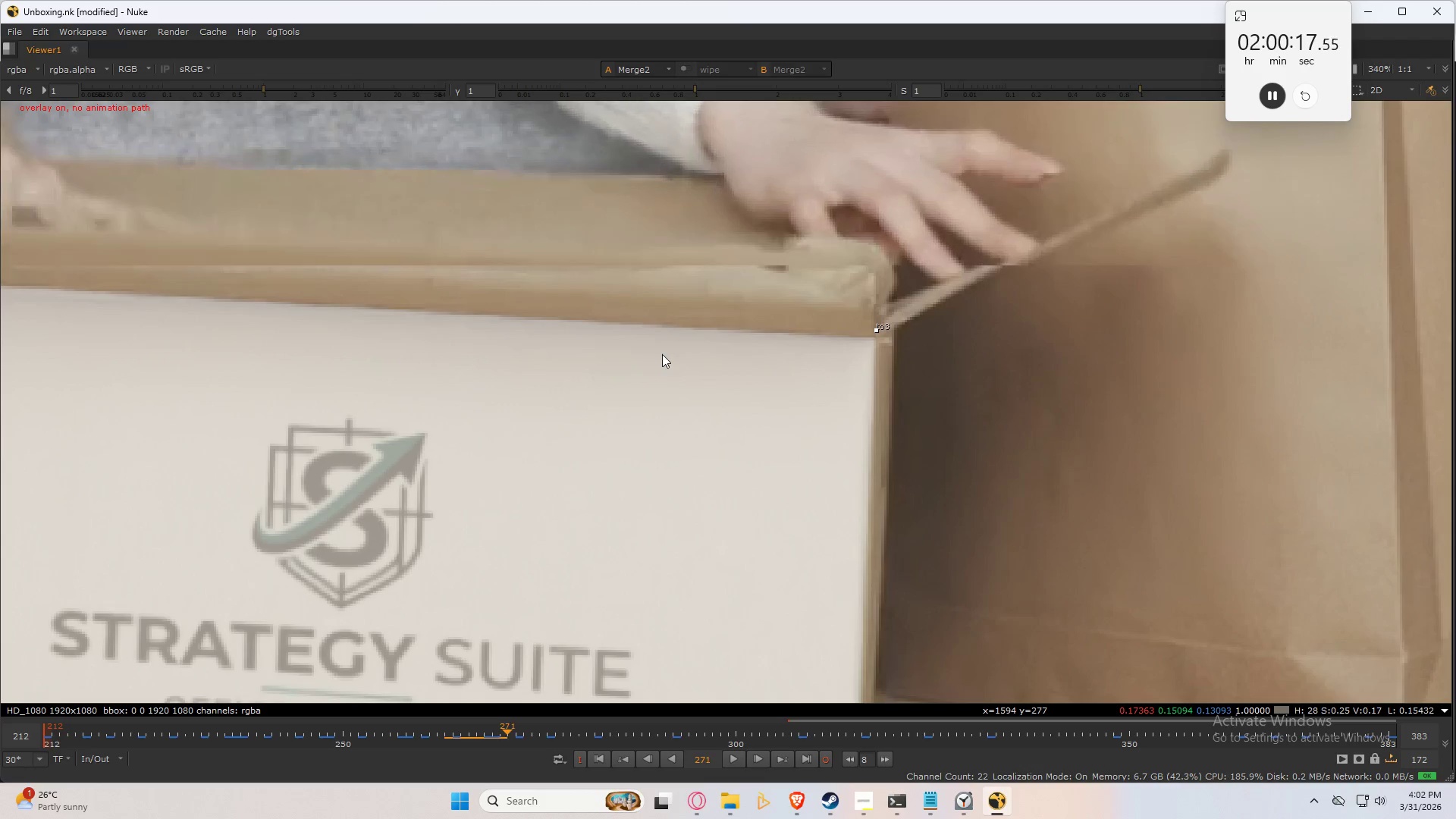 
key(ArrowRight)
 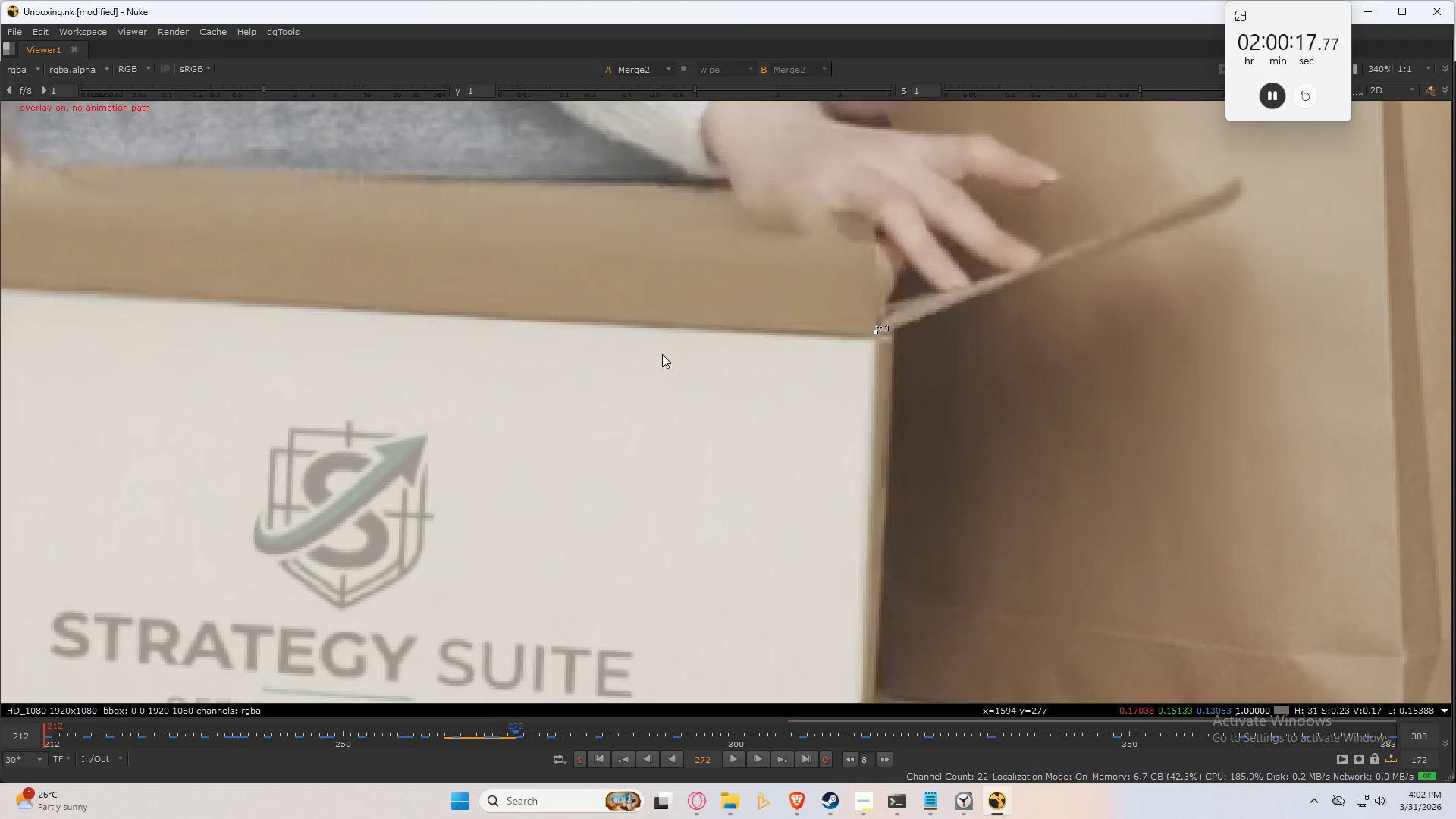 
key(ArrowRight)
 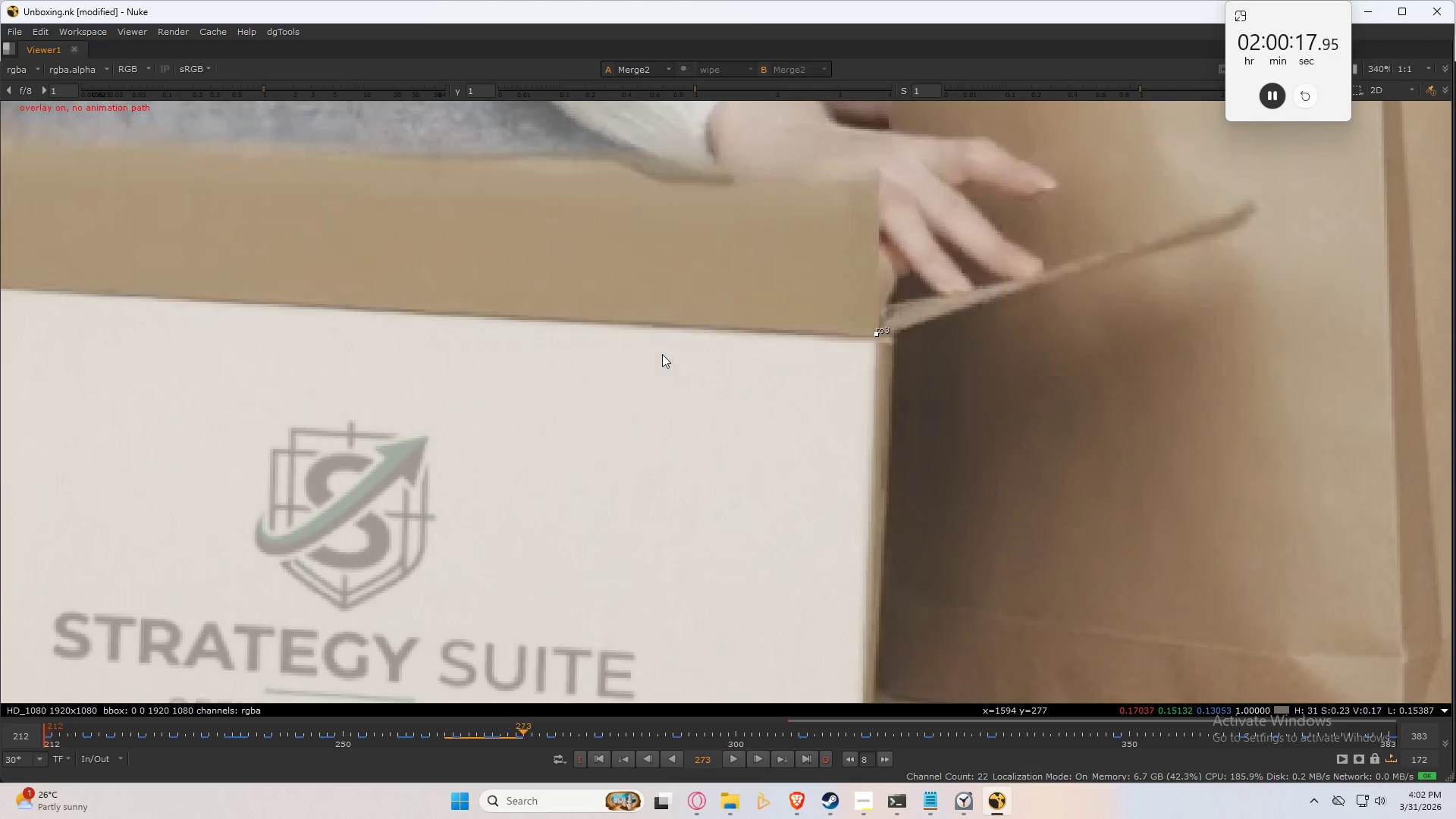 
key(ArrowRight)
 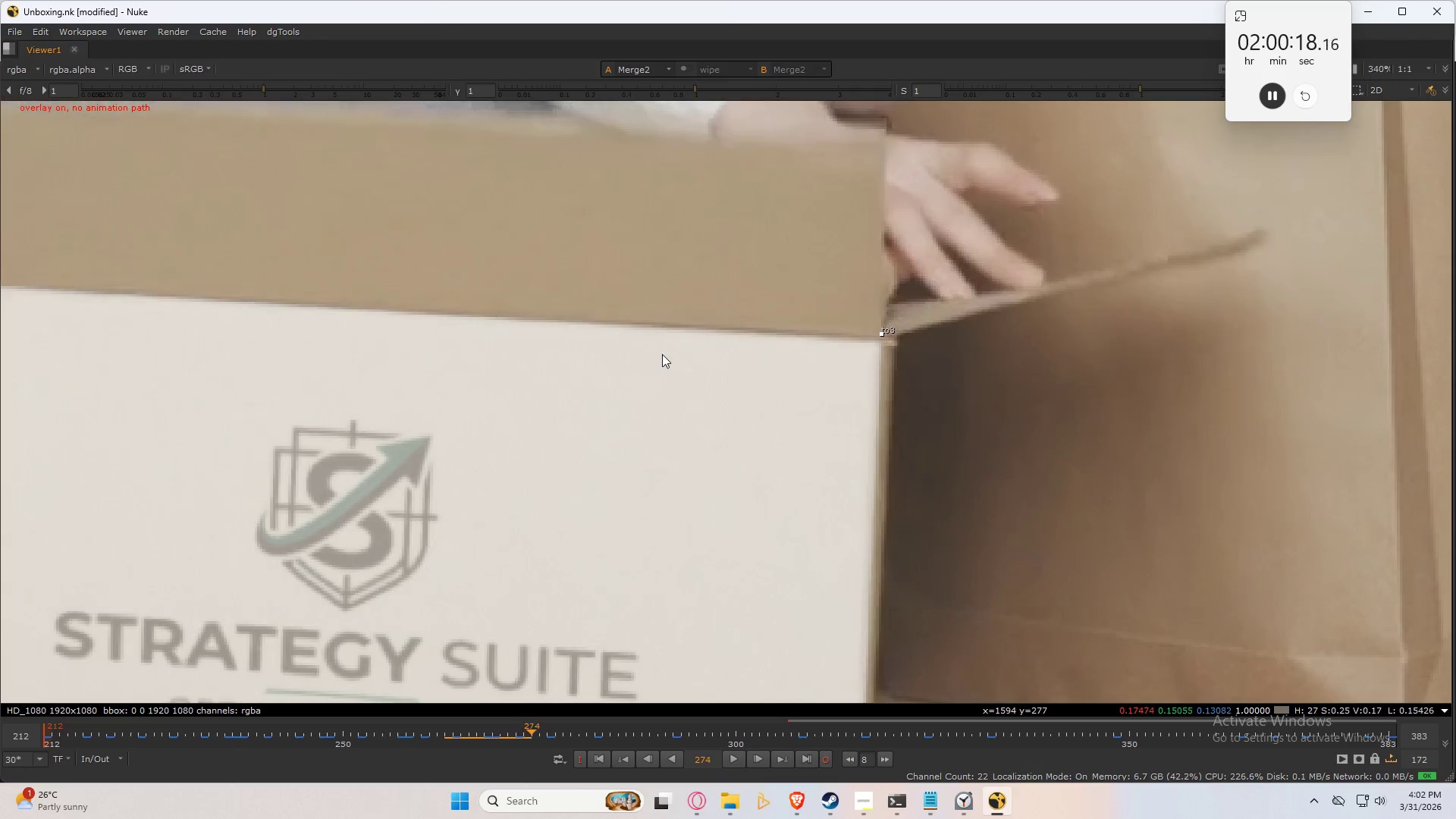 
key(ArrowRight)
 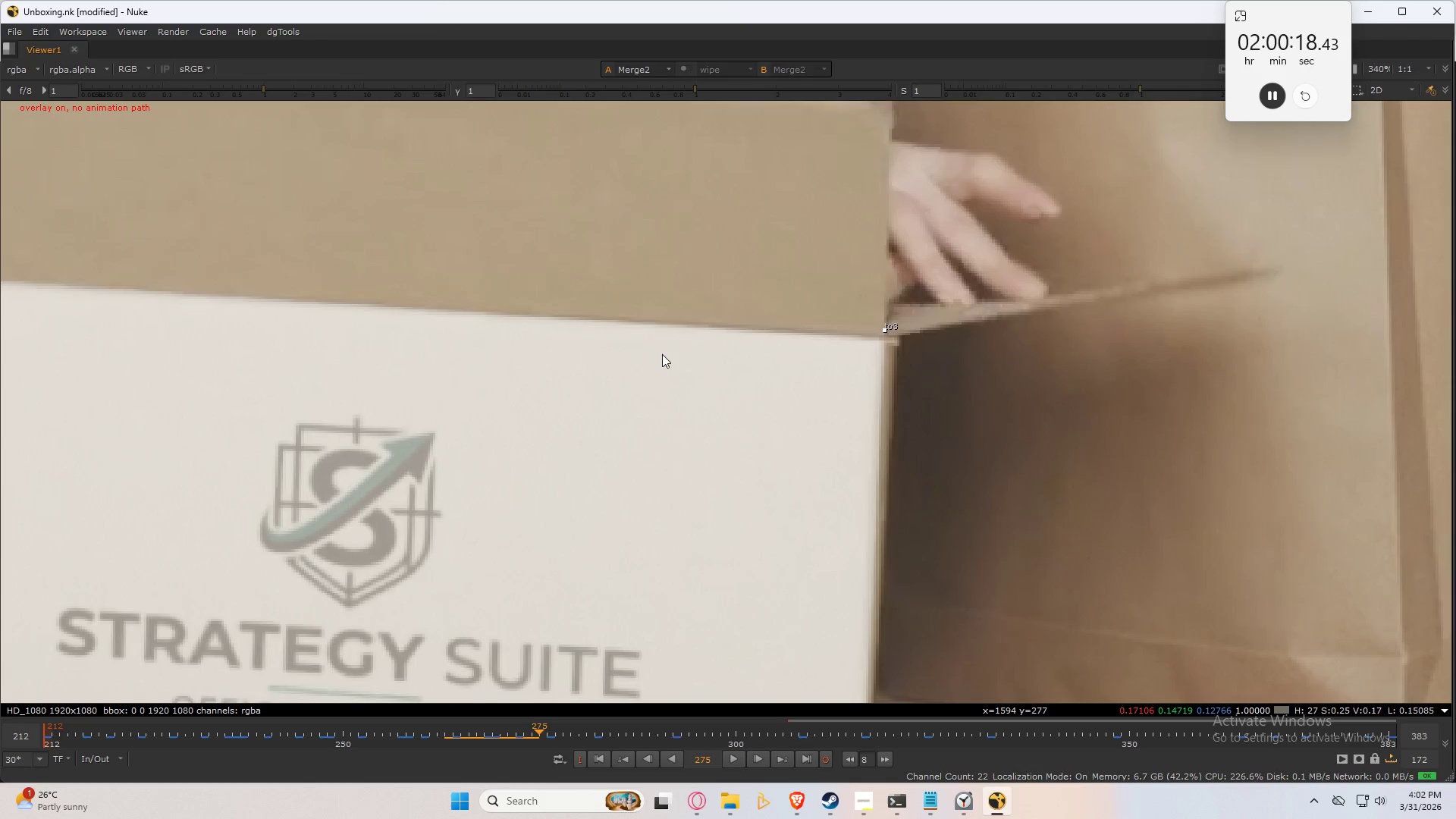 
key(ArrowRight)
 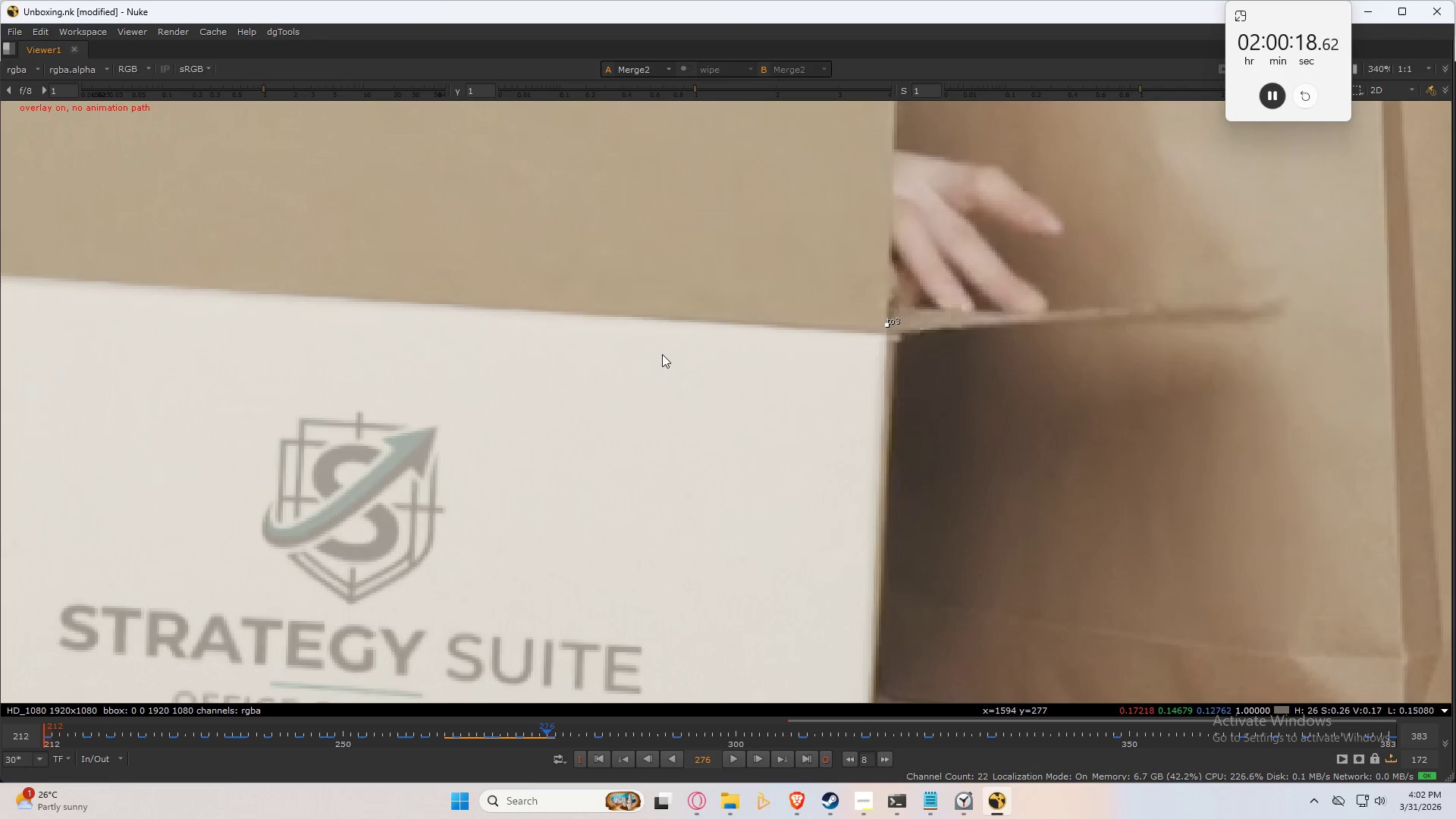 
key(ArrowRight)
 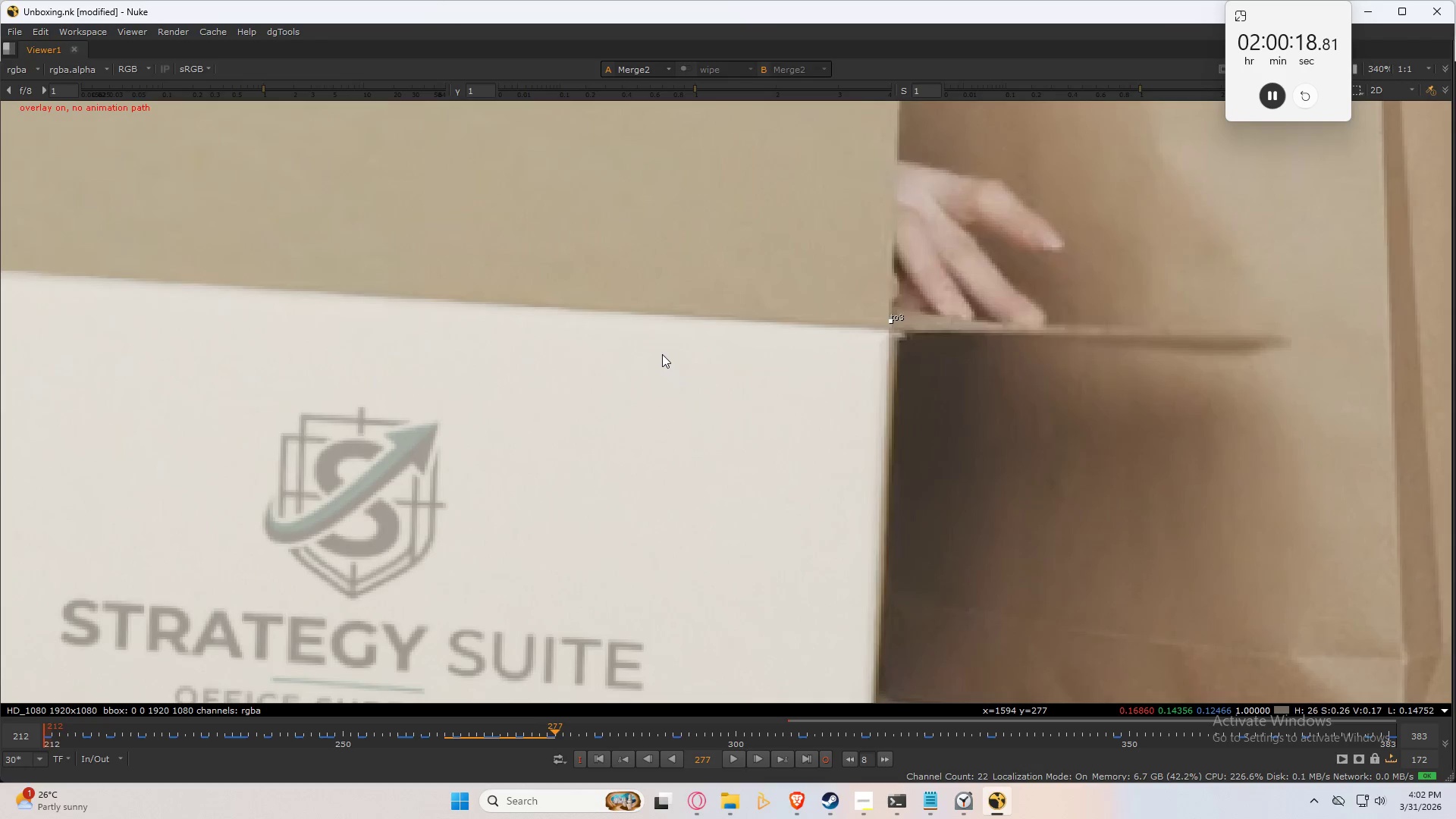 
key(ArrowRight)
 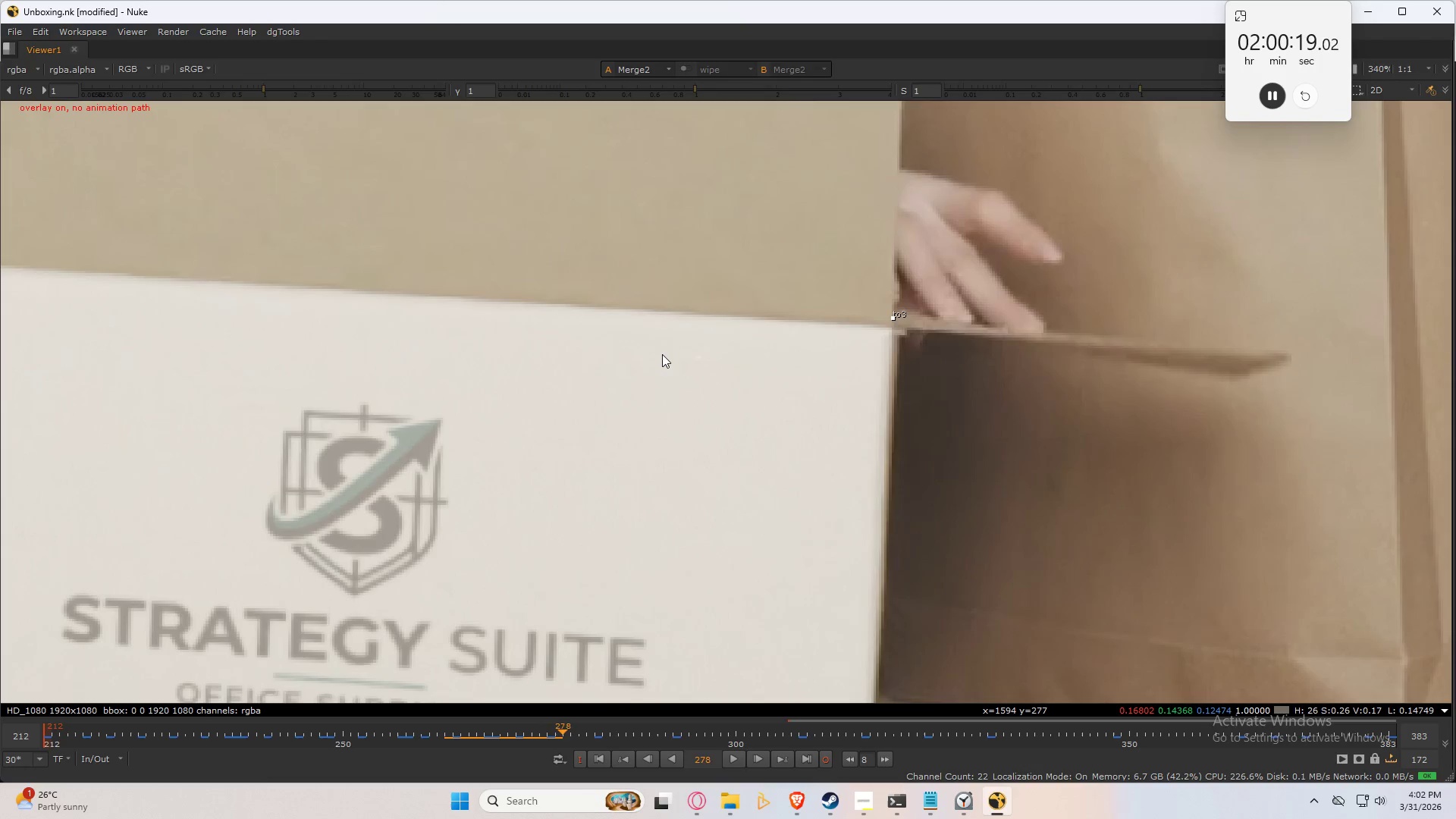 
key(ArrowRight)
 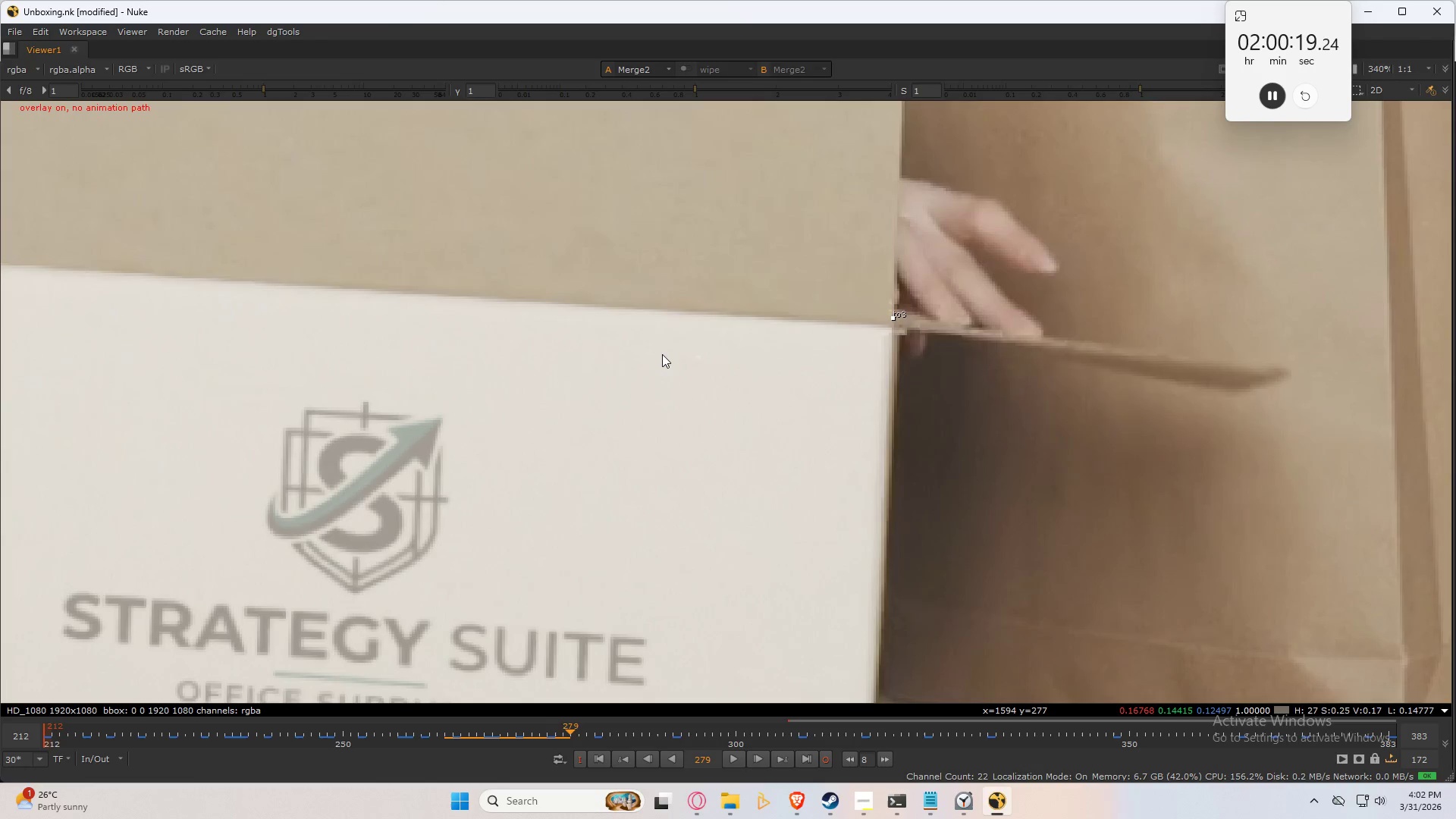 
key(ArrowRight)
 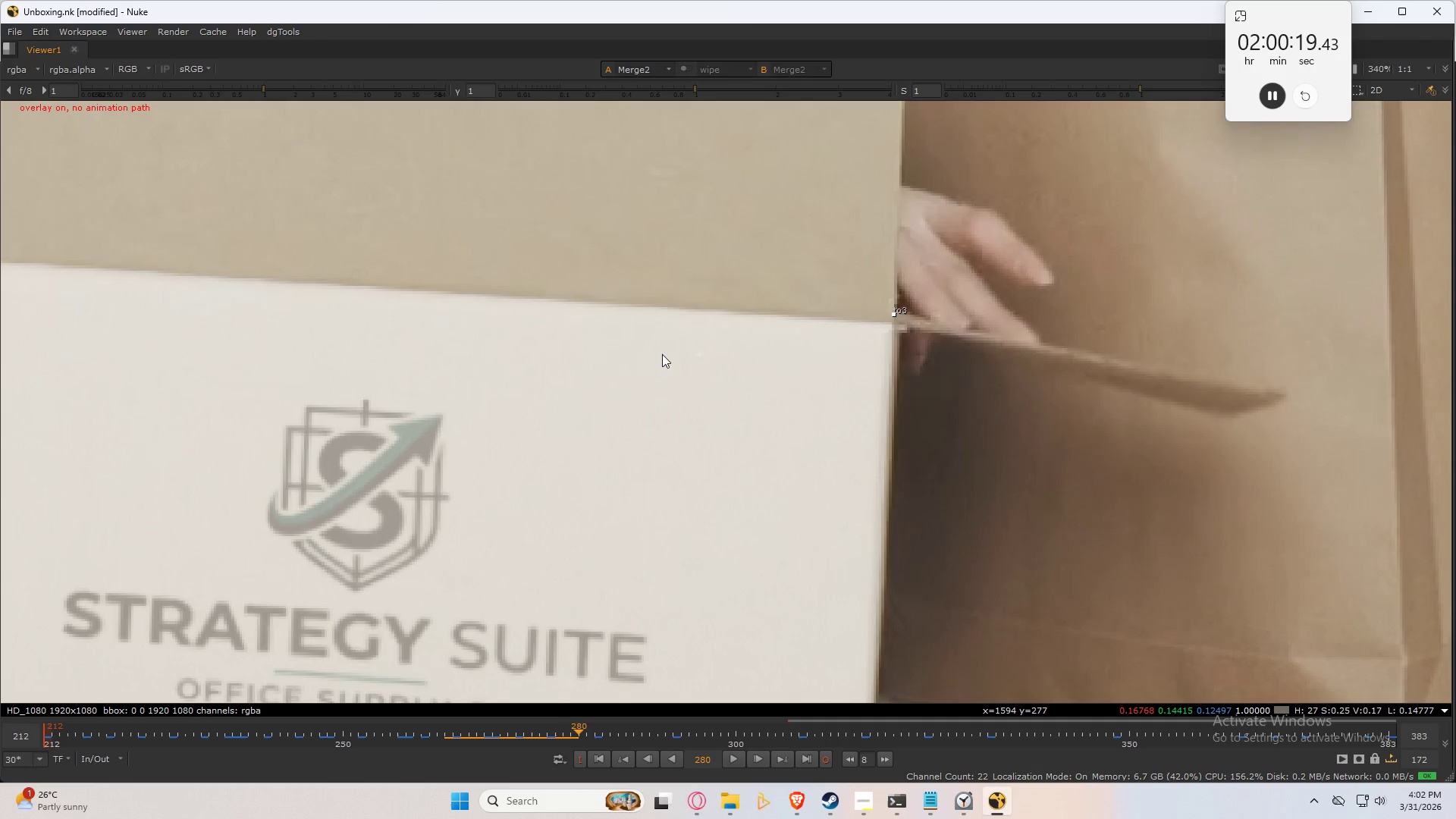 
key(ArrowRight)
 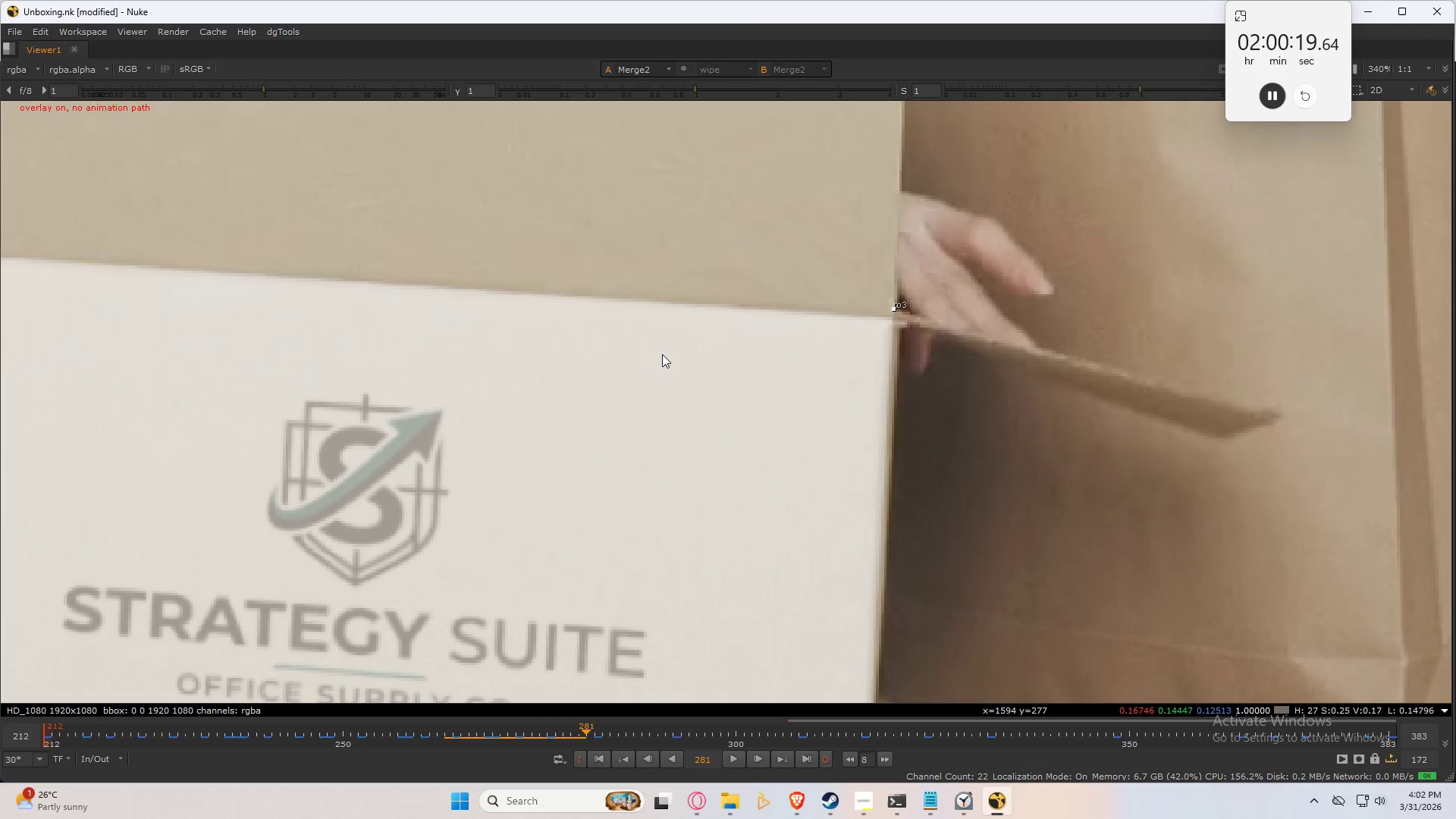 
key(ArrowRight)
 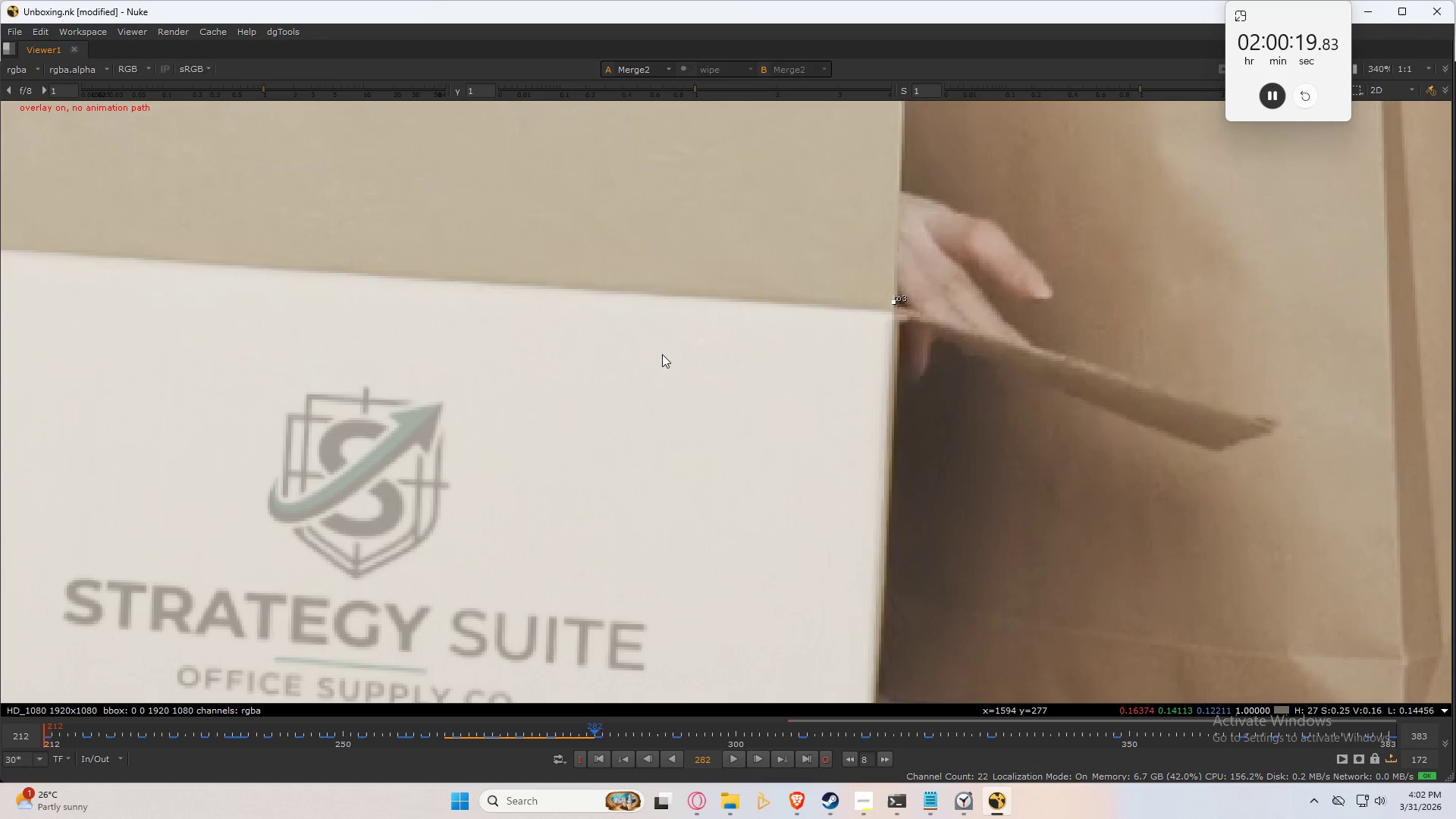 
key(ArrowRight)
 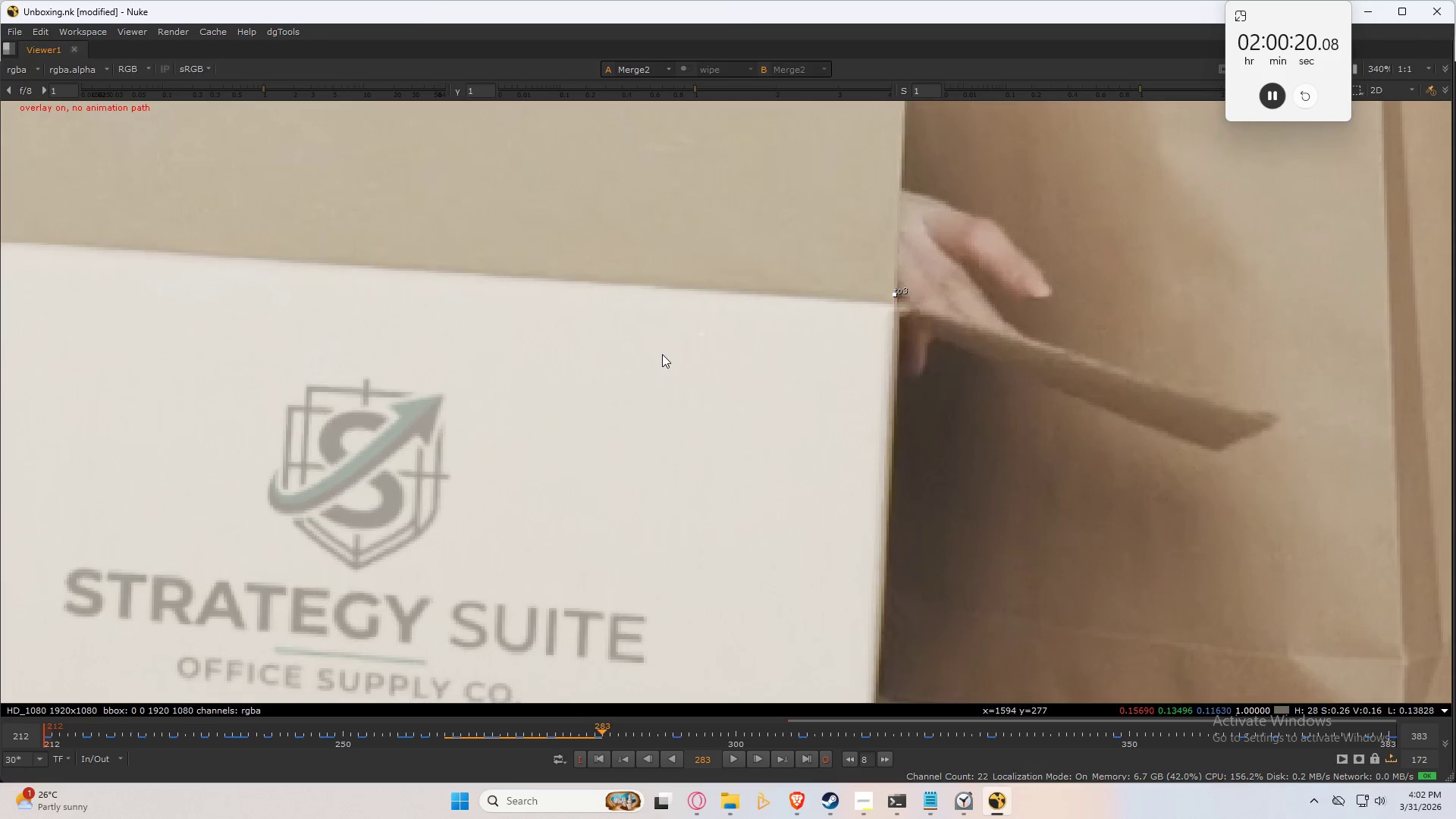 
key(ArrowRight)
 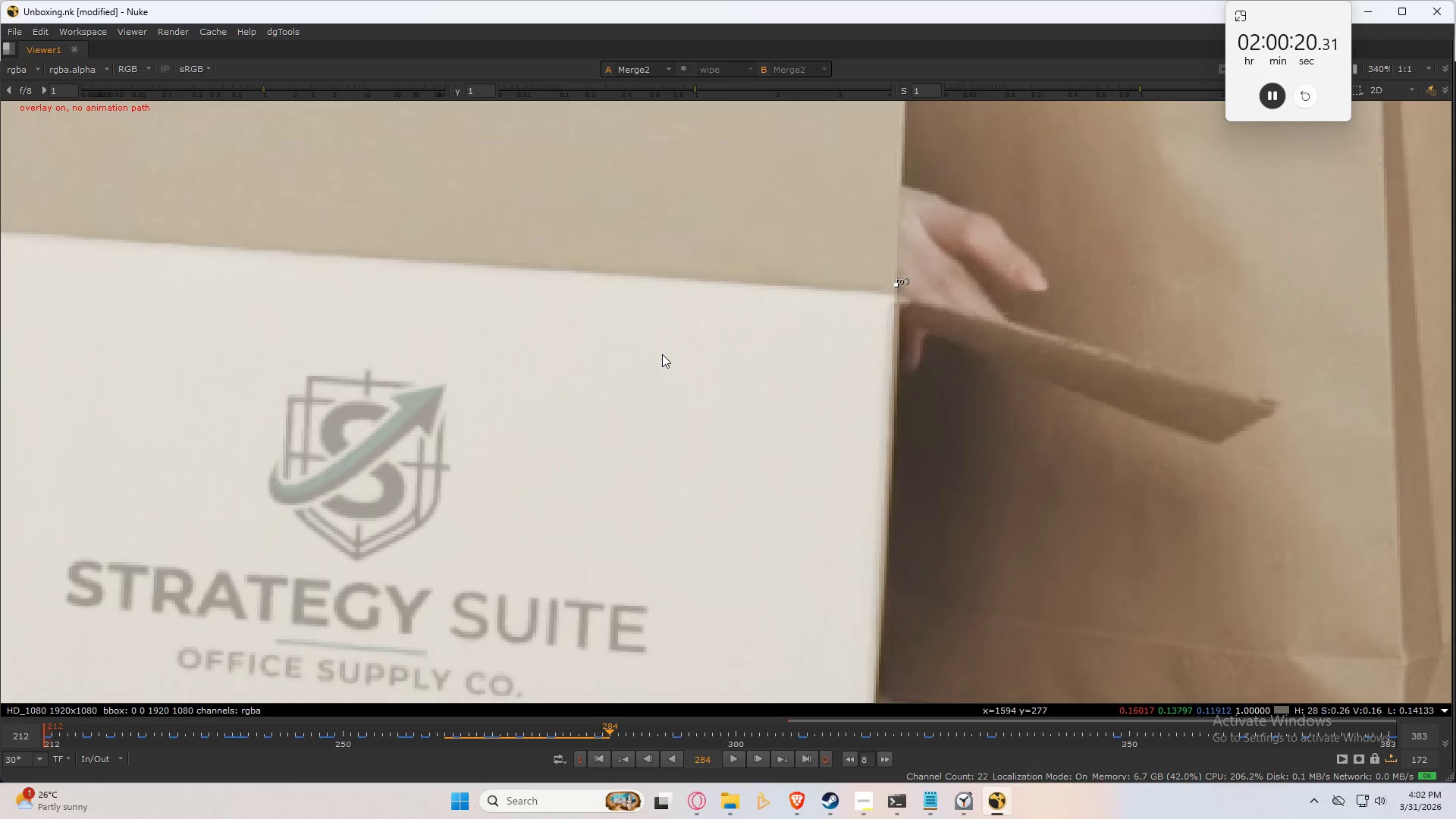 
key(ArrowRight)
 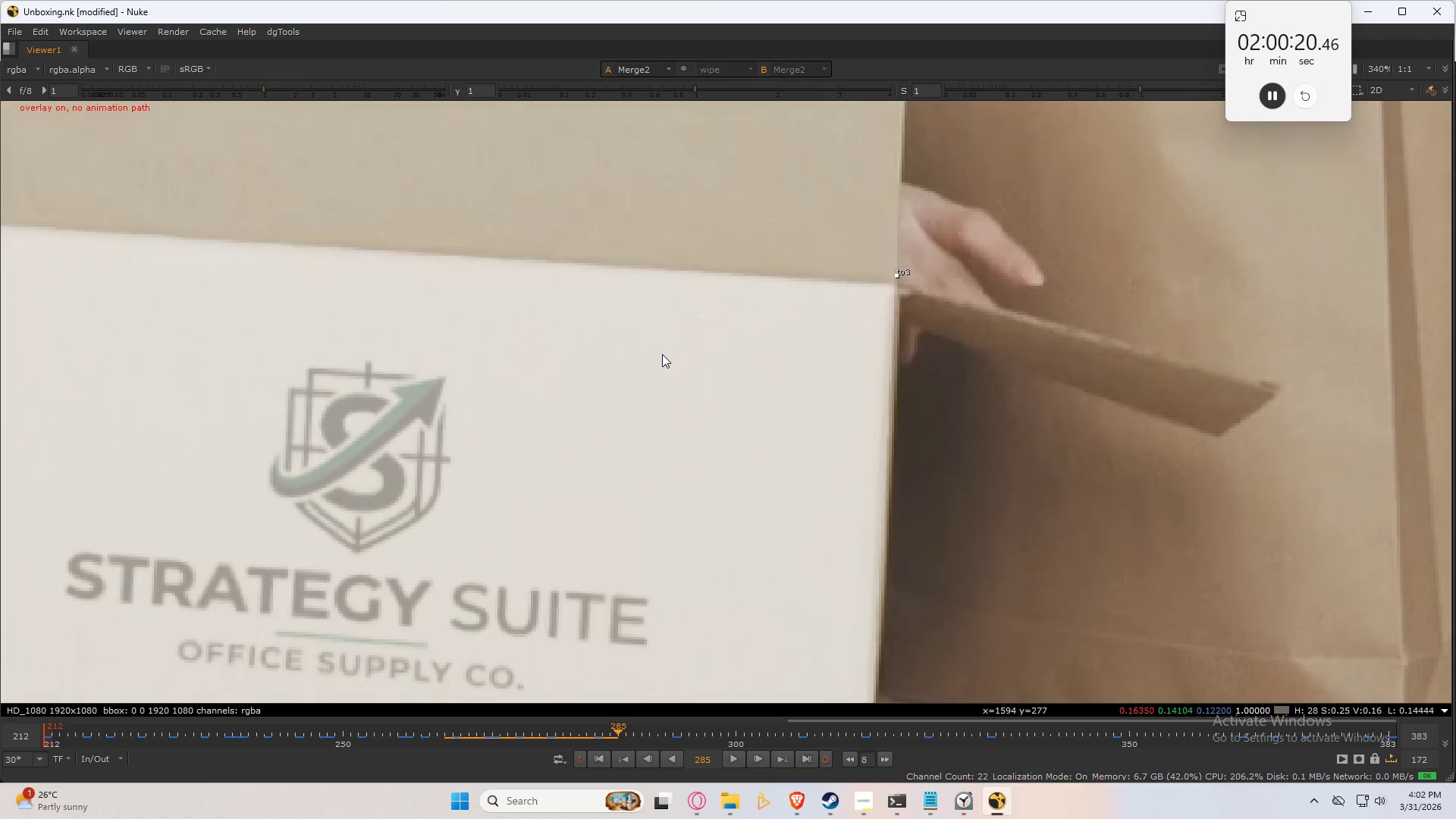 
key(ArrowRight)
 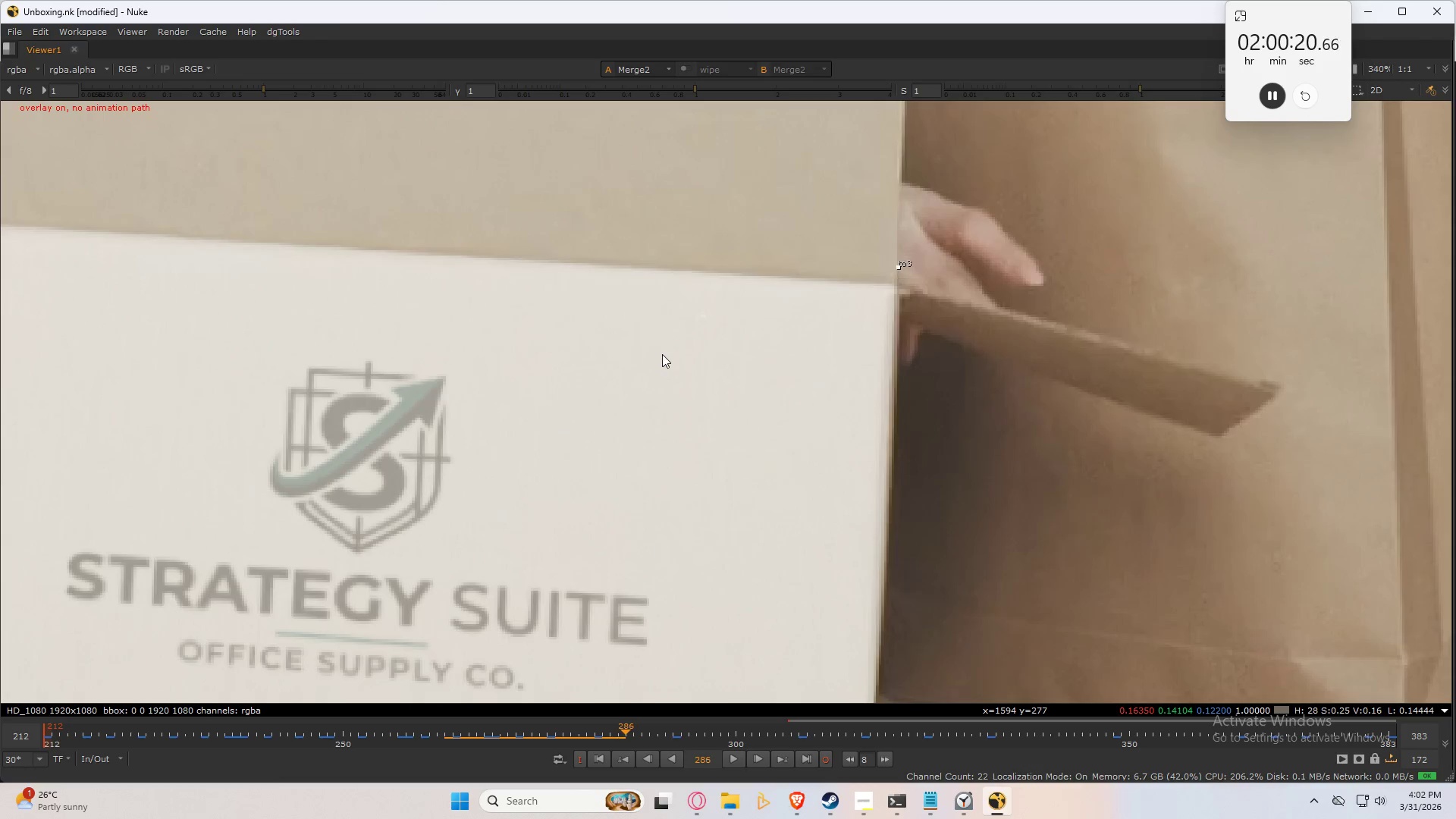 
key(ArrowRight)
 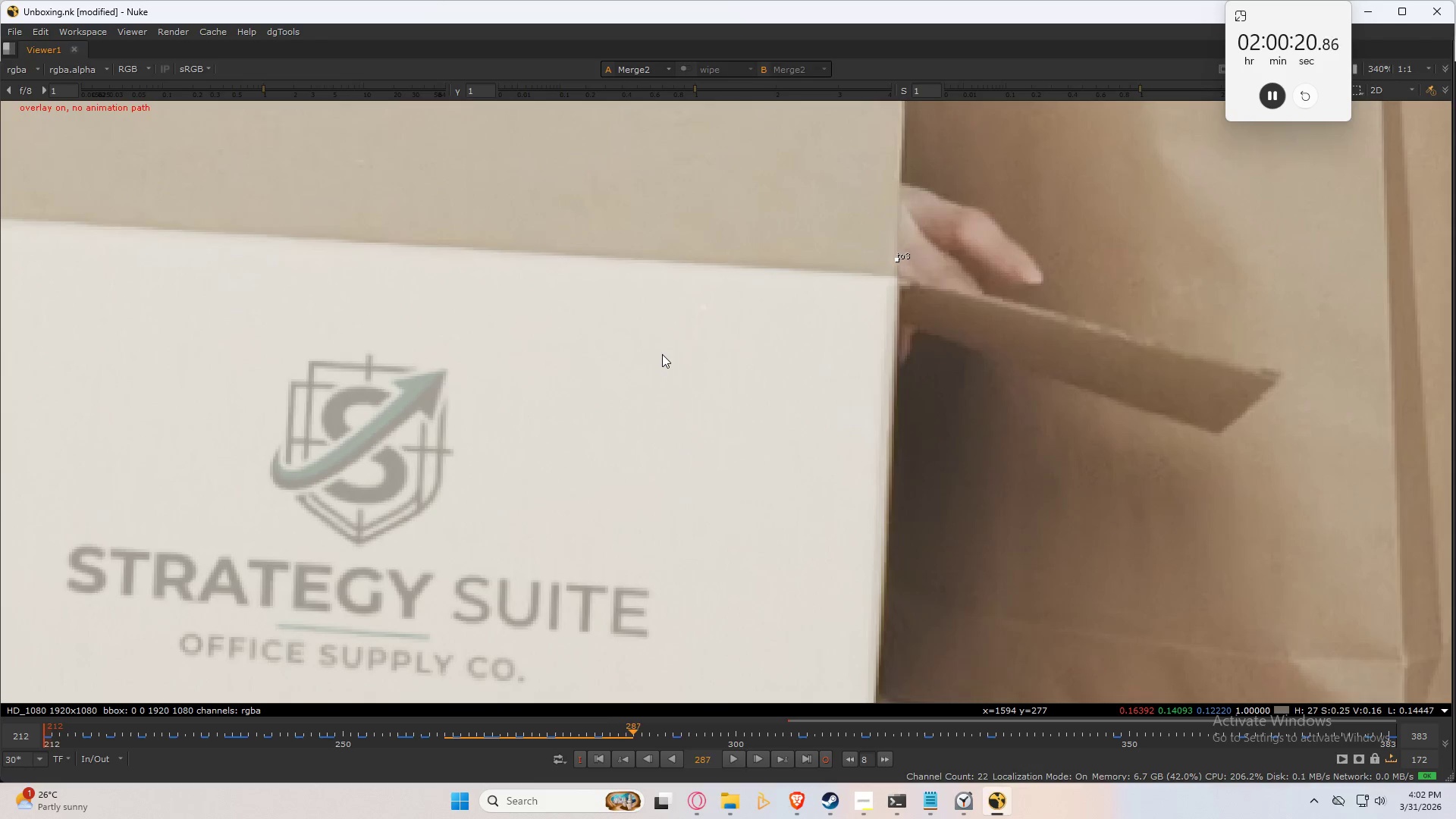 
key(ArrowRight)
 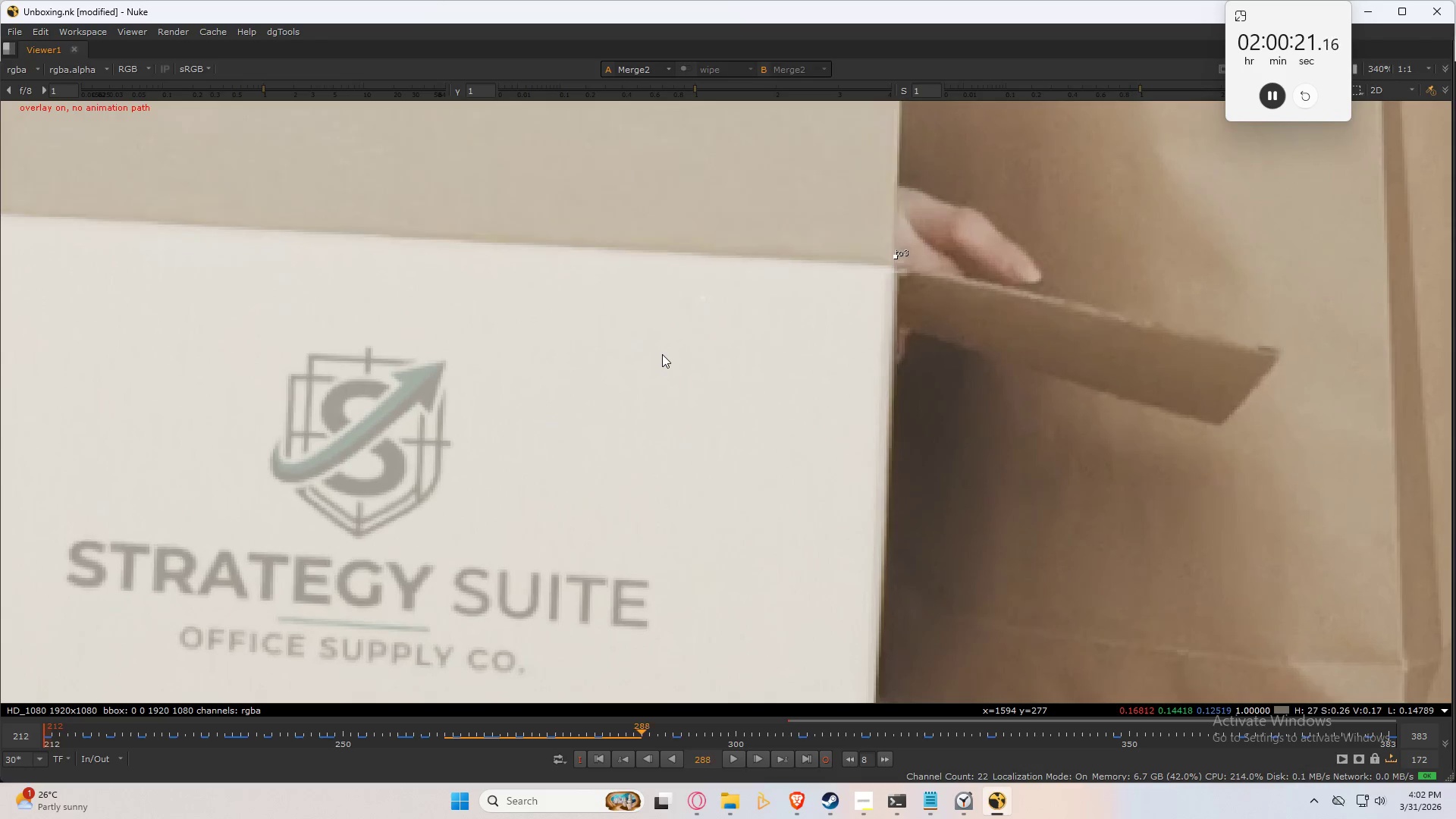 
key(ArrowRight)
 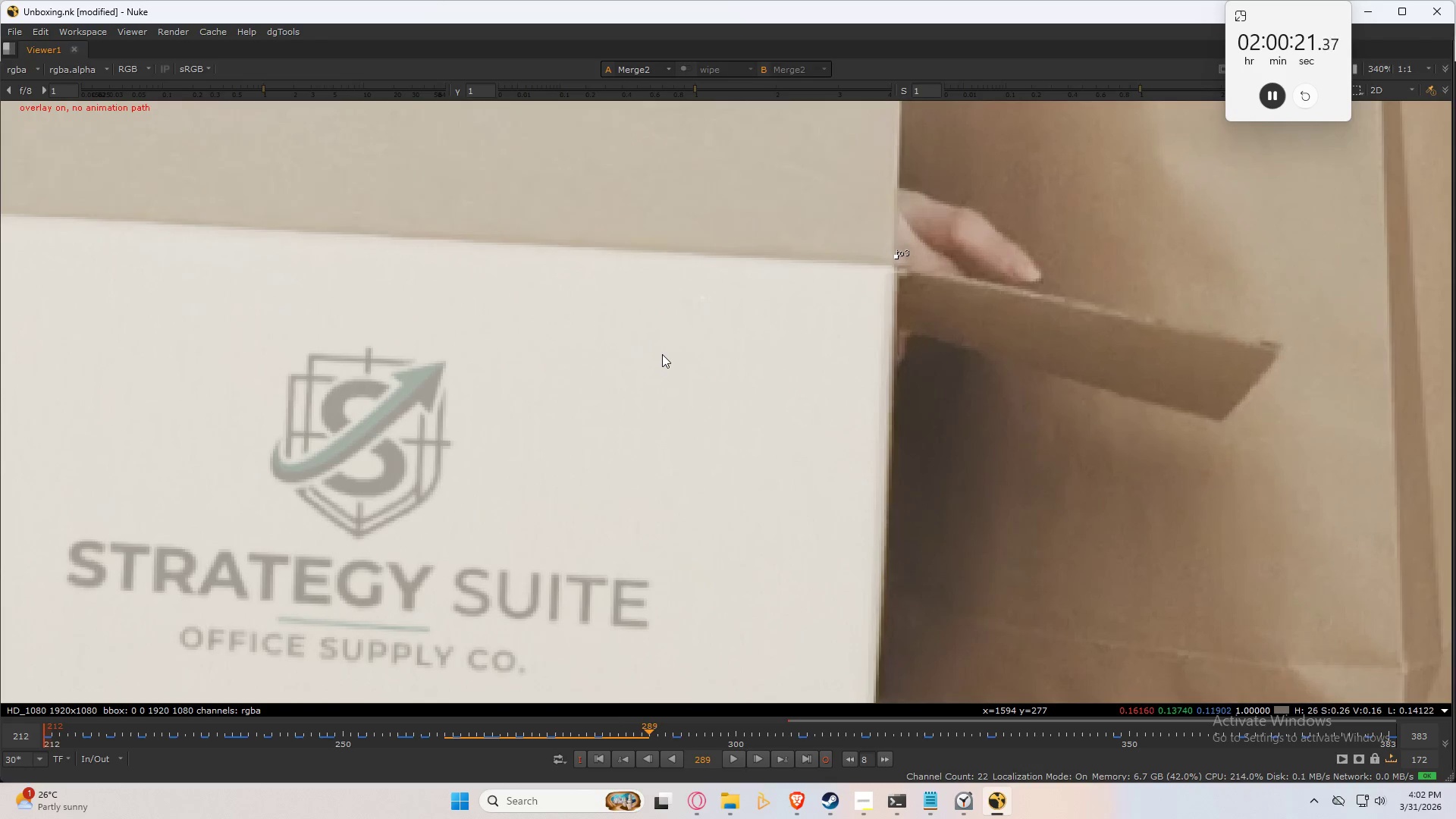 
key(ArrowRight)
 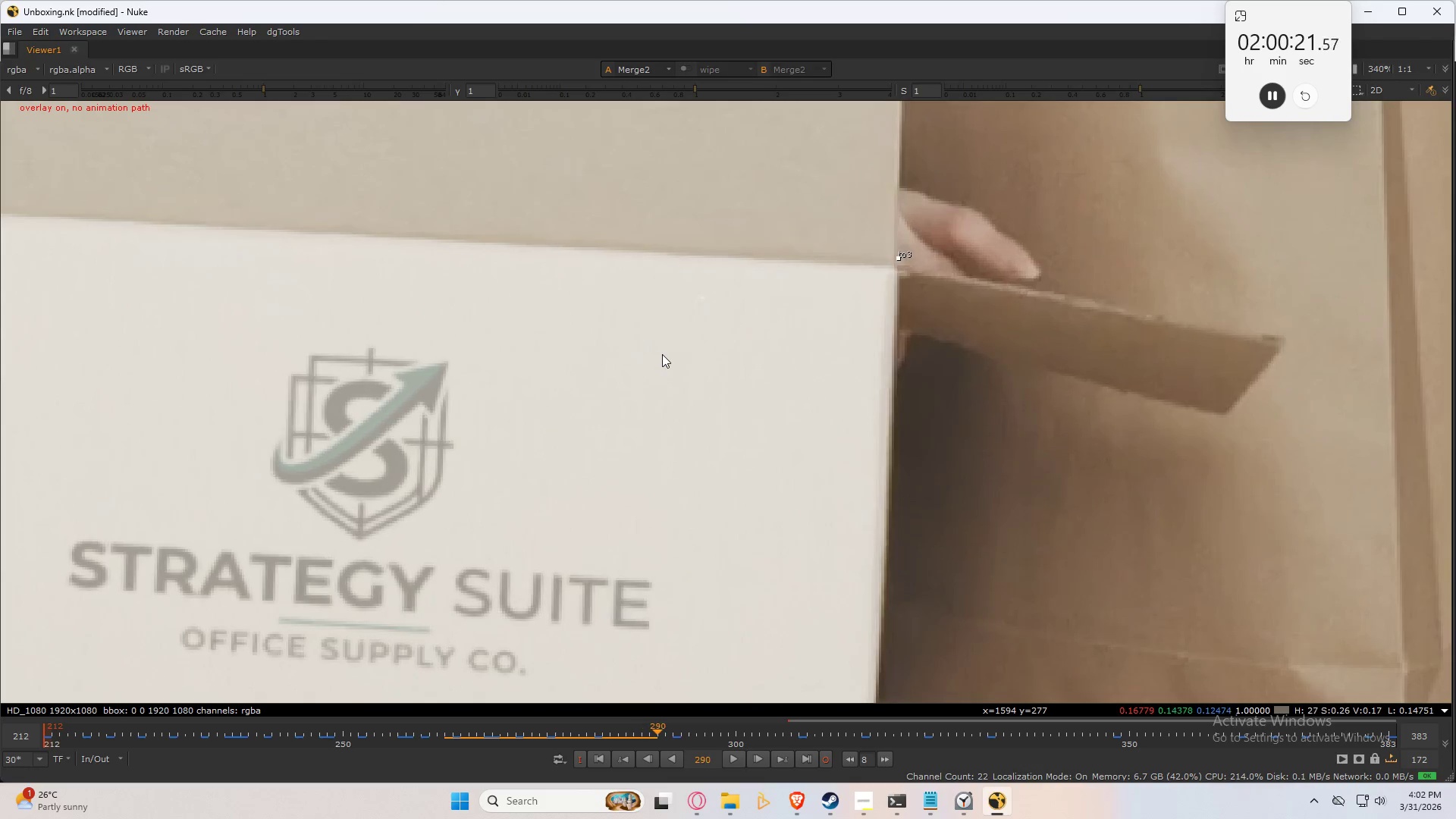 
key(ArrowRight)
 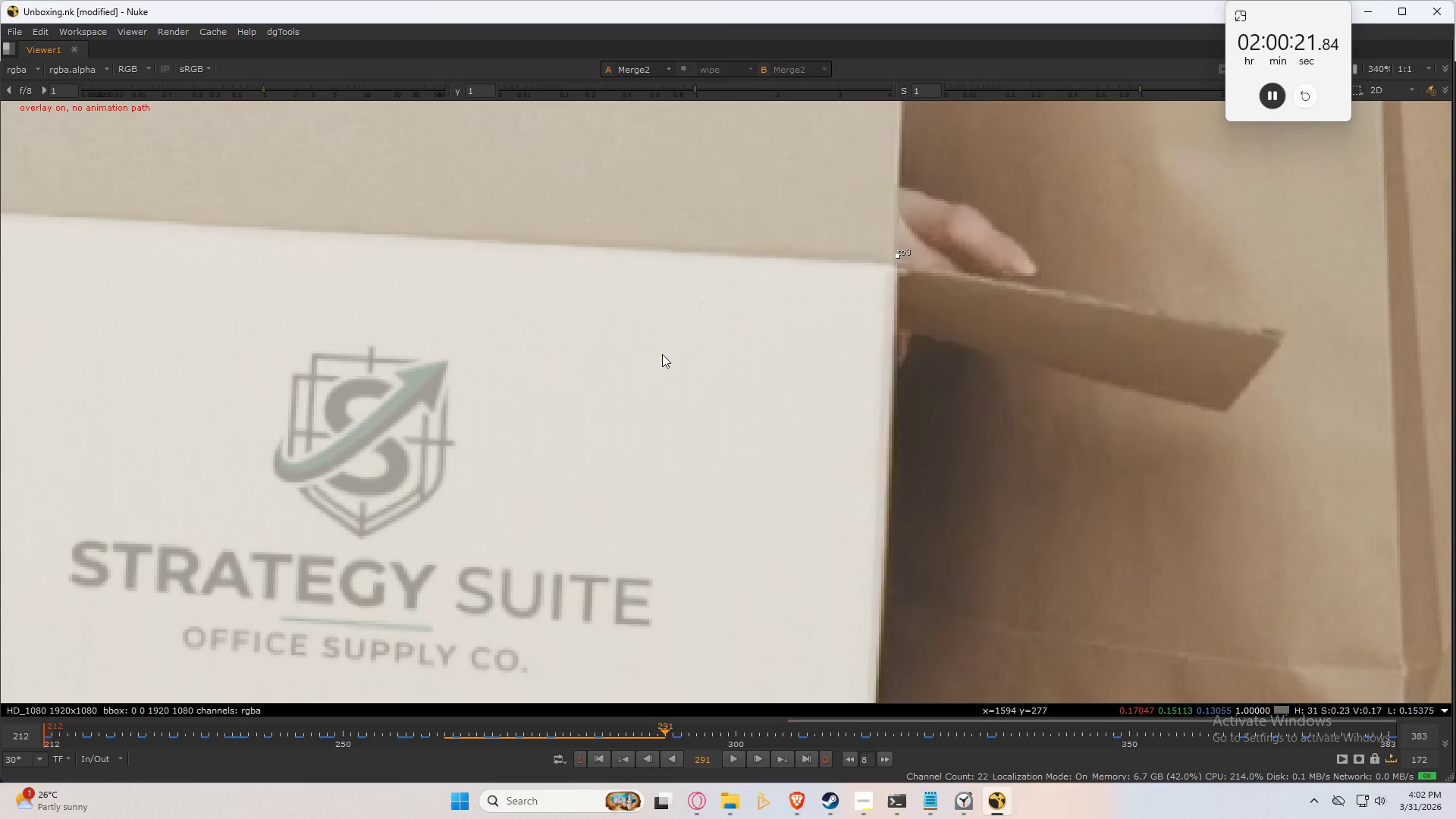 
key(ArrowRight)
 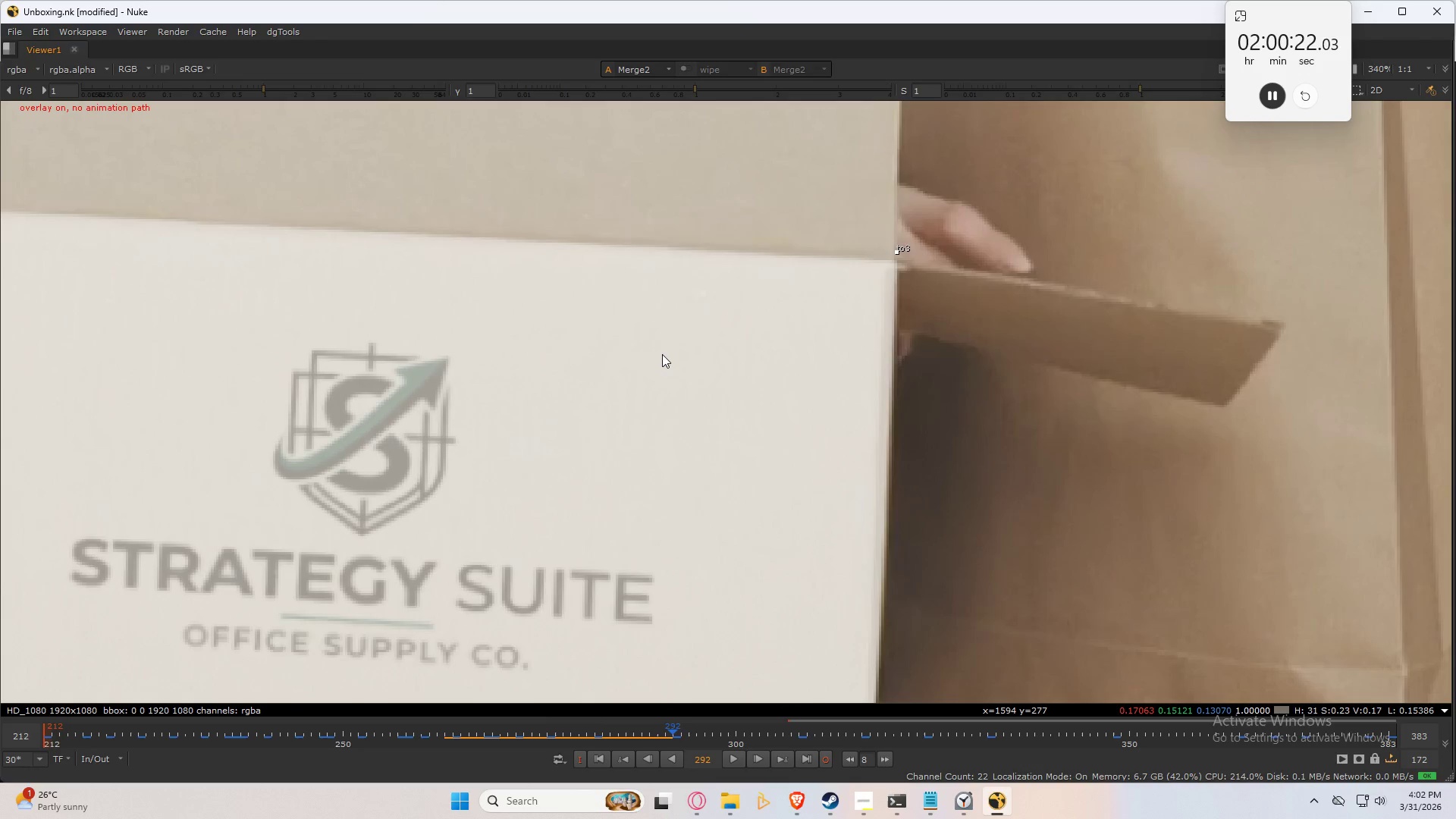 
key(ArrowRight)
 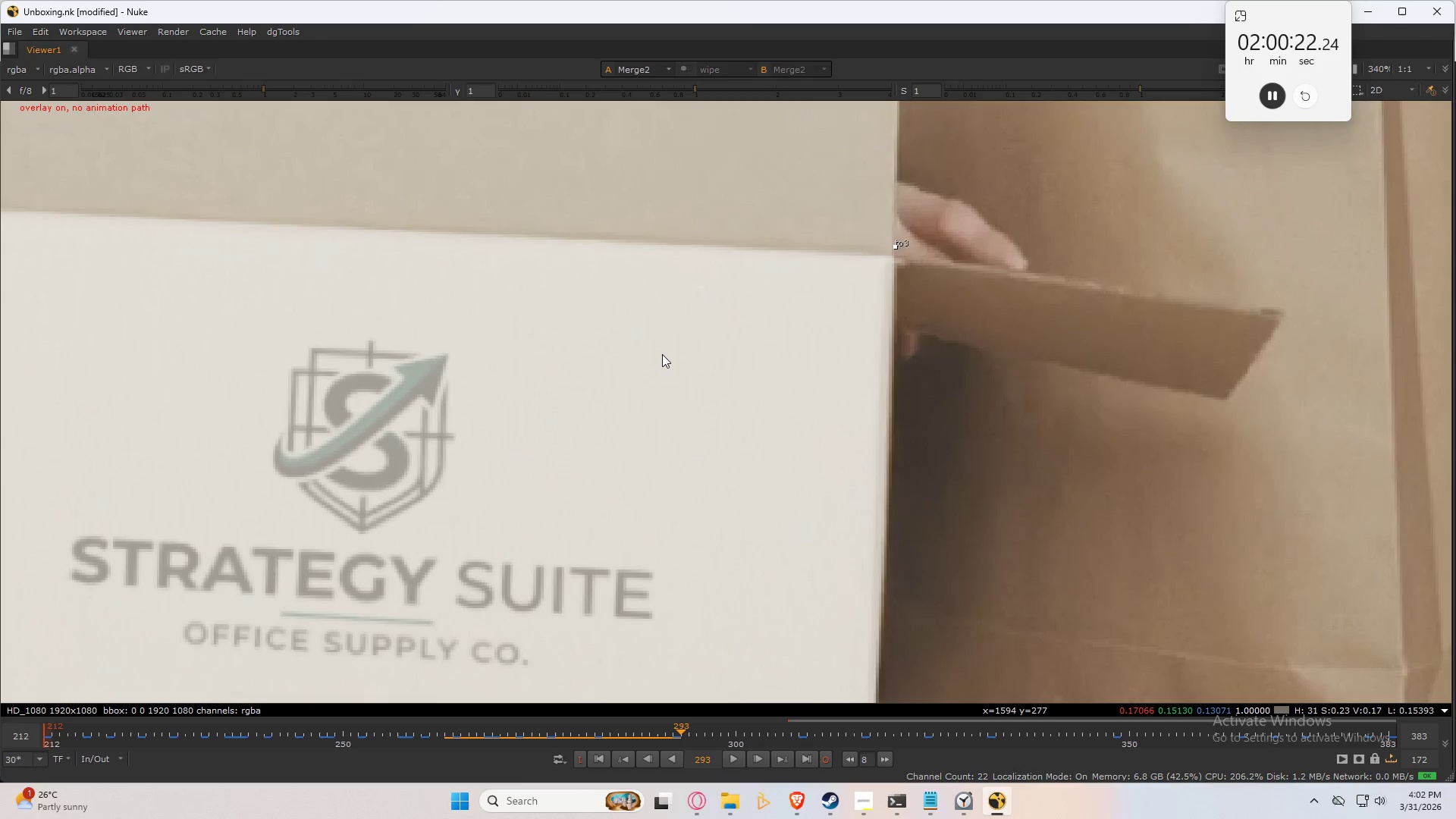 
key(ArrowRight)
 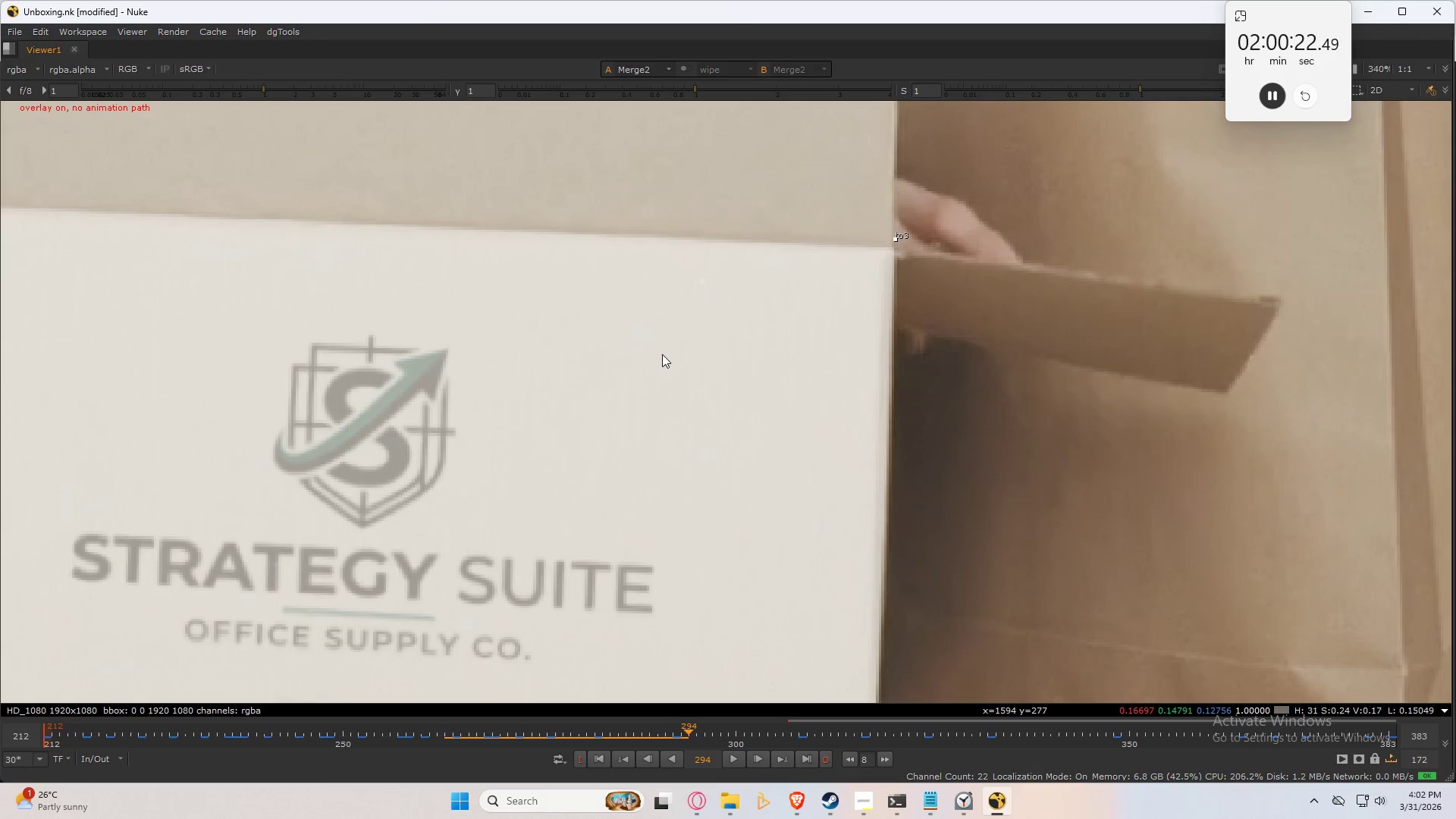 
key(ArrowRight)
 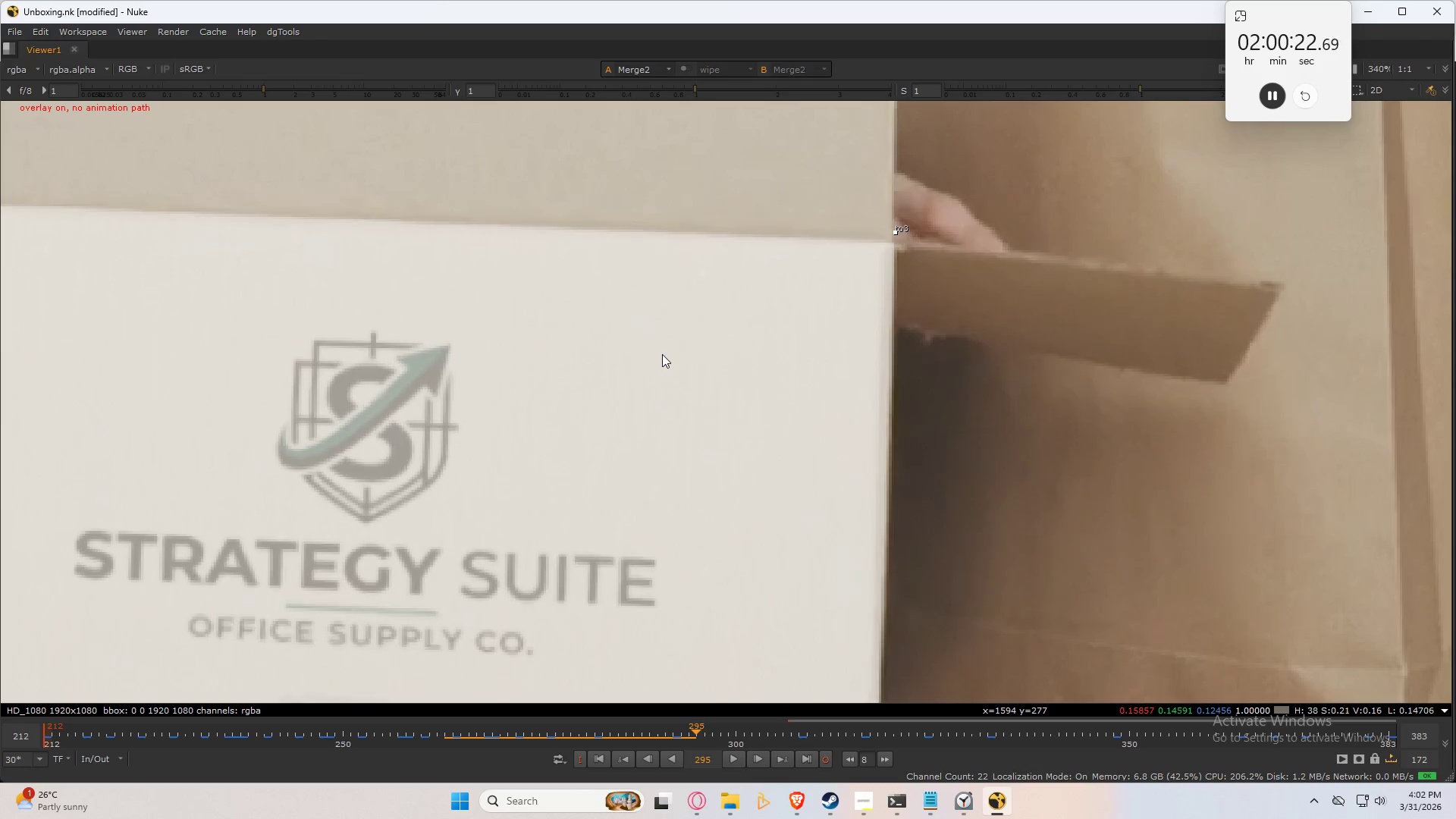 
key(ArrowRight)
 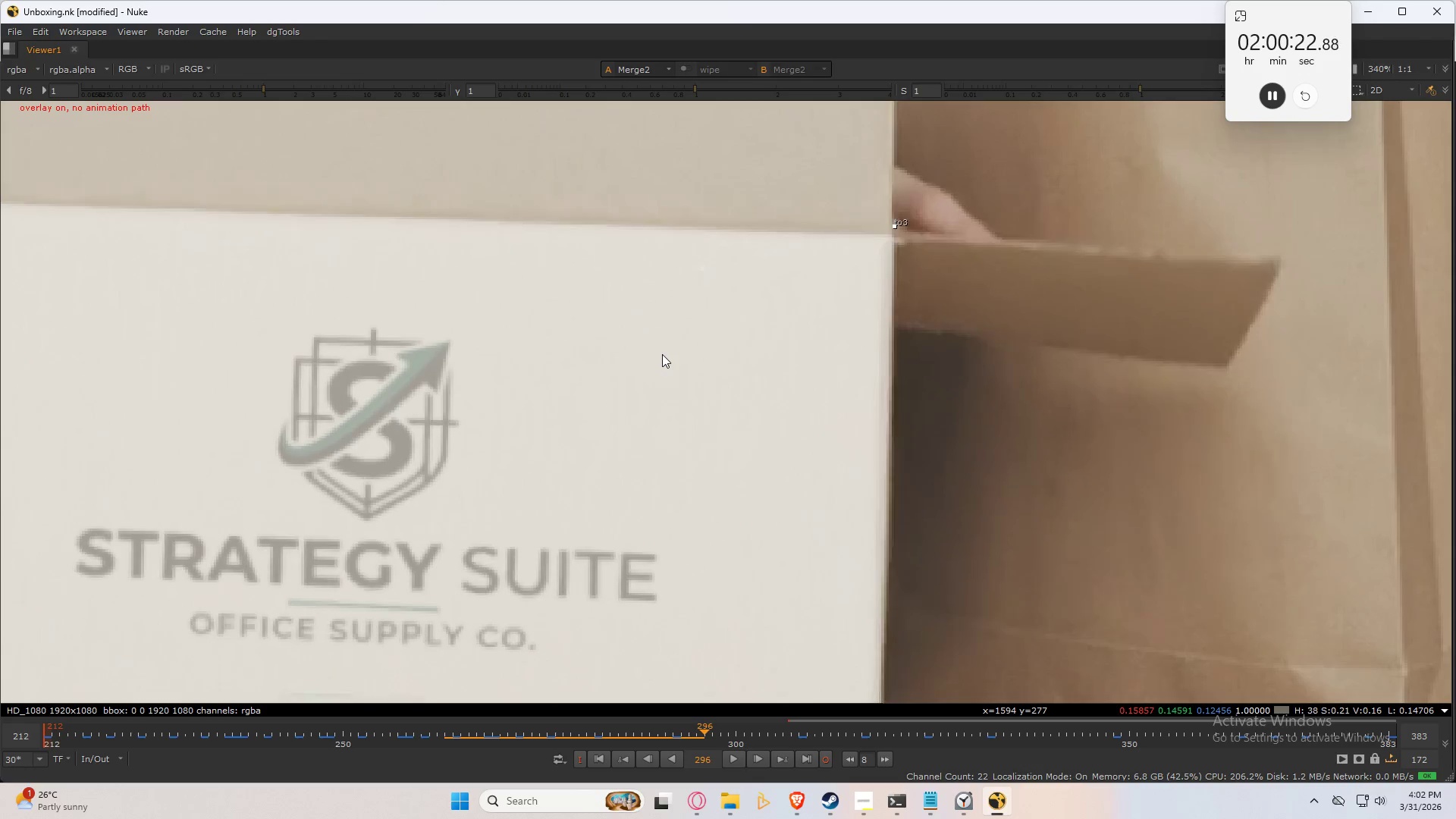 
key(ArrowRight)
 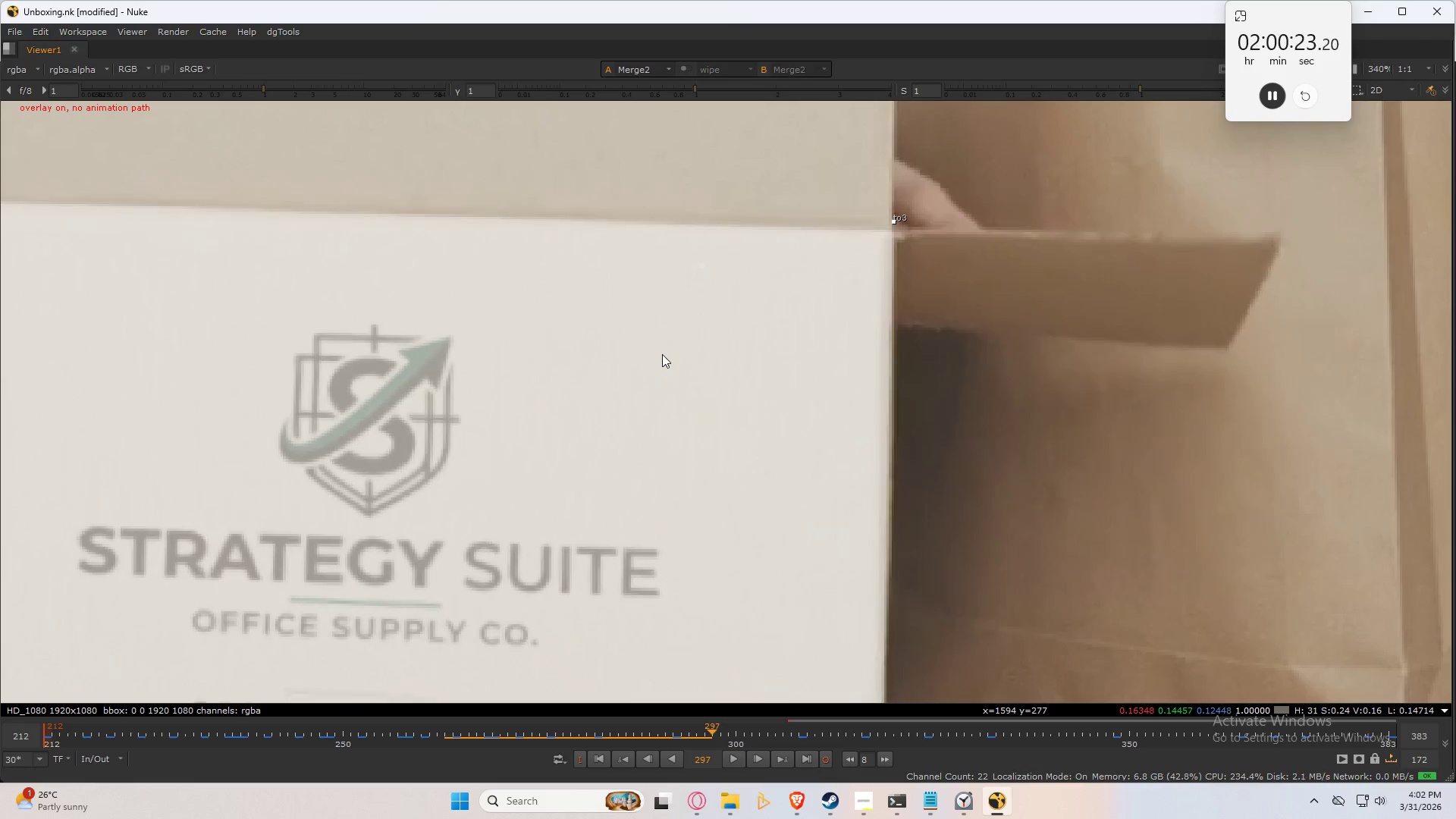 
key(ArrowRight)
 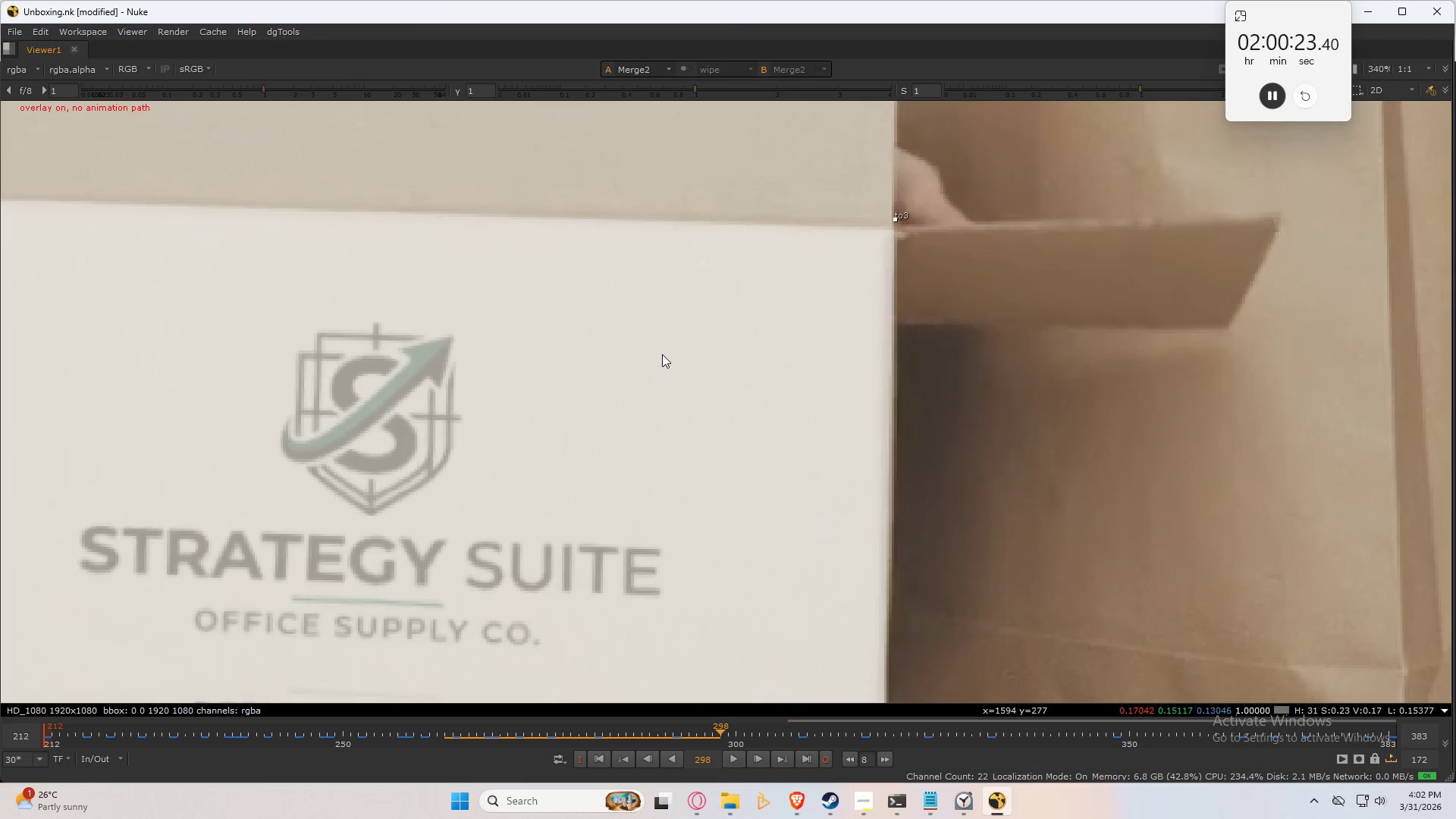 
key(ArrowRight)
 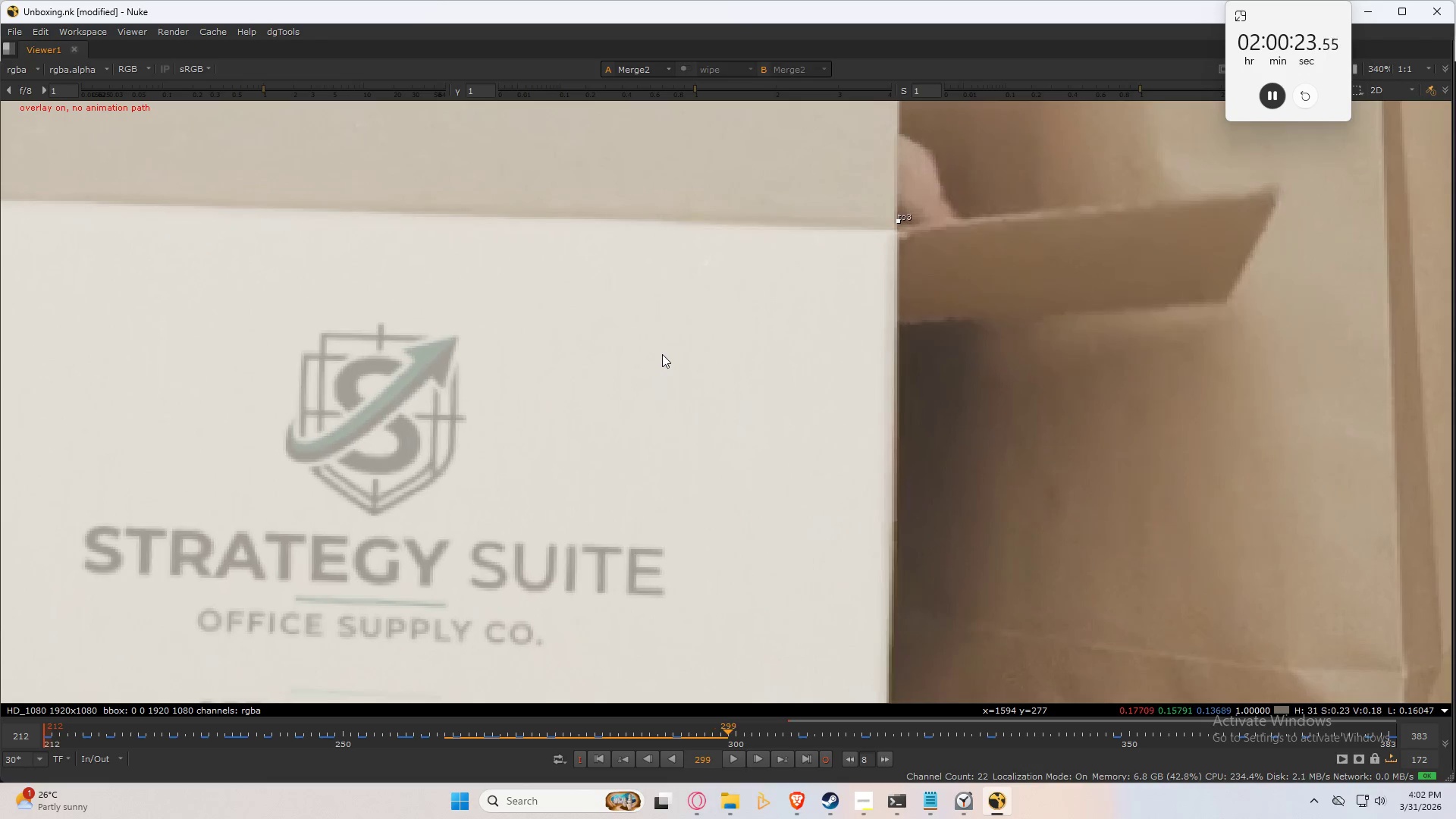 
key(ArrowRight)
 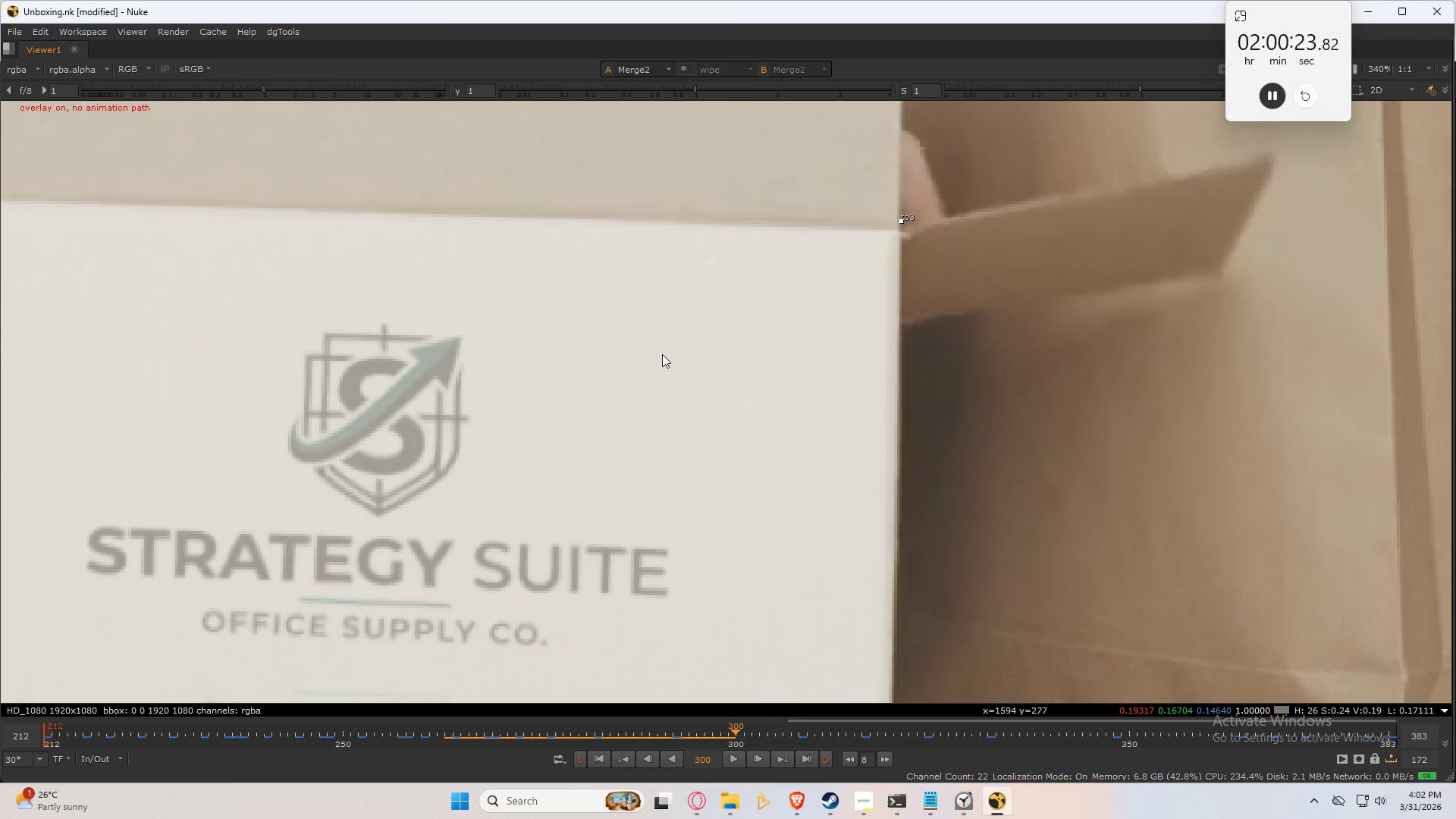 
key(ArrowRight)
 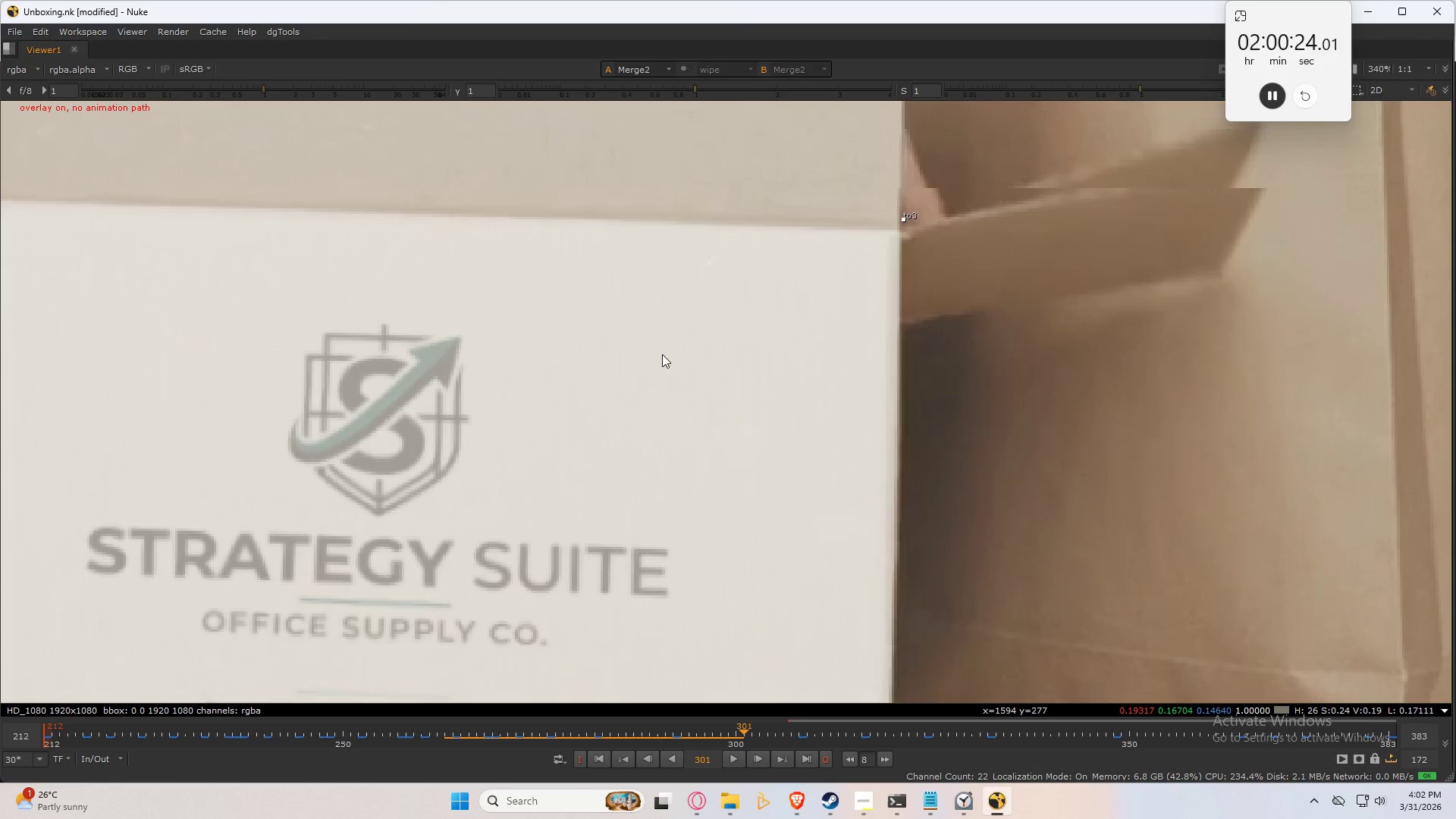 
key(ArrowRight)
 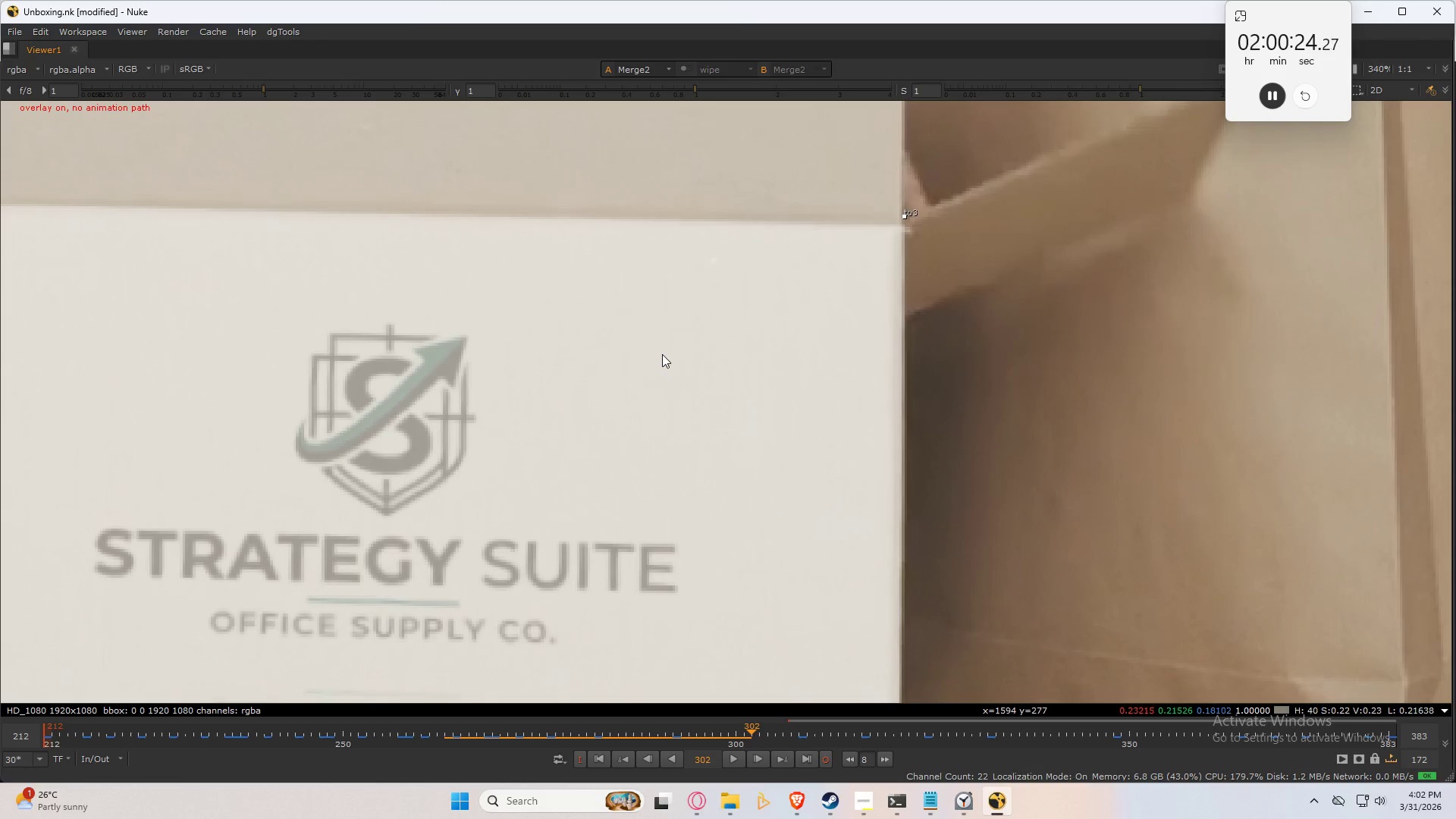 
key(ArrowRight)
 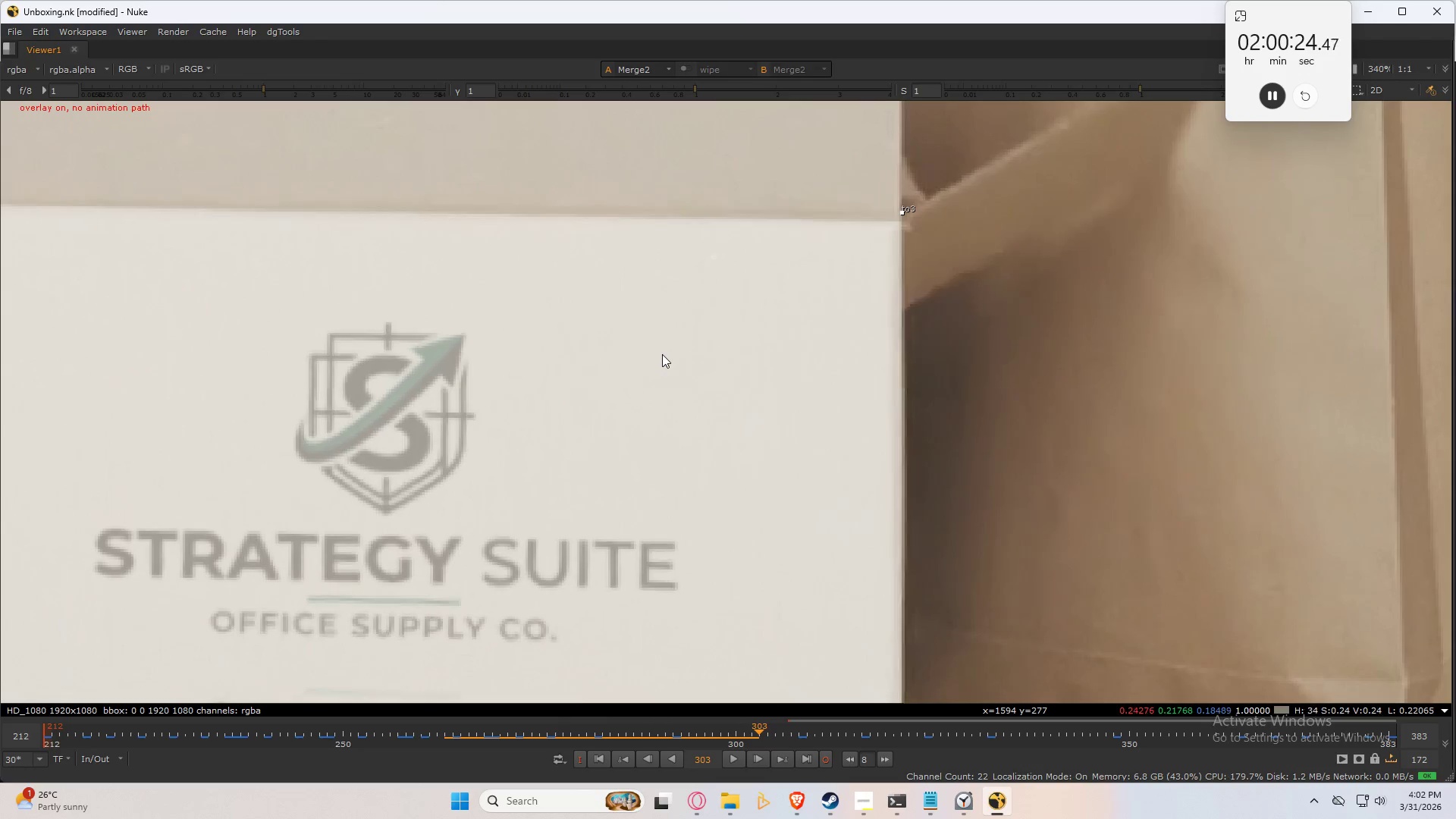 
key(ArrowRight)
 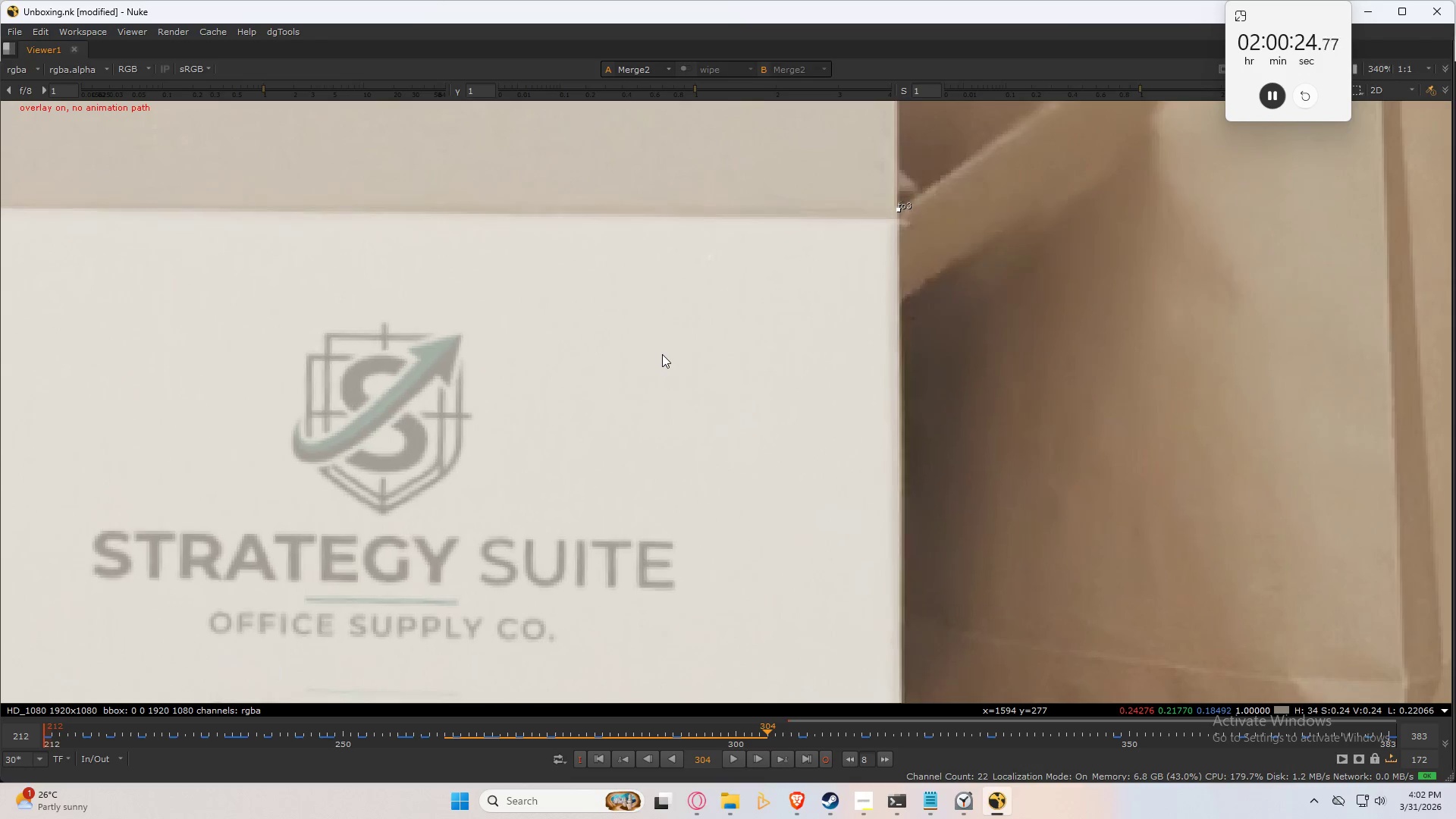 
key(ArrowRight)
 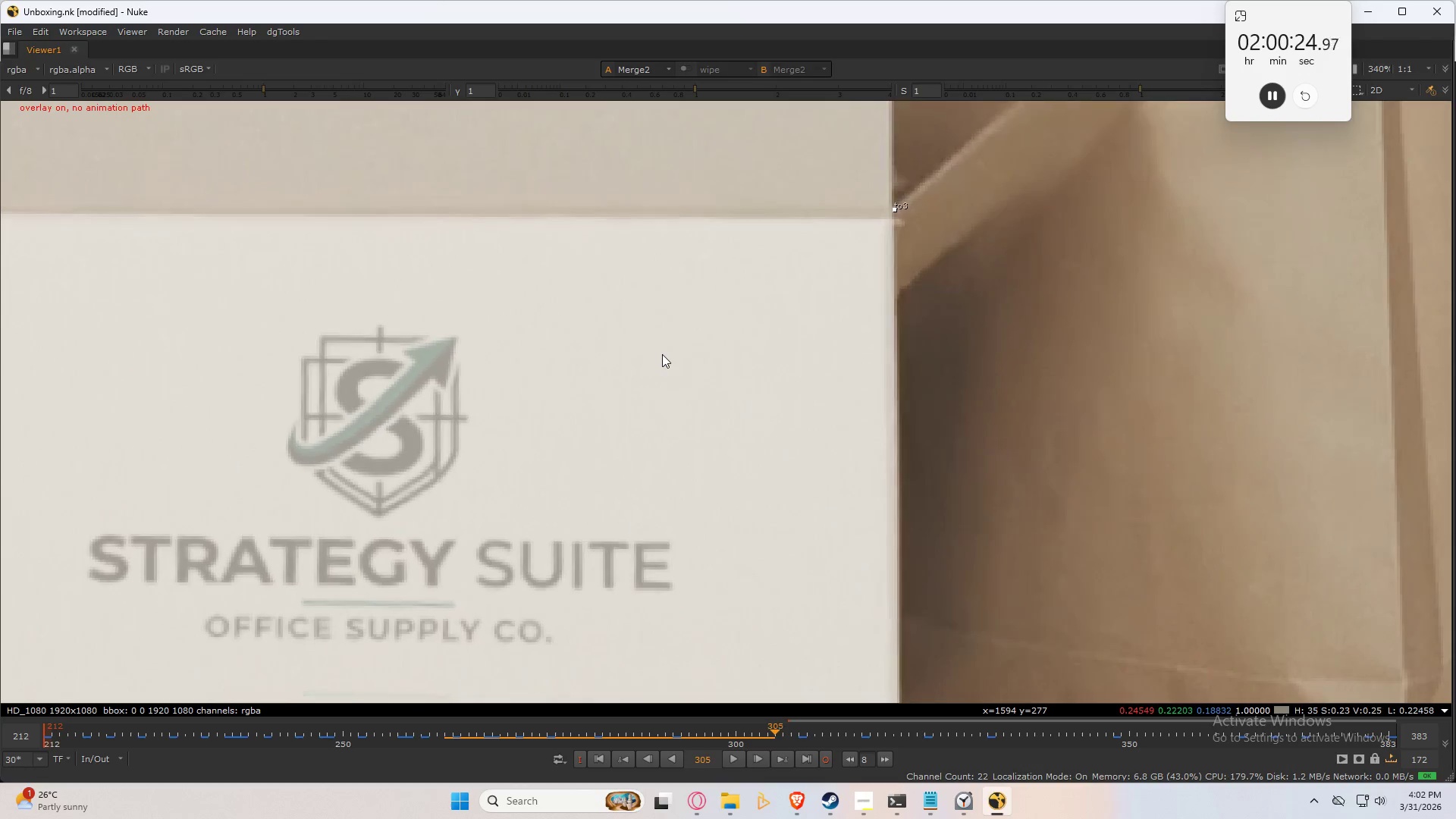 
key(ArrowRight)
 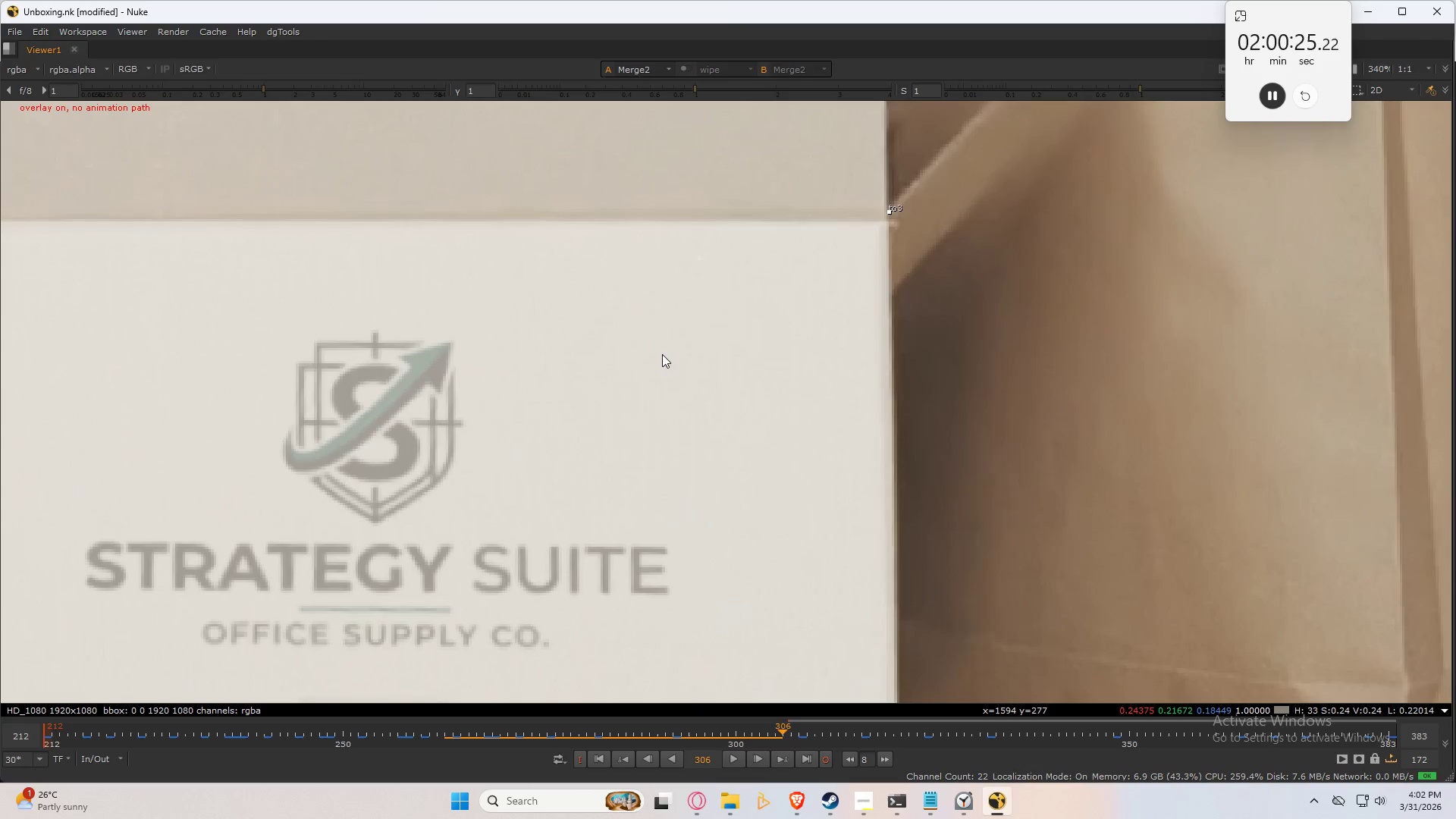 
key(ArrowRight)
 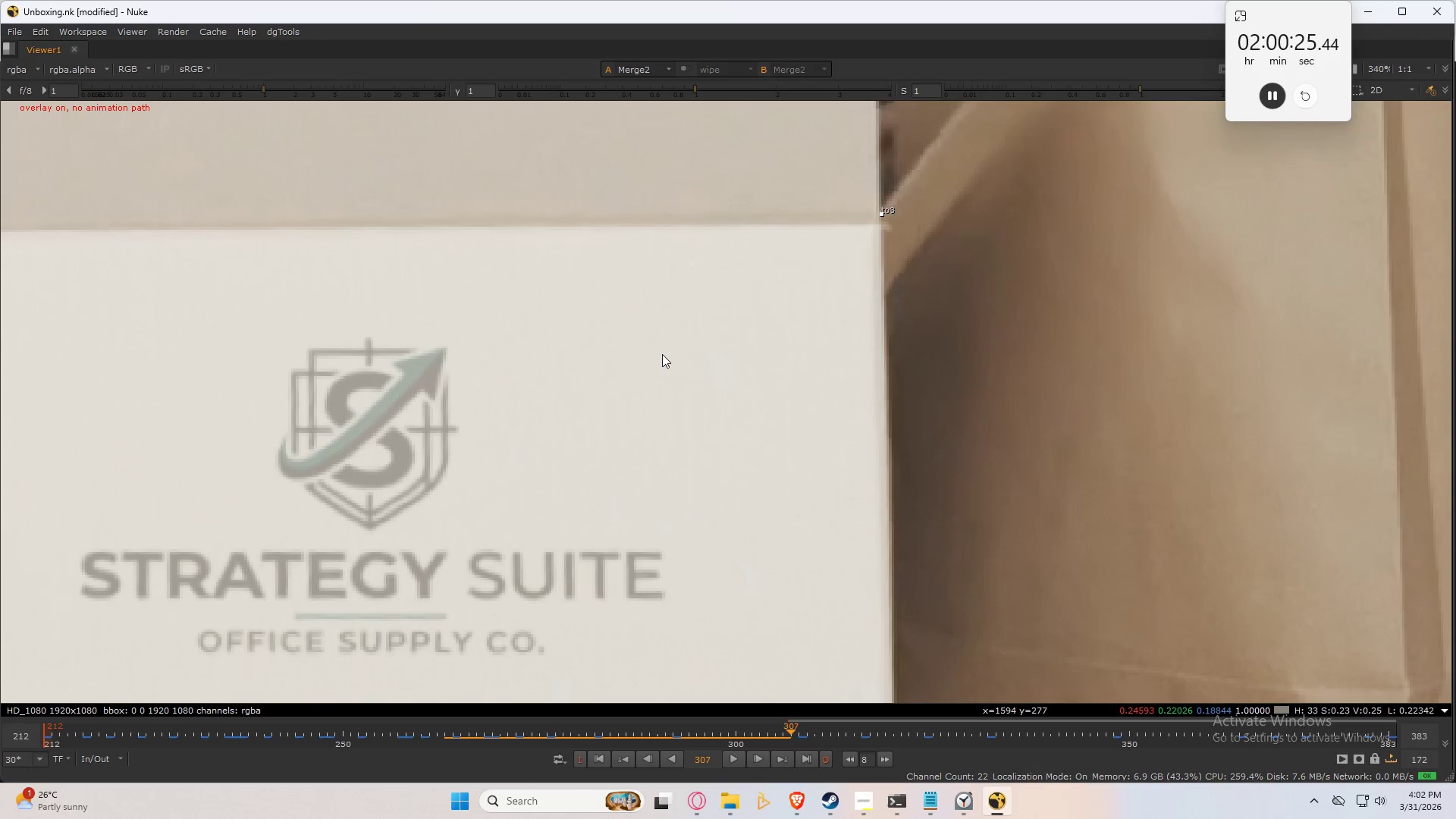 
key(ArrowRight)
 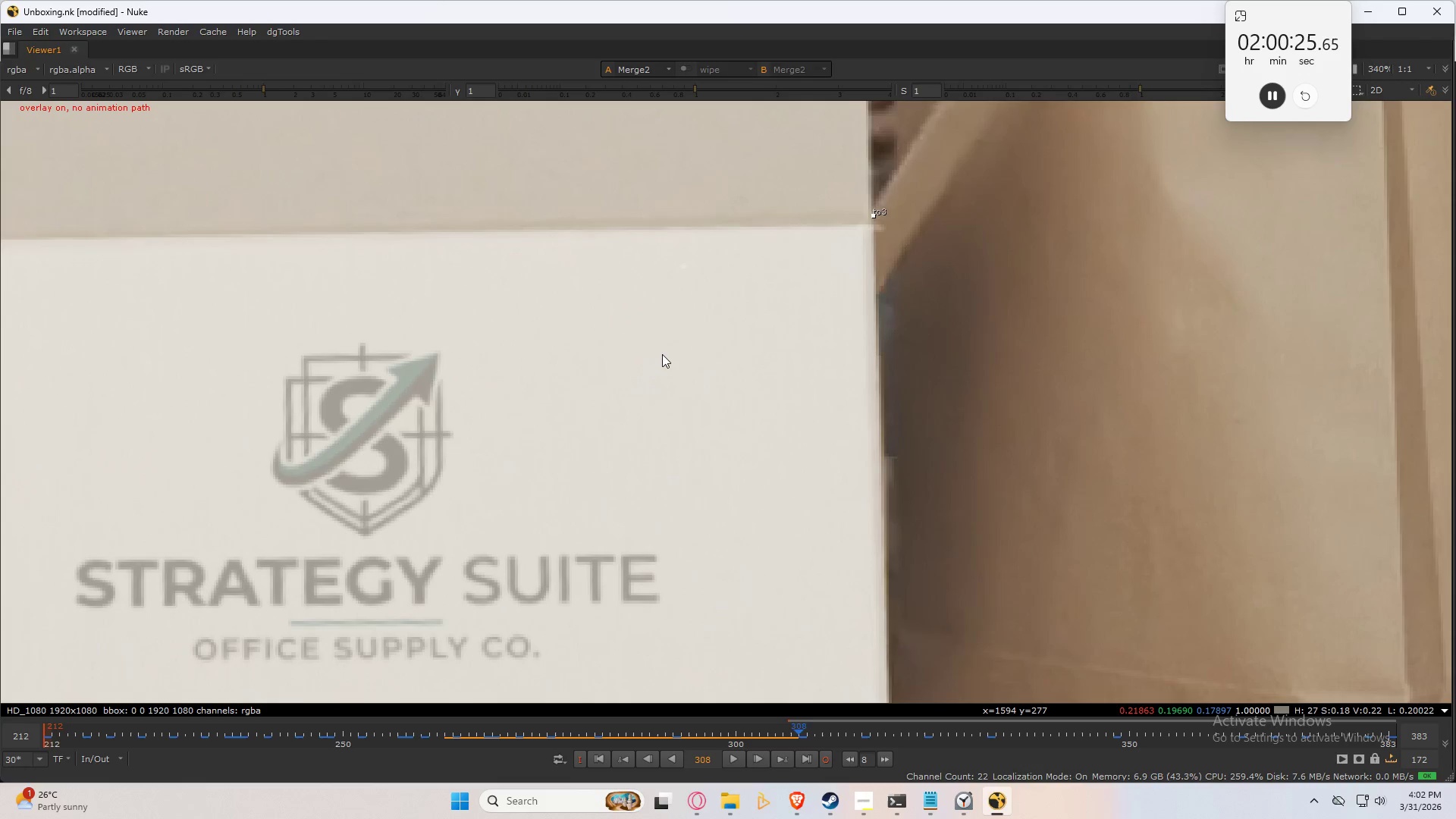 
key(ArrowRight)
 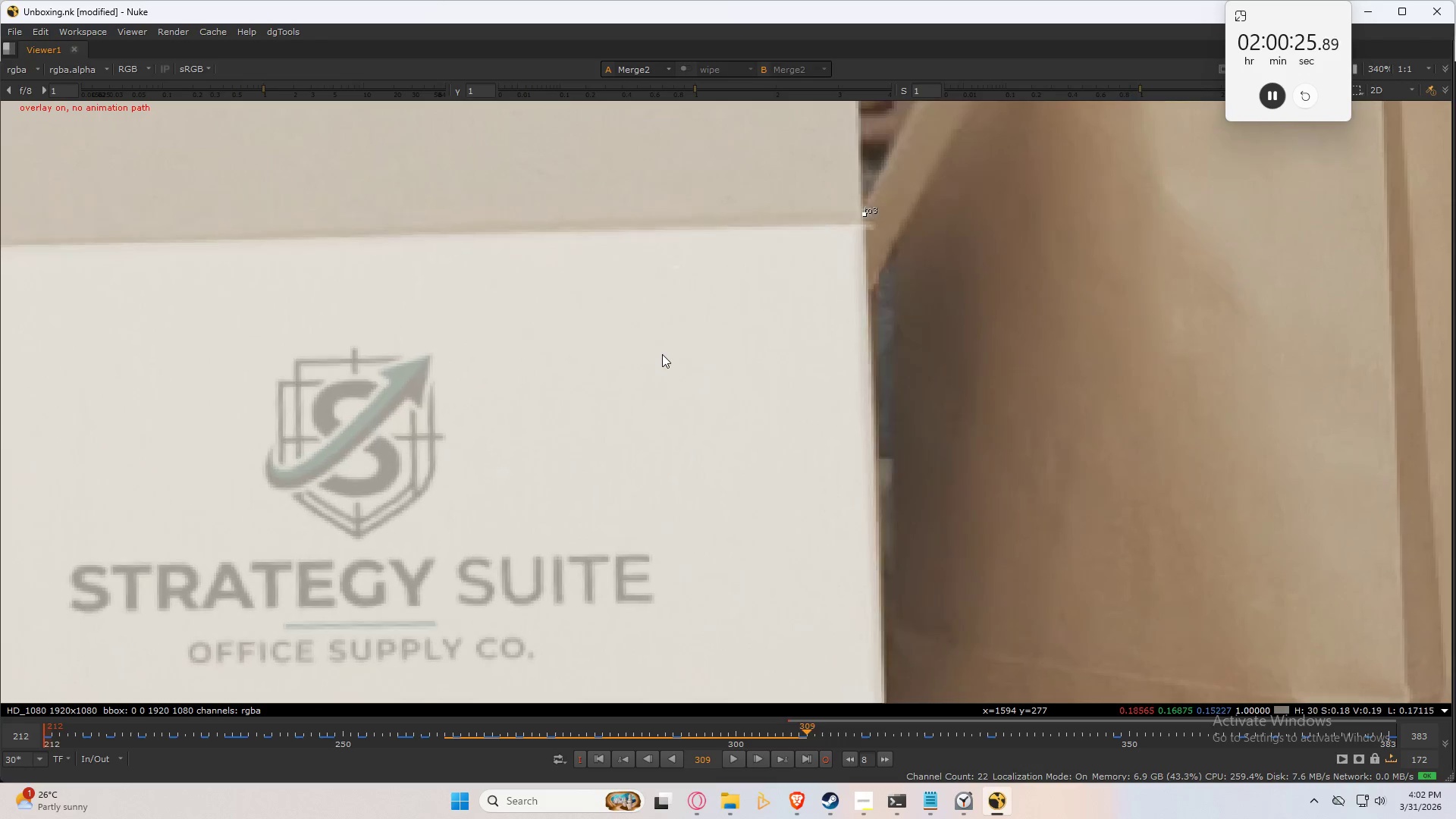 
key(ArrowRight)
 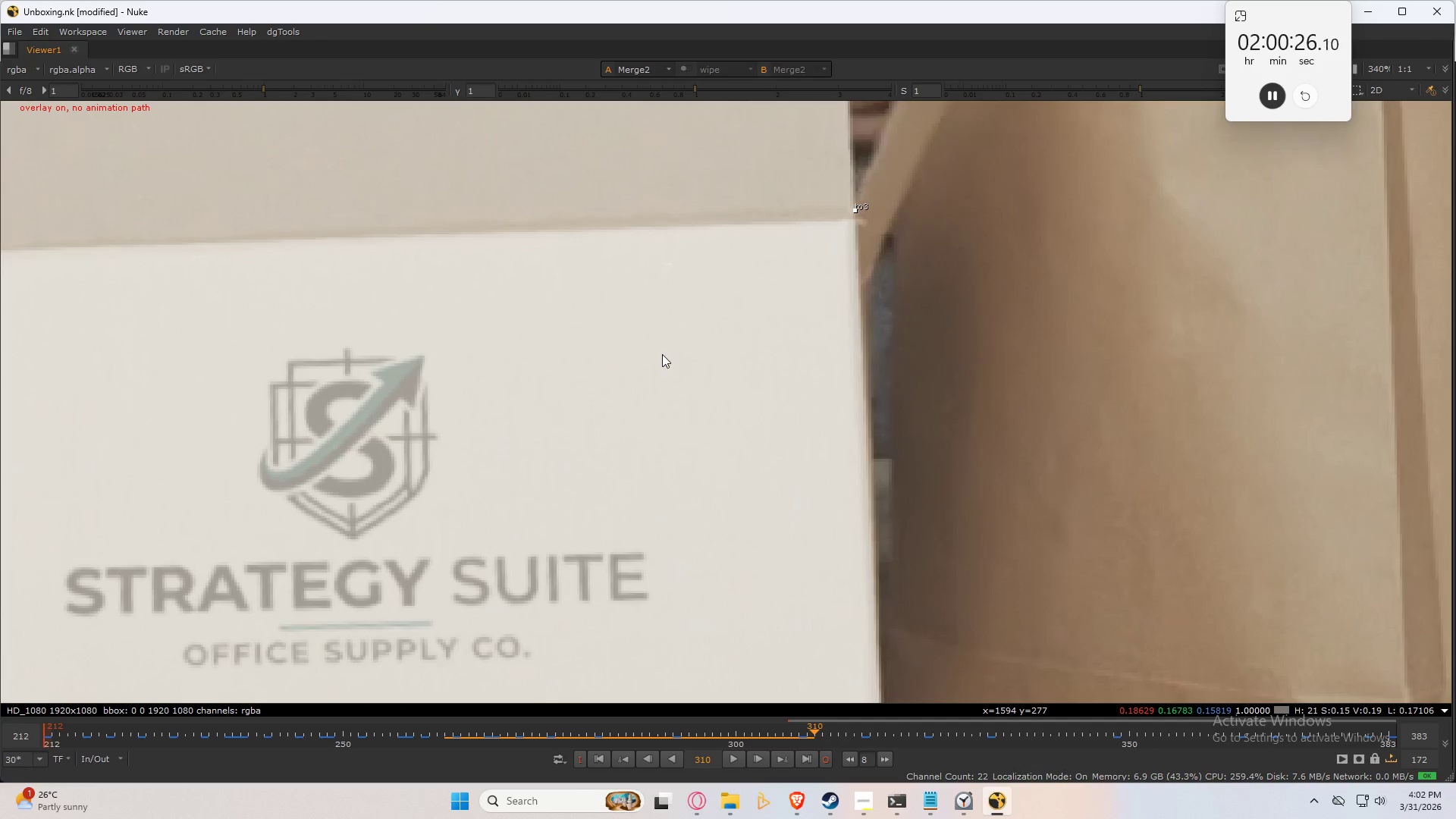 
key(ArrowRight)
 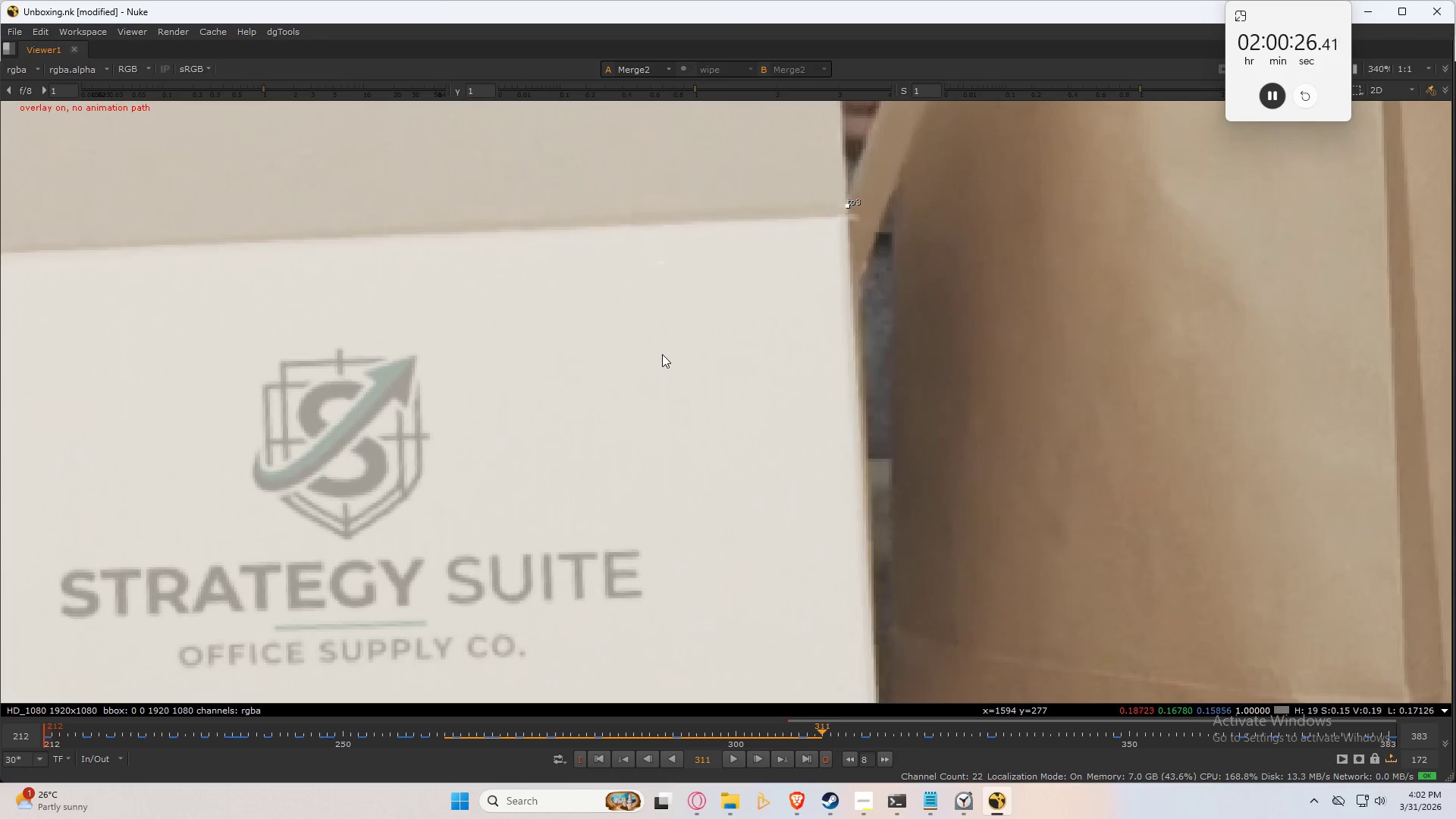 
key(ArrowRight)
 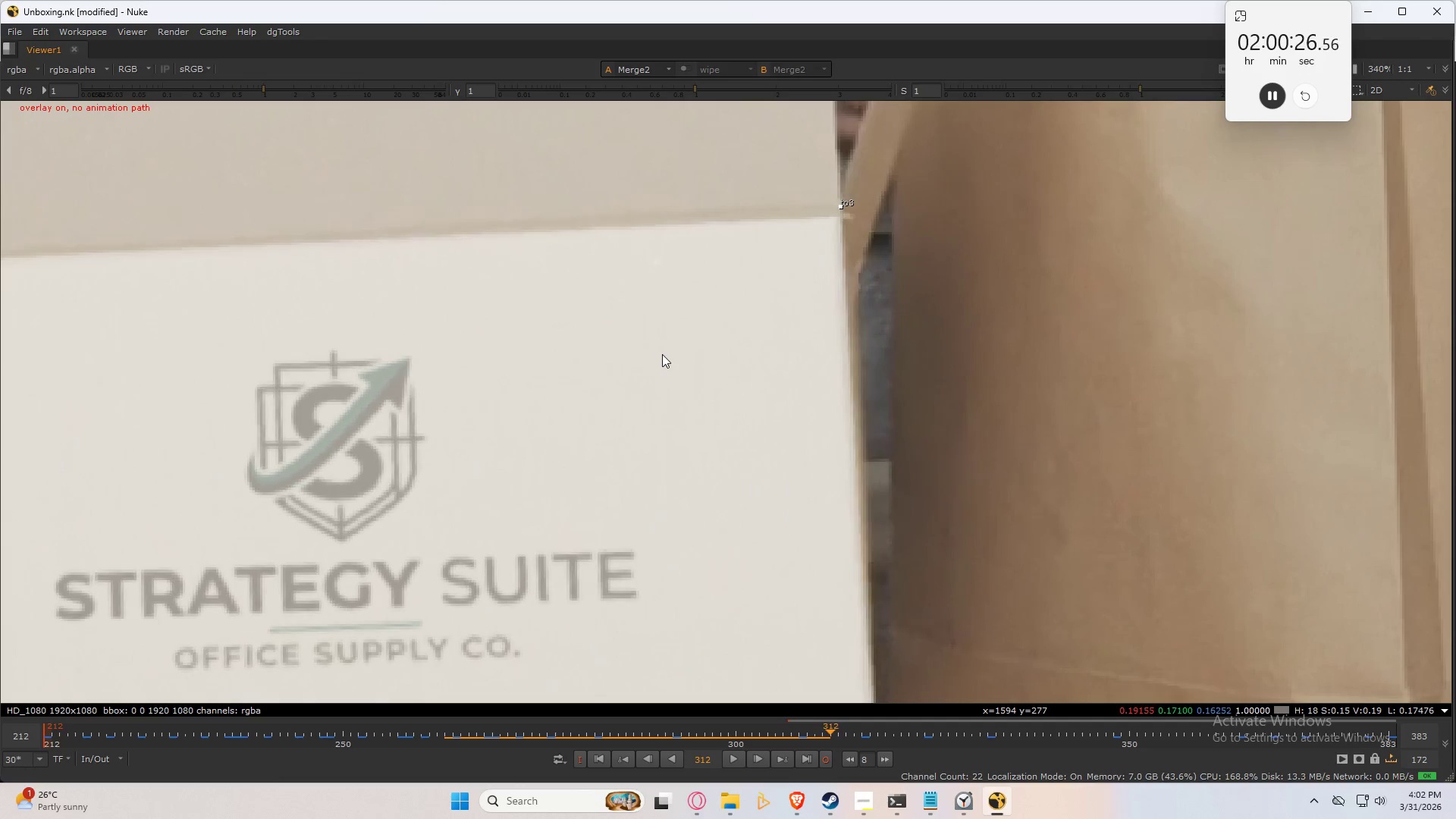 
key(ArrowRight)
 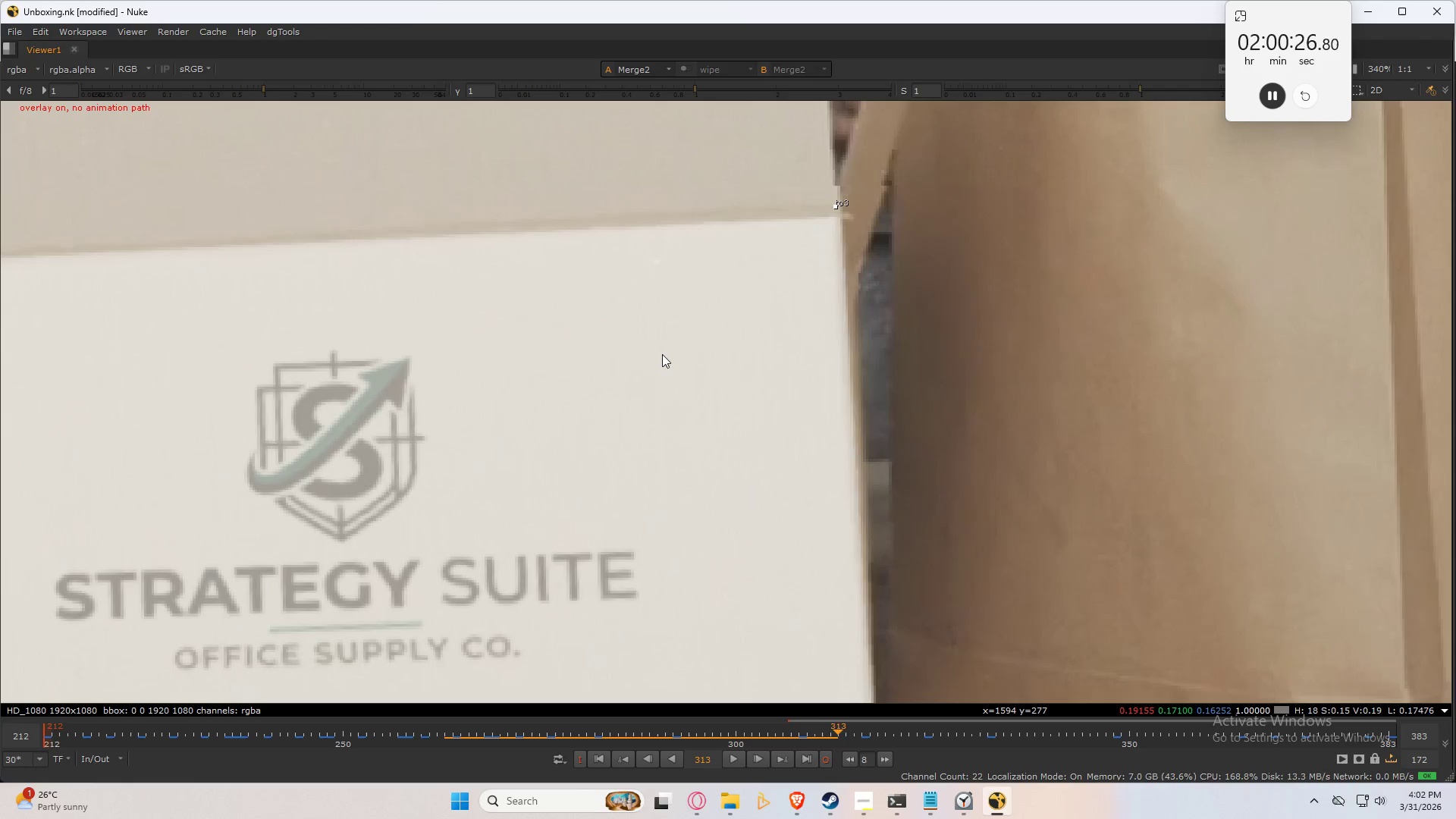 
key(ArrowRight)
 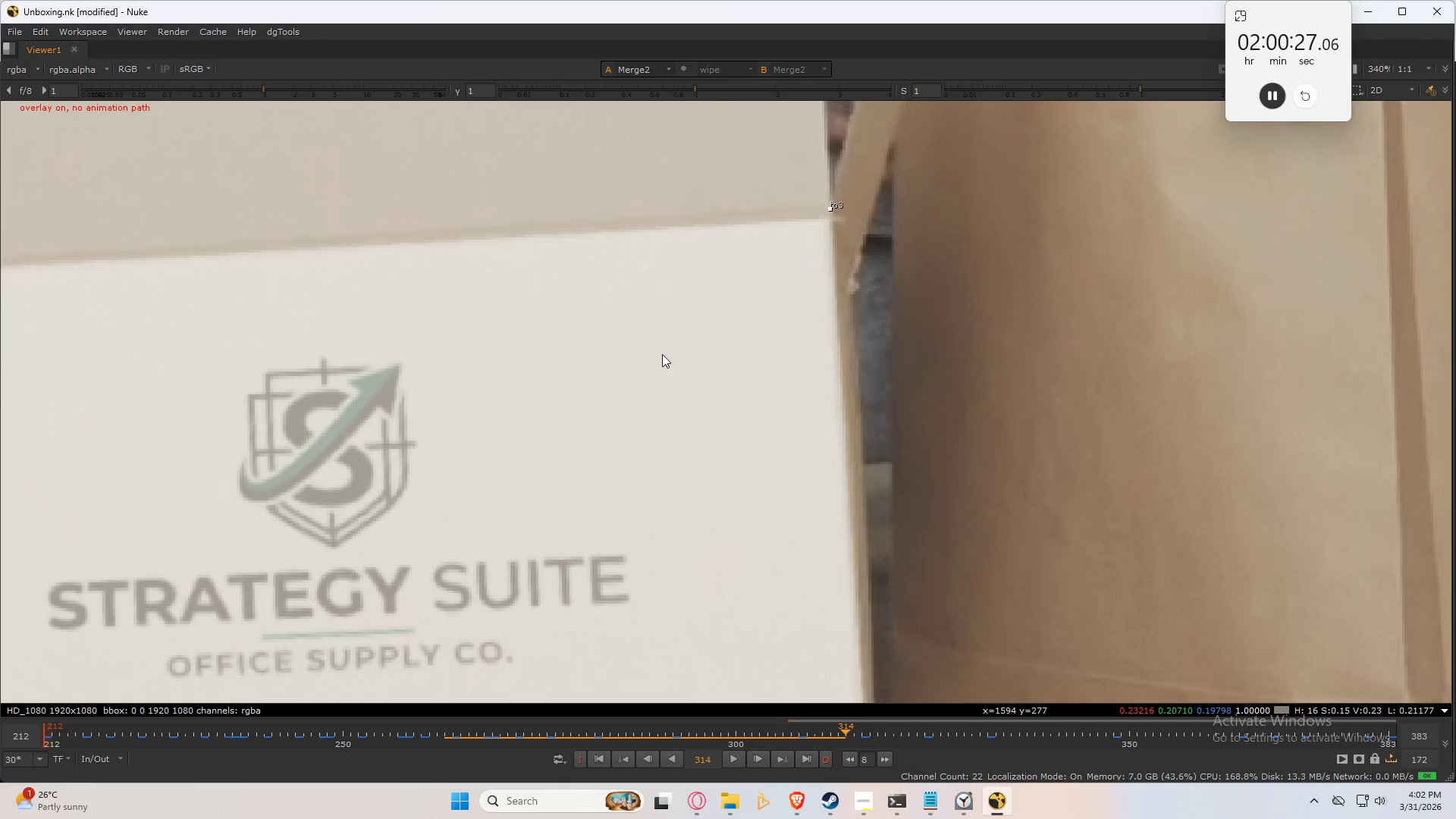 
key(ArrowRight)
 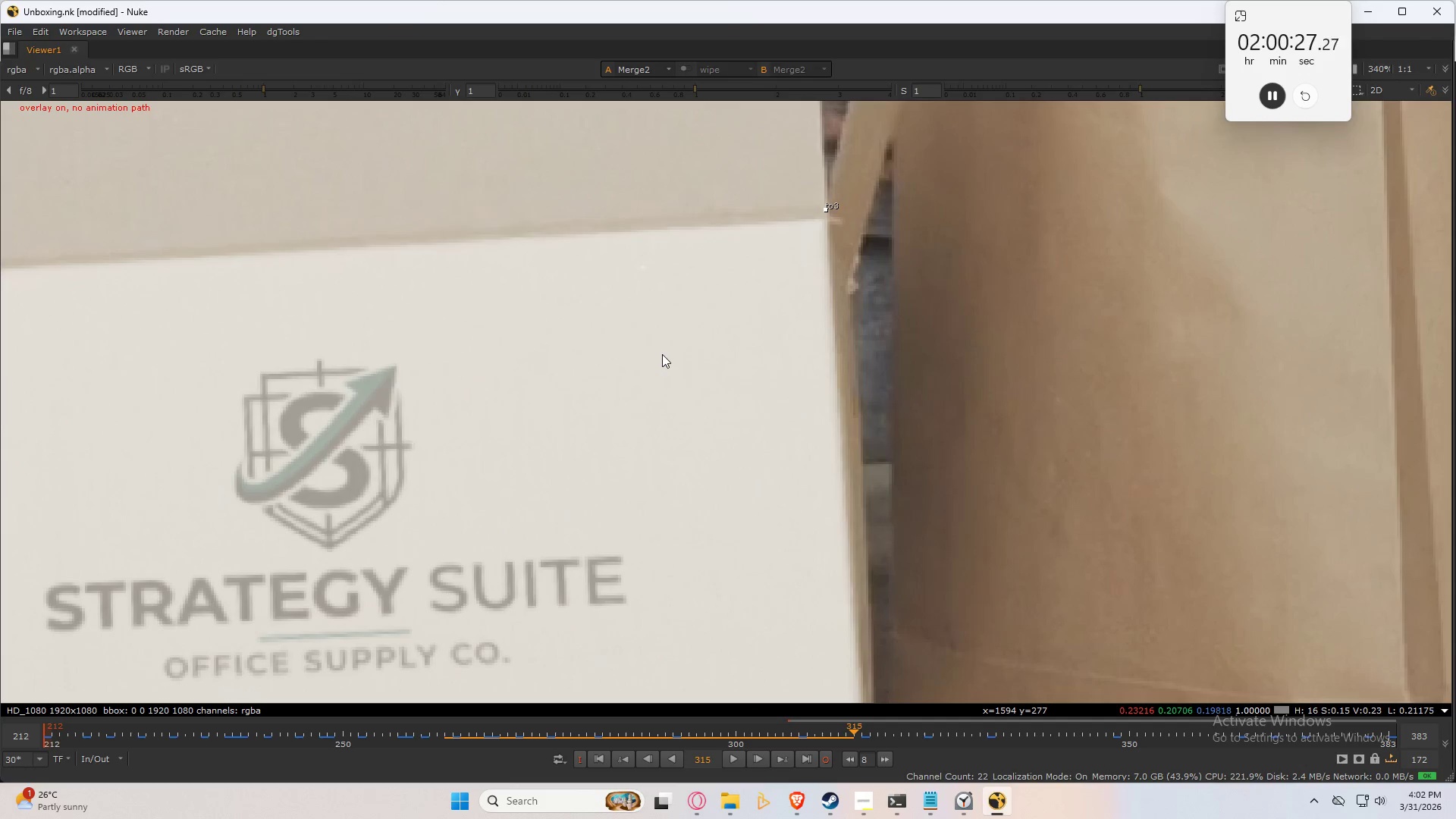 
key(ArrowRight)
 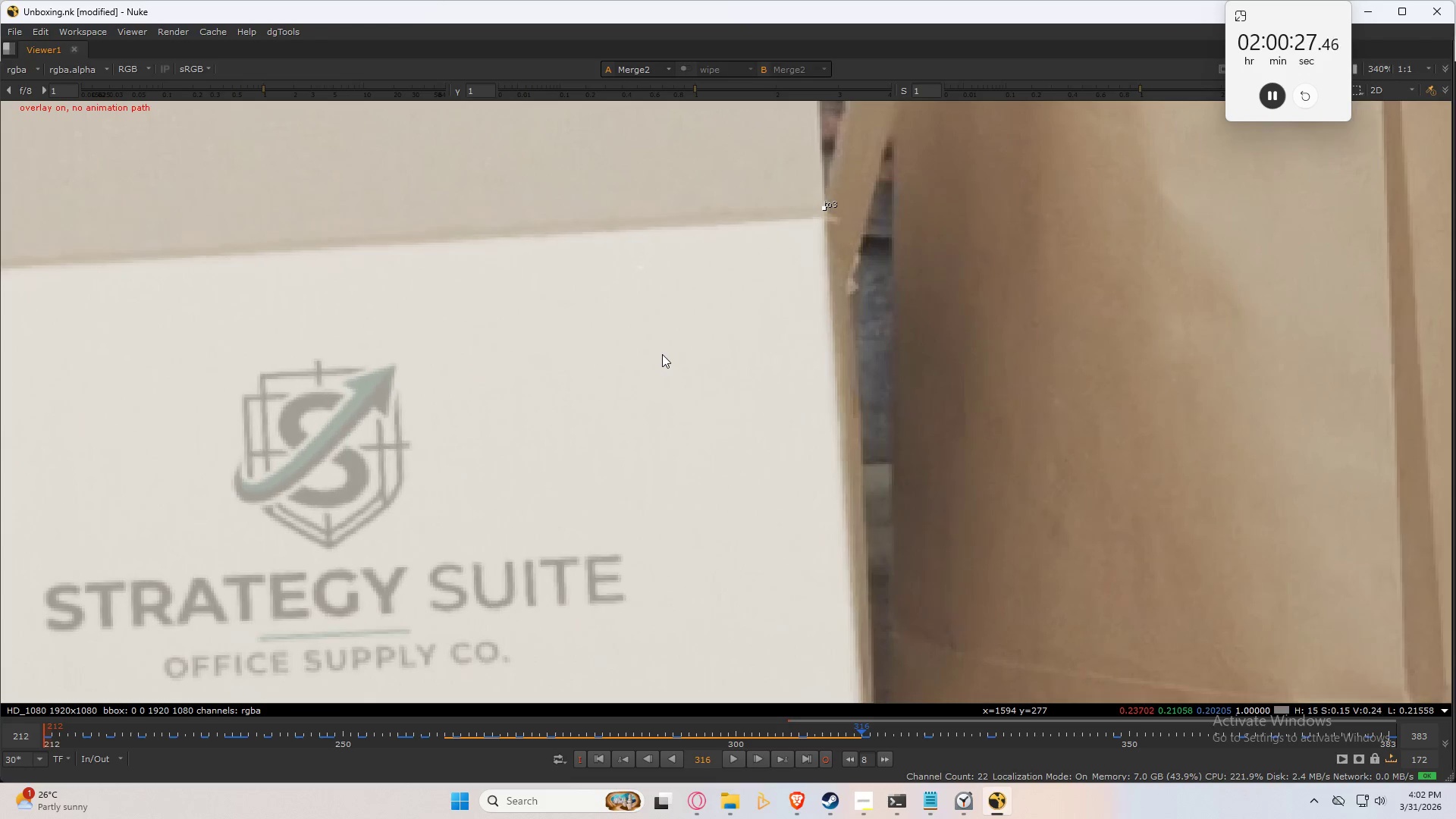 
key(ArrowRight)
 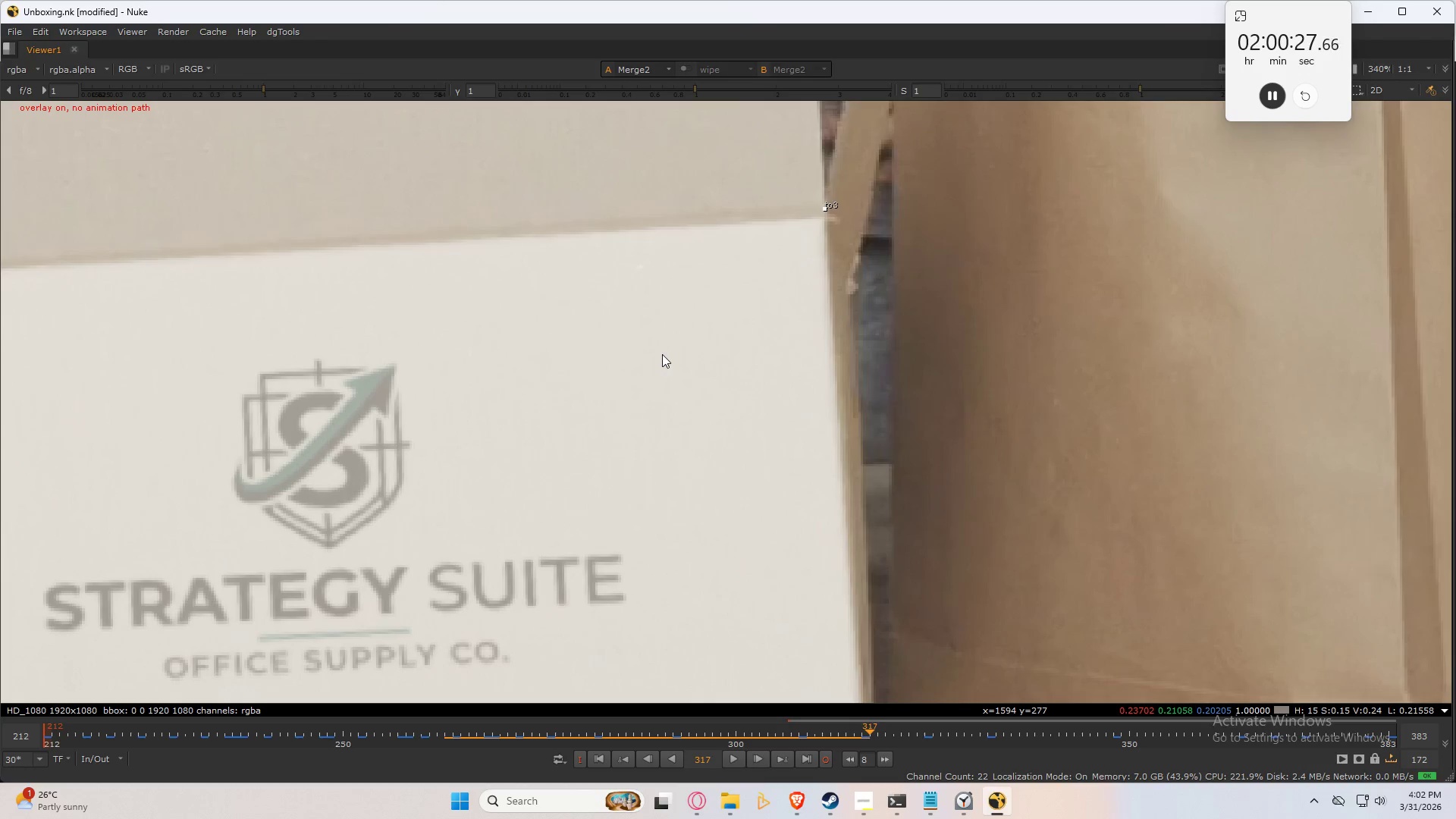 
key(ArrowRight)
 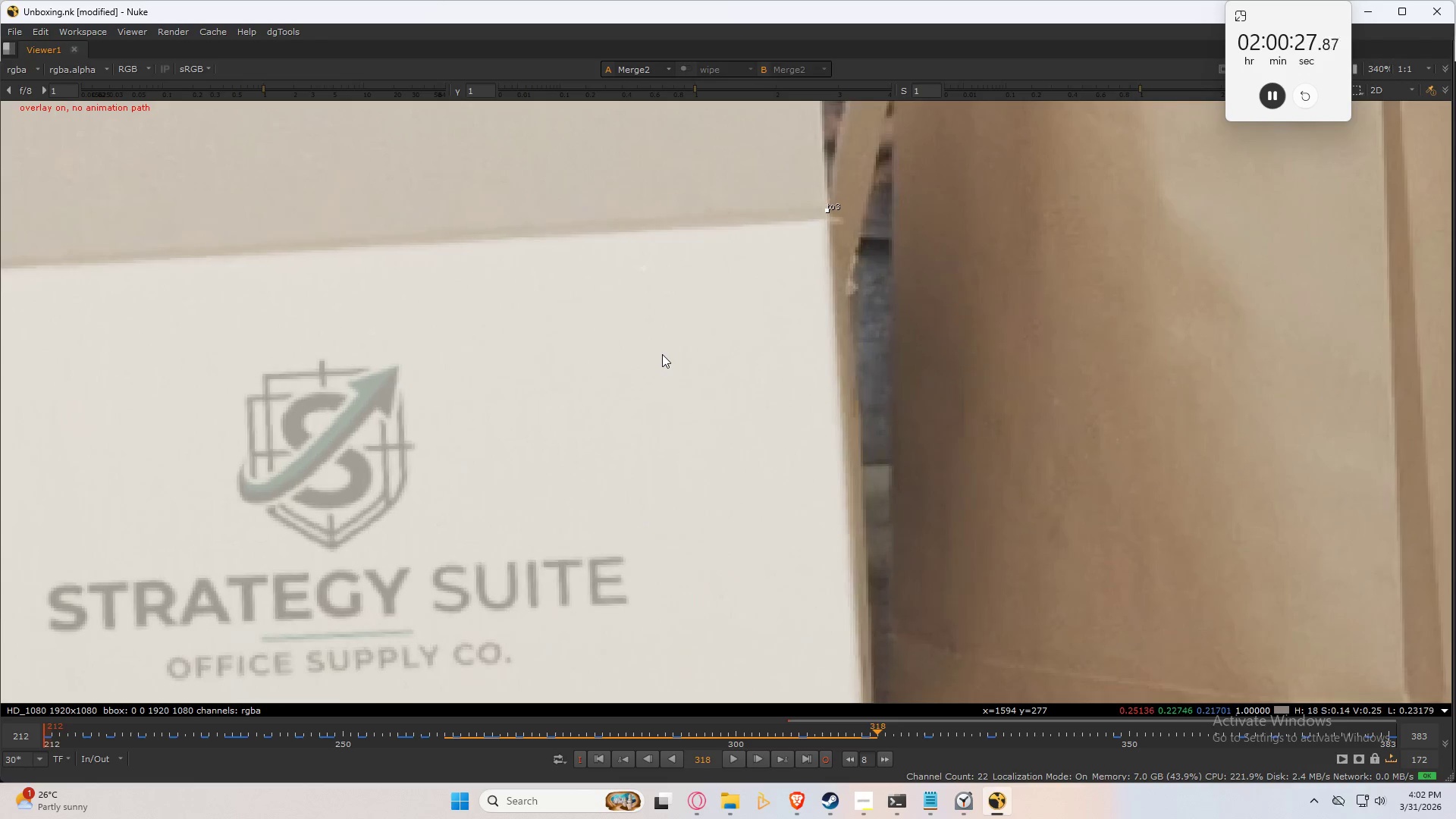 
key(ArrowRight)
 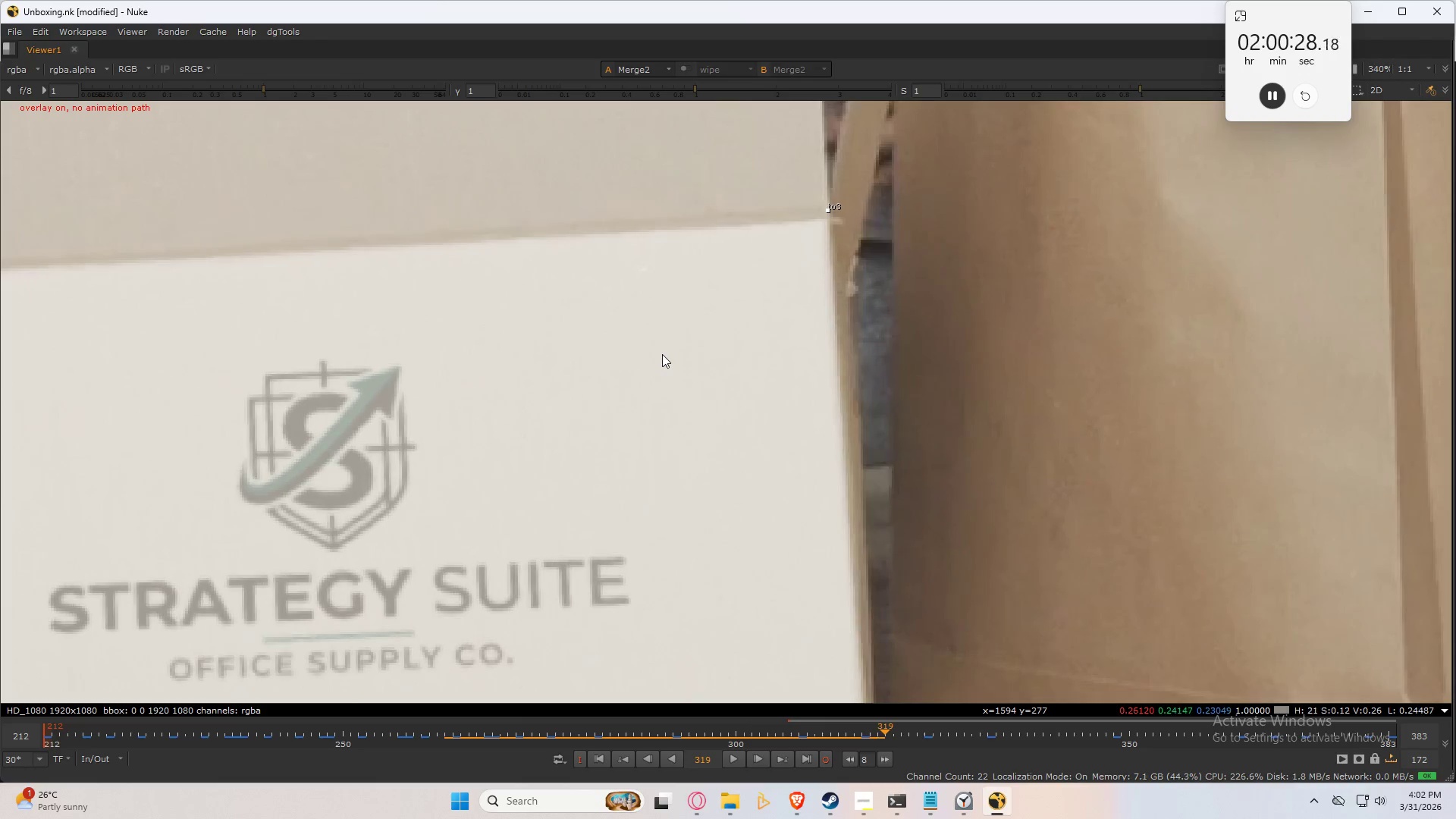 
key(ArrowRight)
 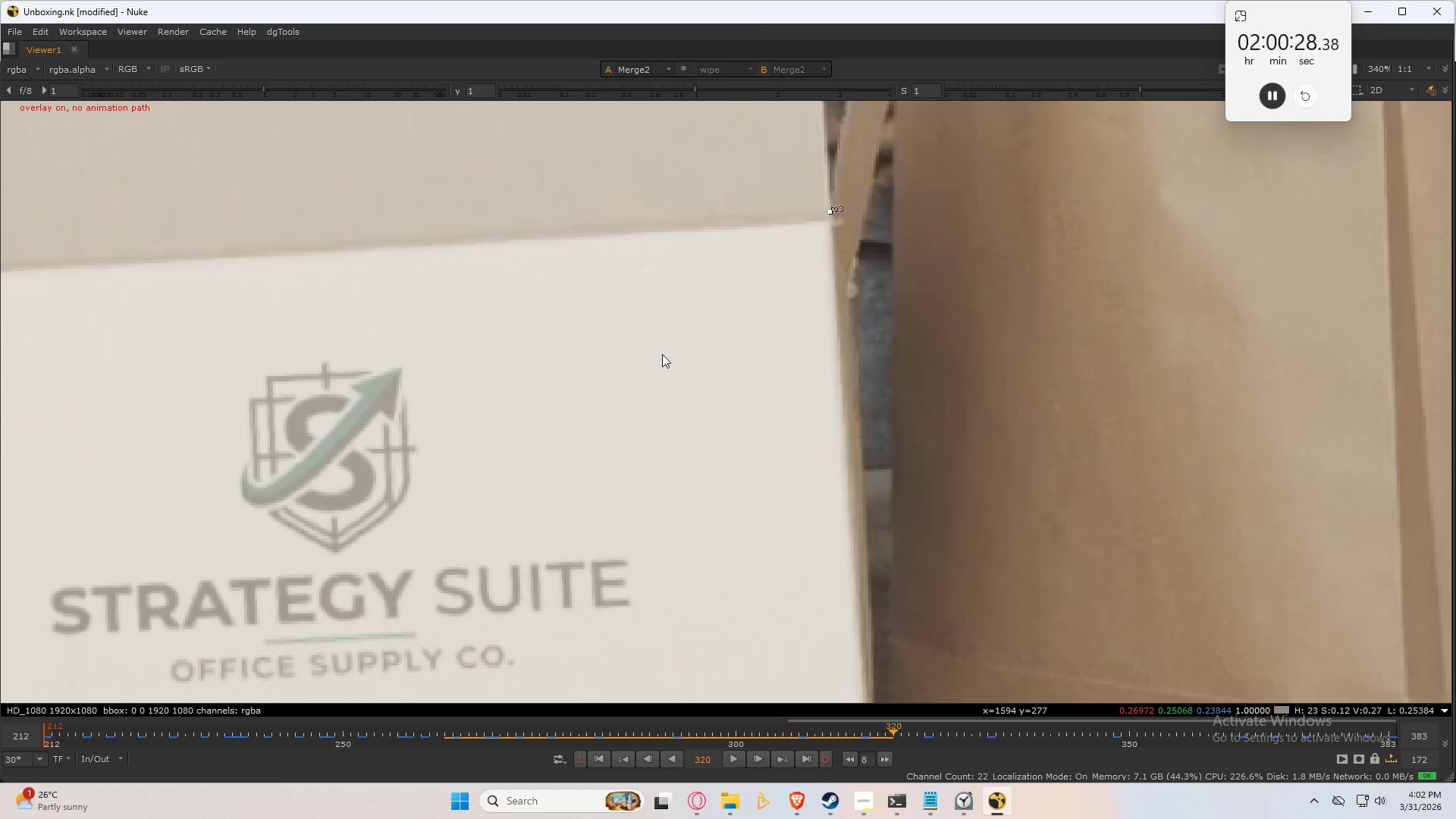 
key(ArrowRight)
 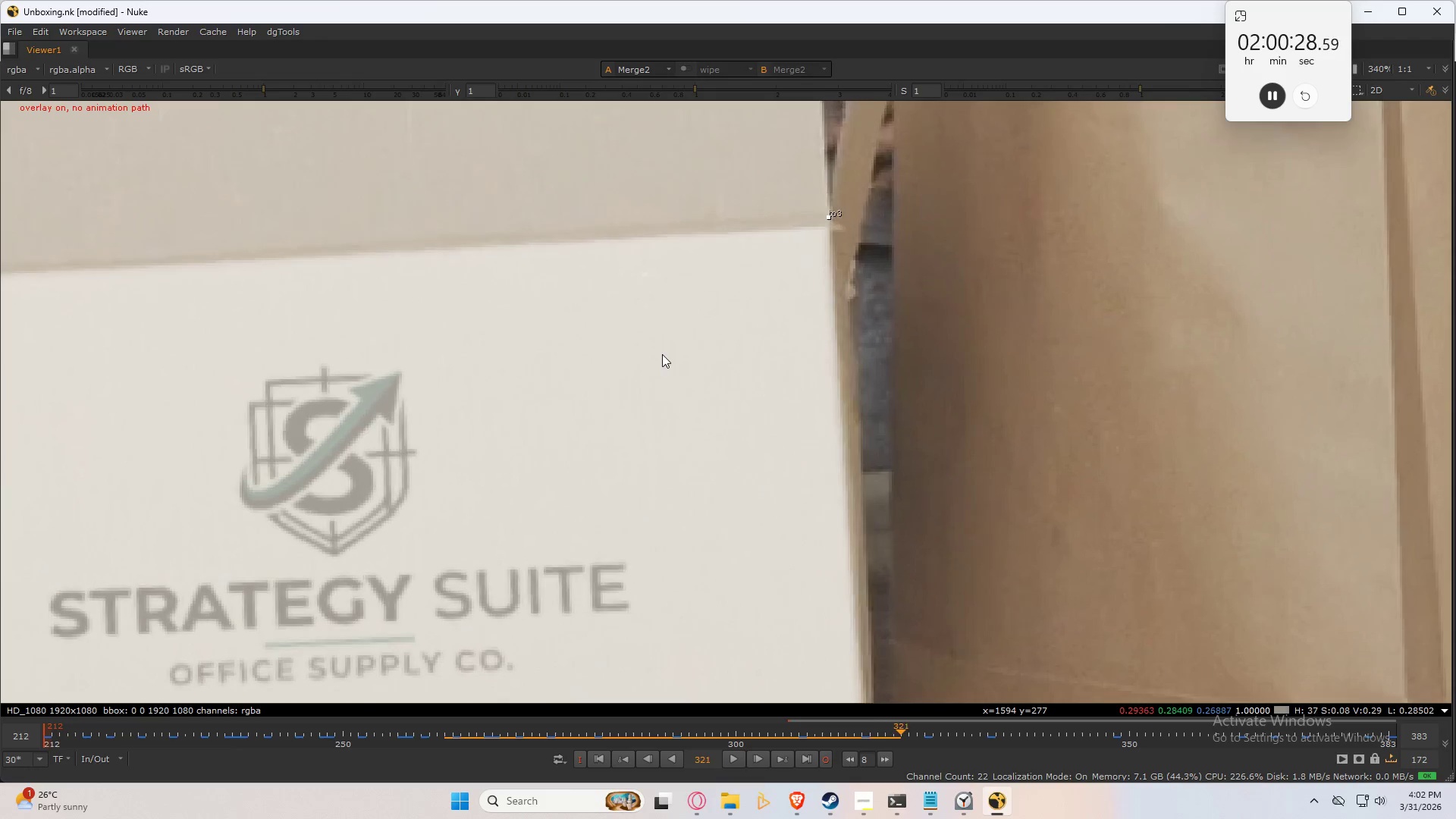 
key(ArrowRight)
 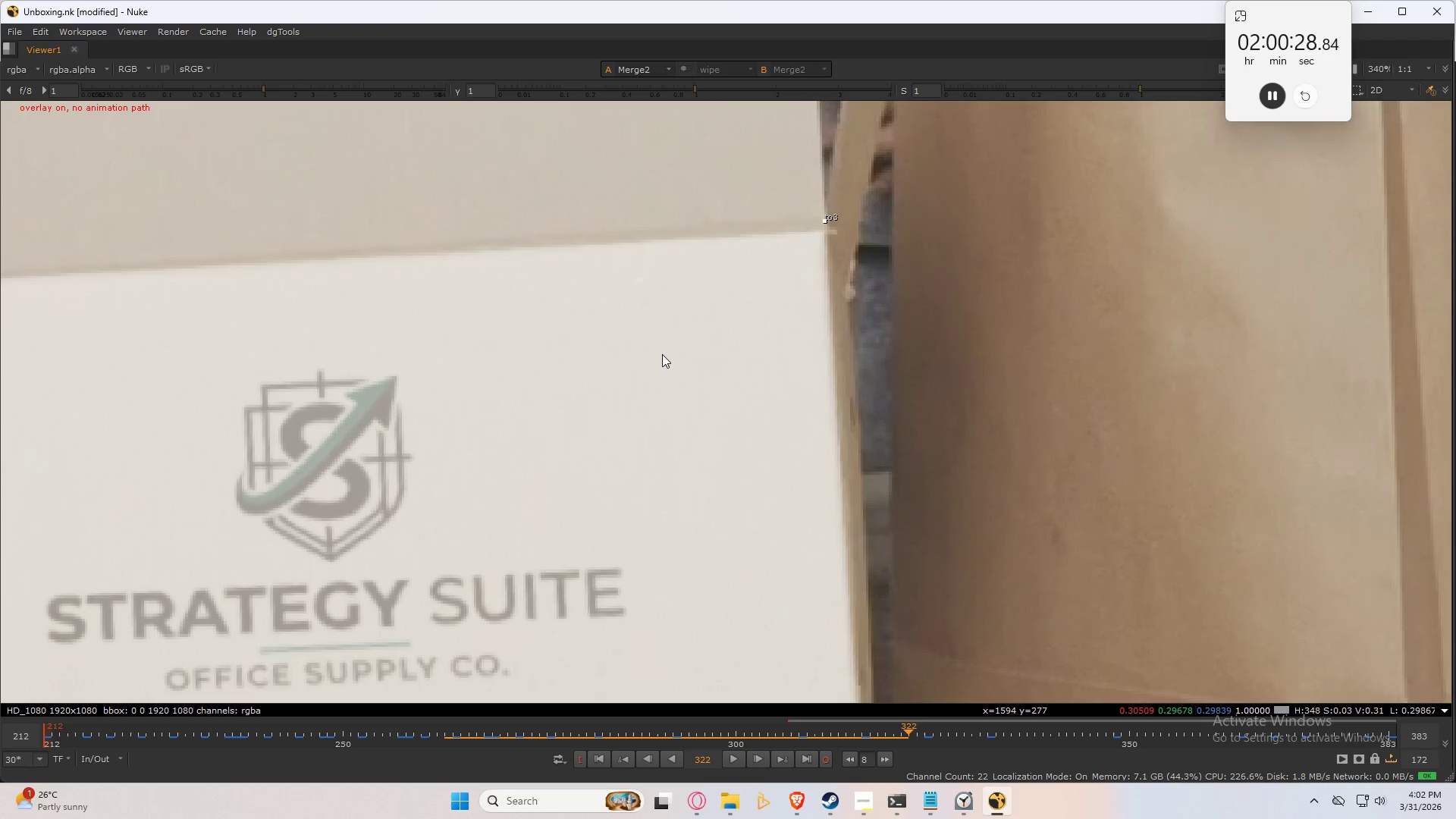 
key(ArrowRight)
 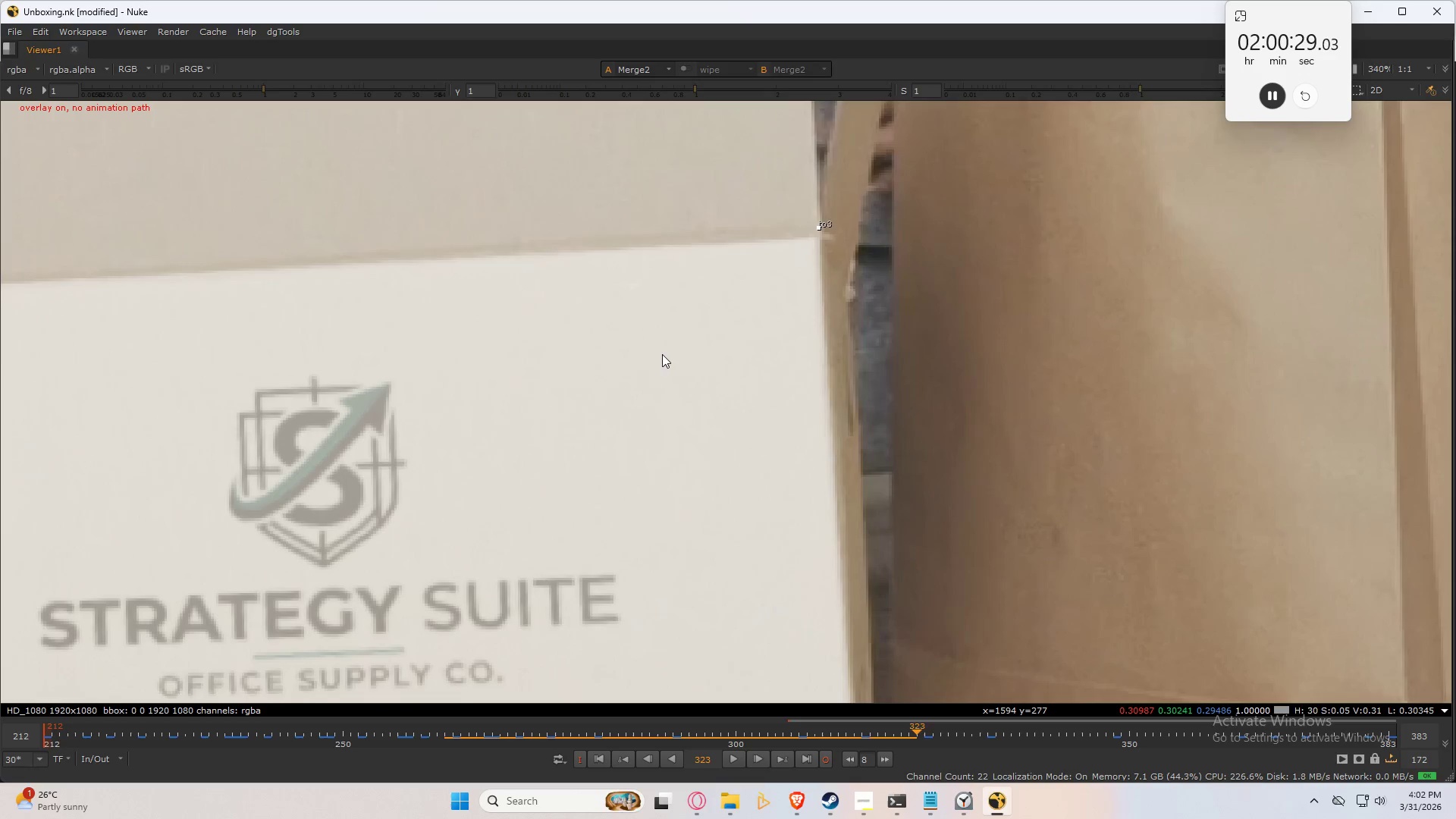 
key(ArrowRight)
 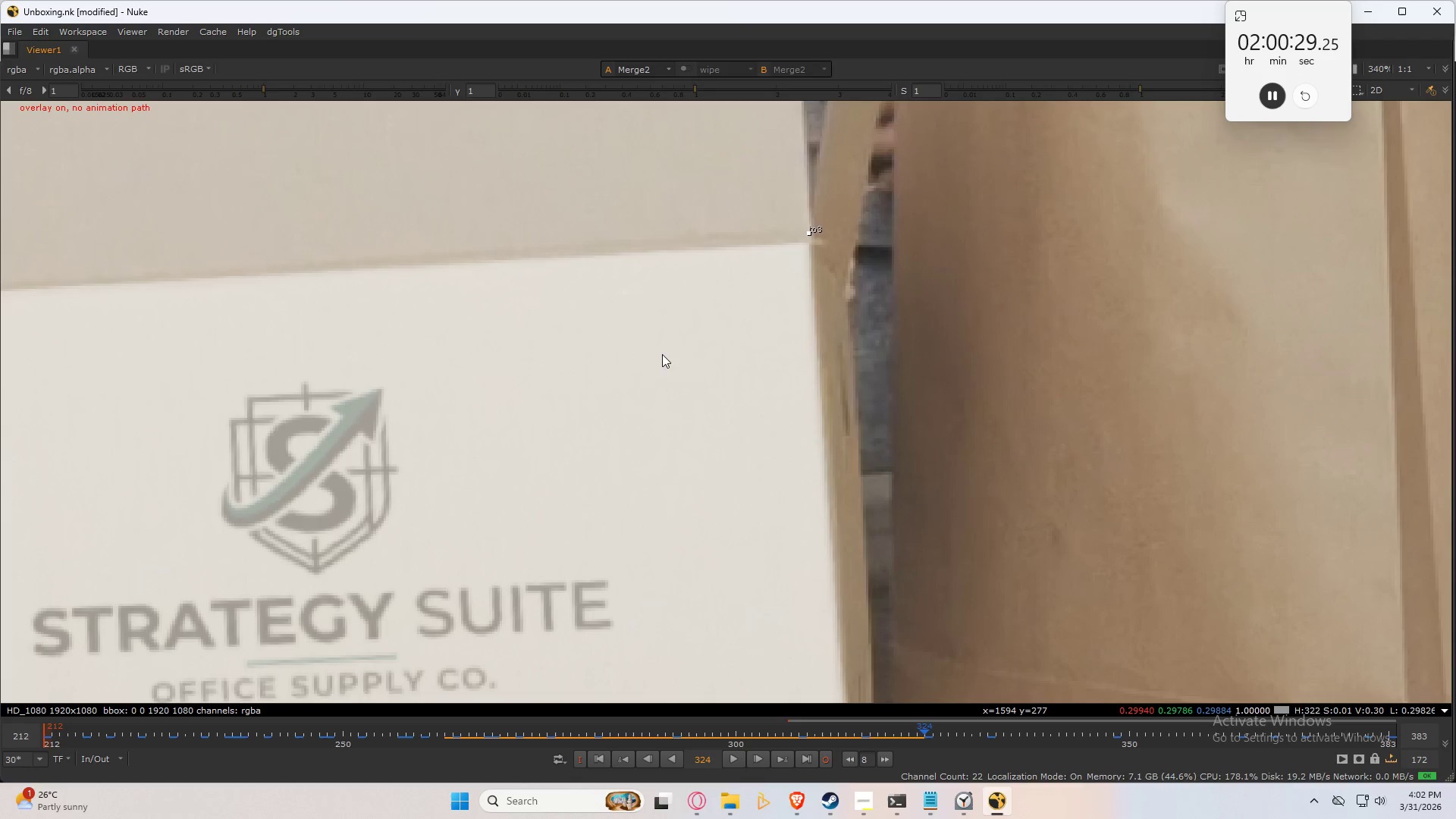 
key(ArrowRight)
 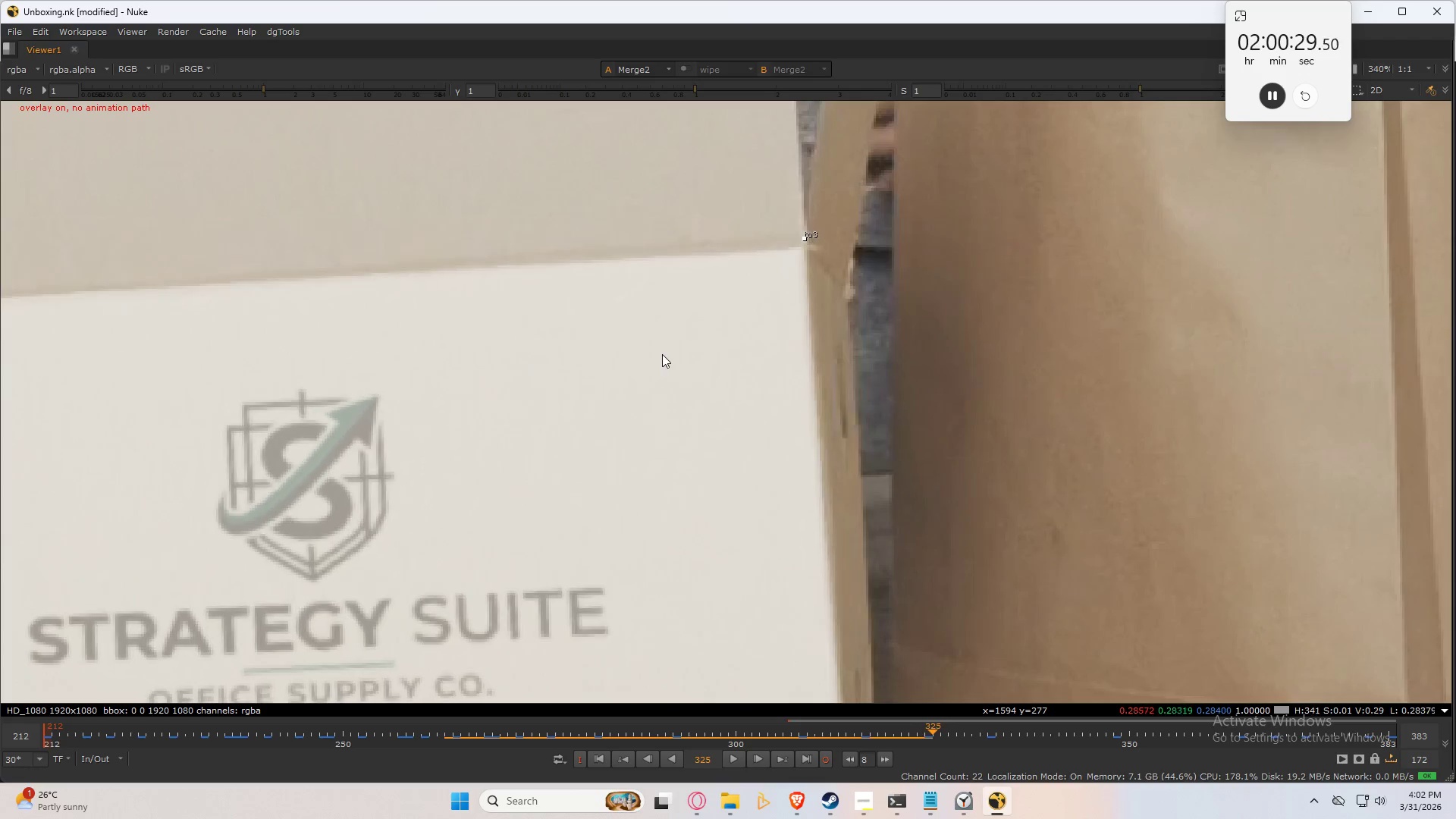 
key(ArrowRight)
 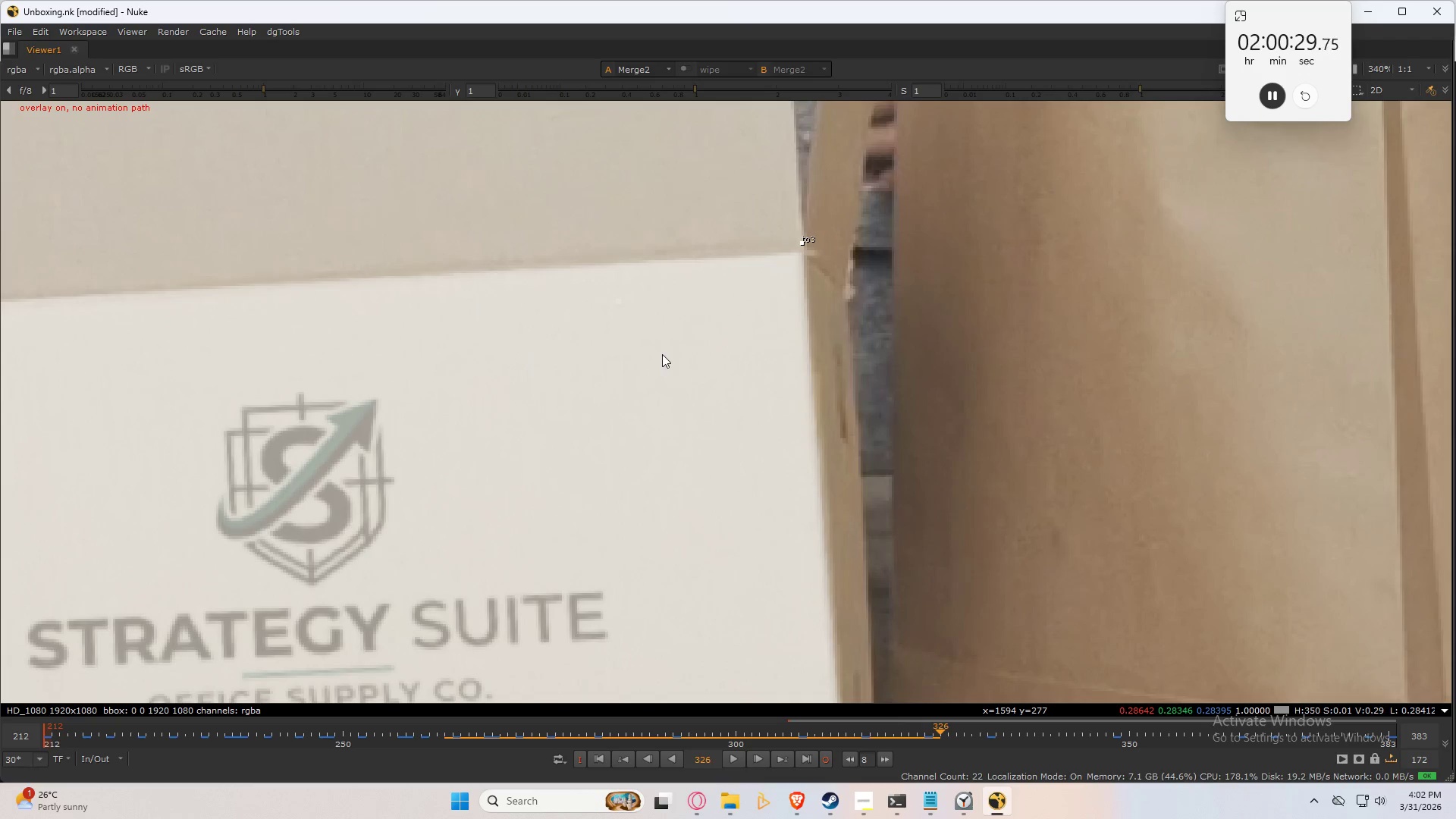 
key(ArrowRight)
 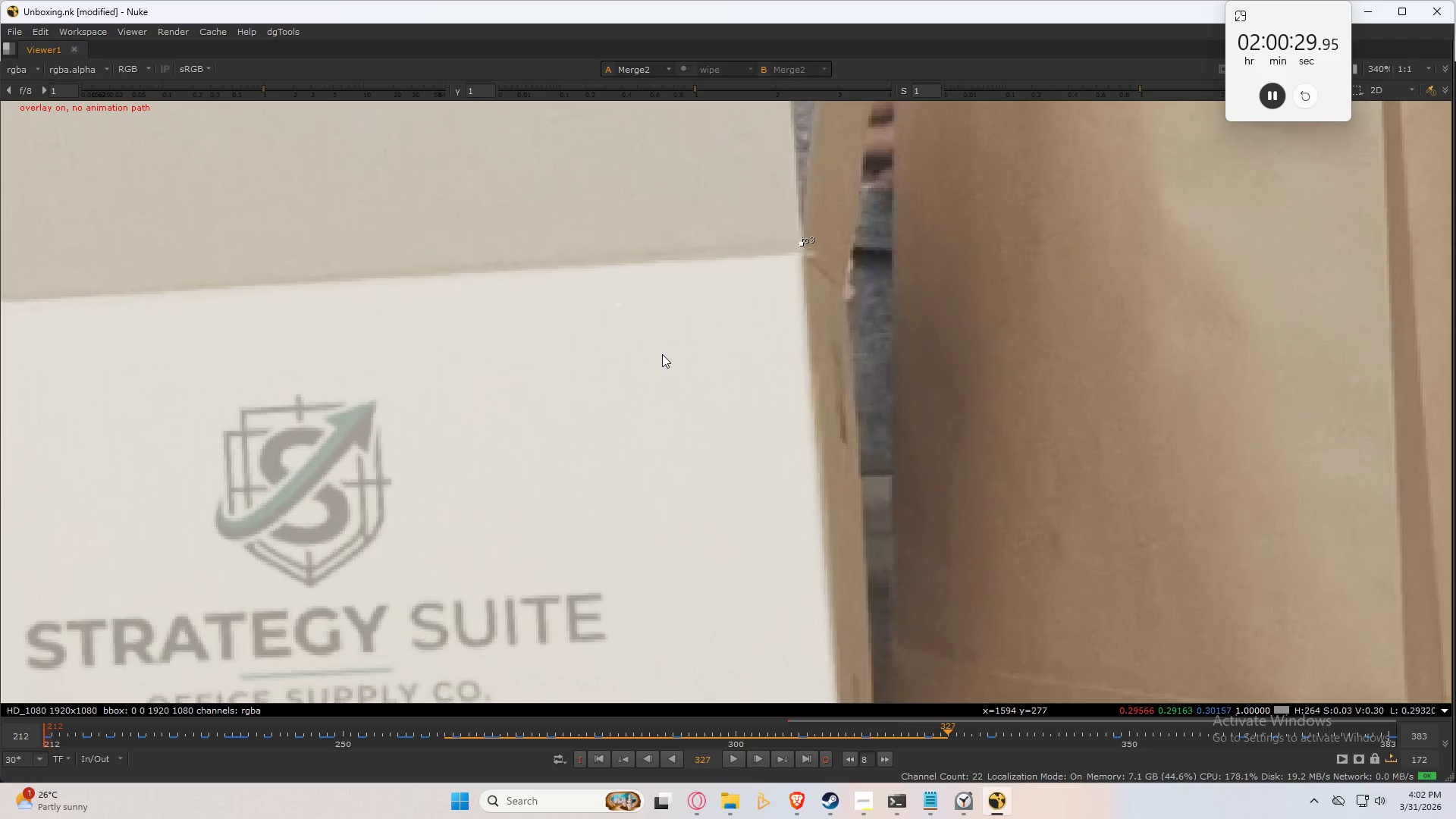 
key(ArrowRight)
 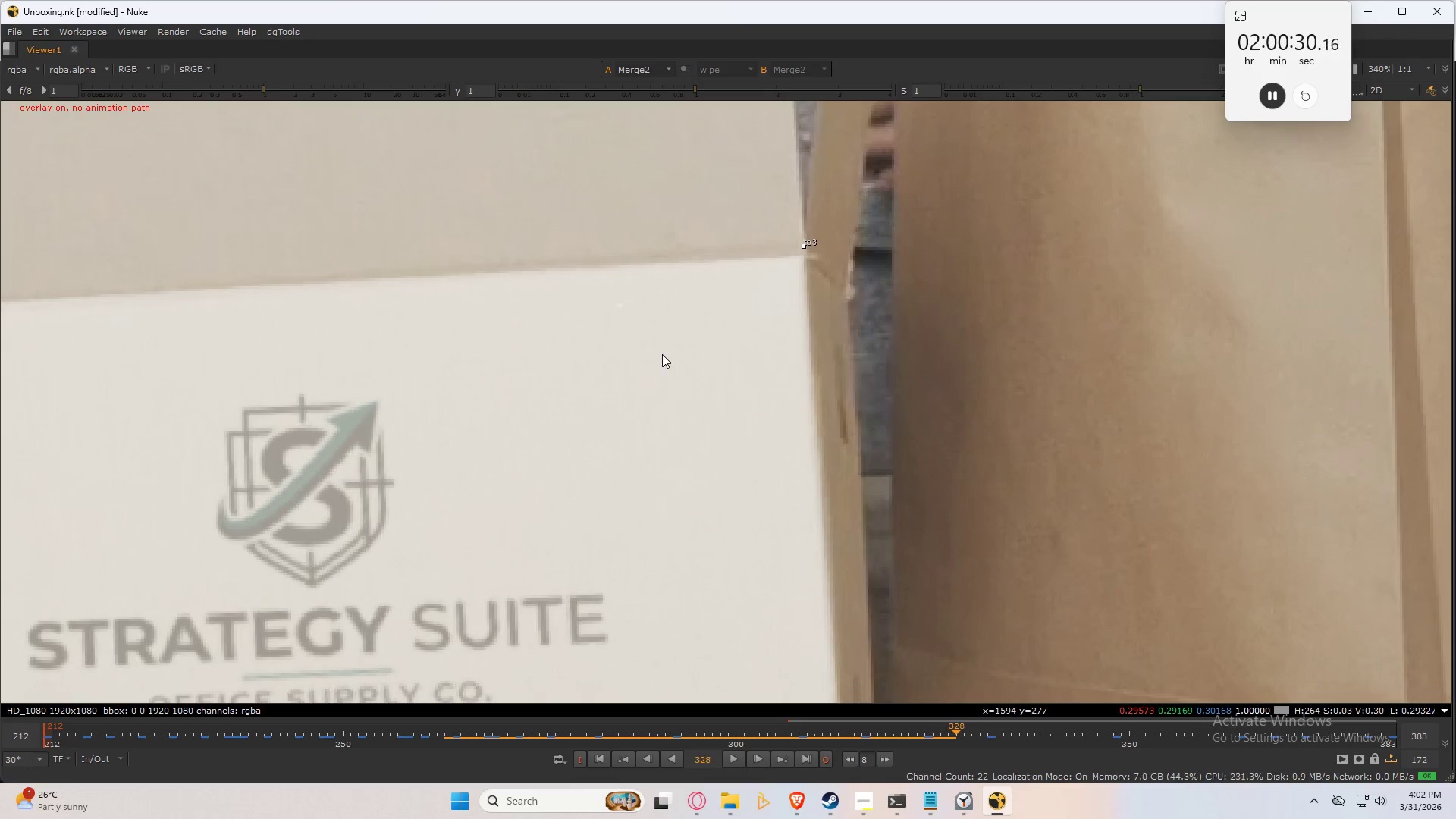 
key(ArrowRight)
 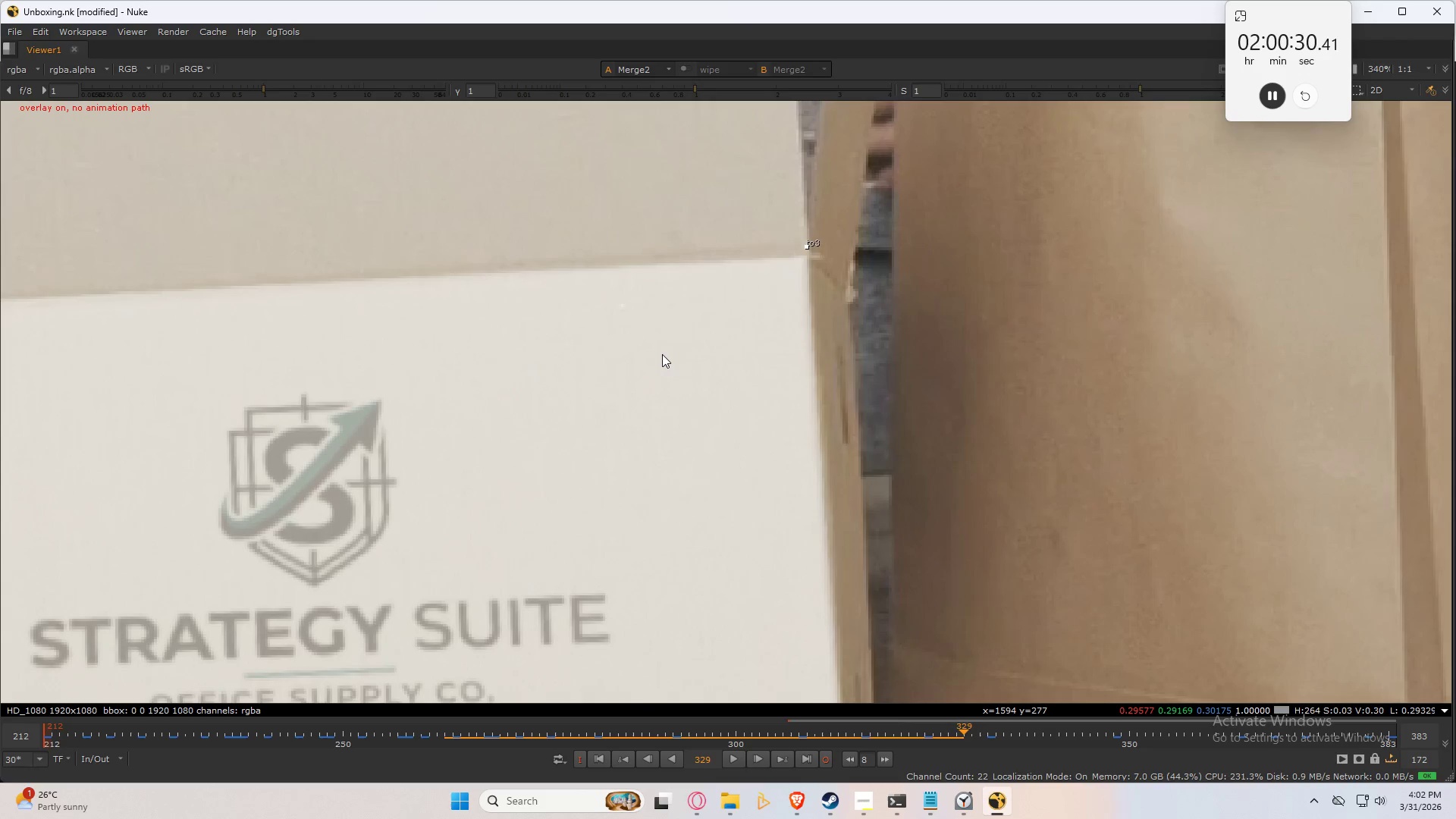 
key(ArrowRight)
 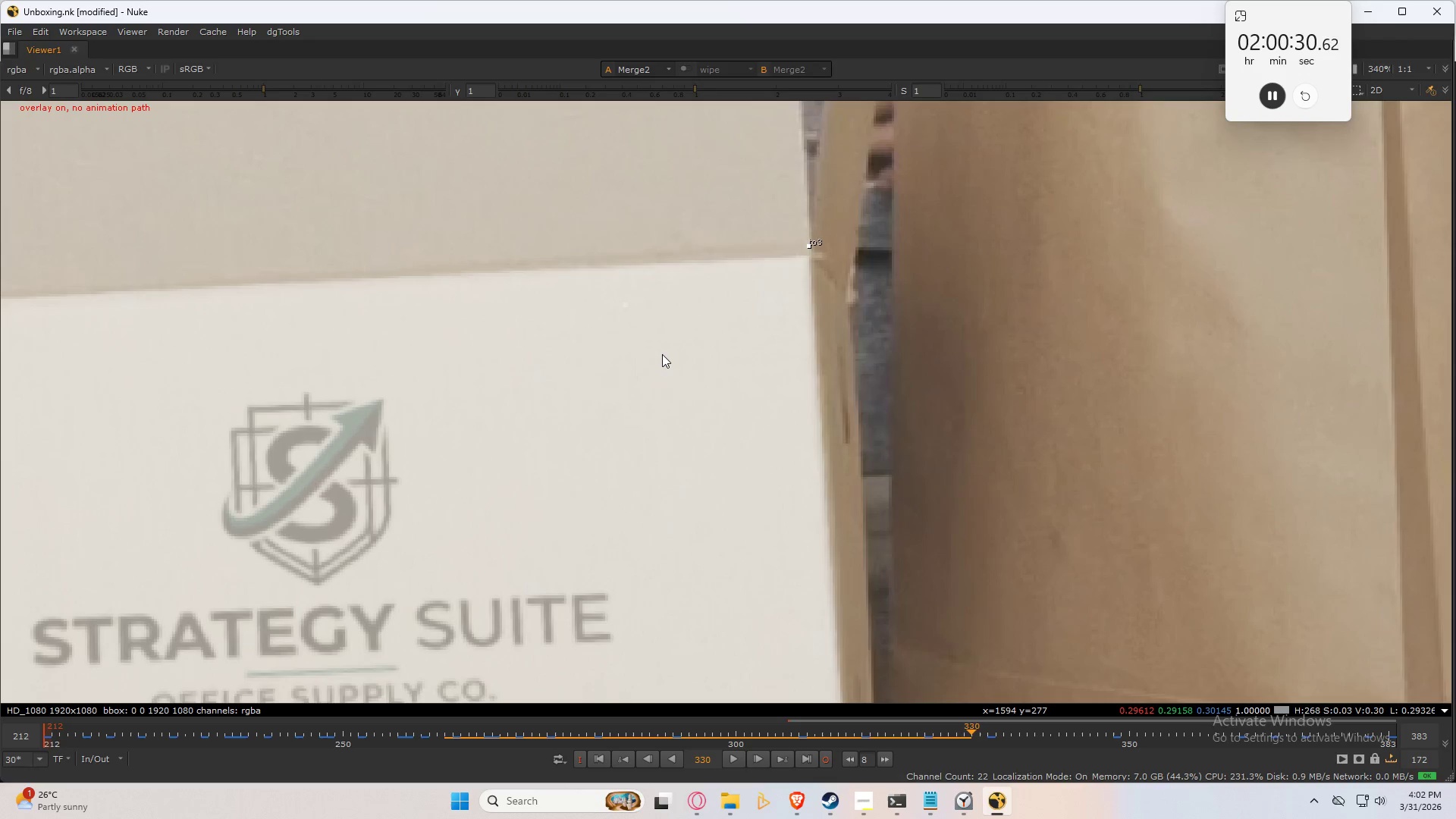 
key(ArrowRight)
 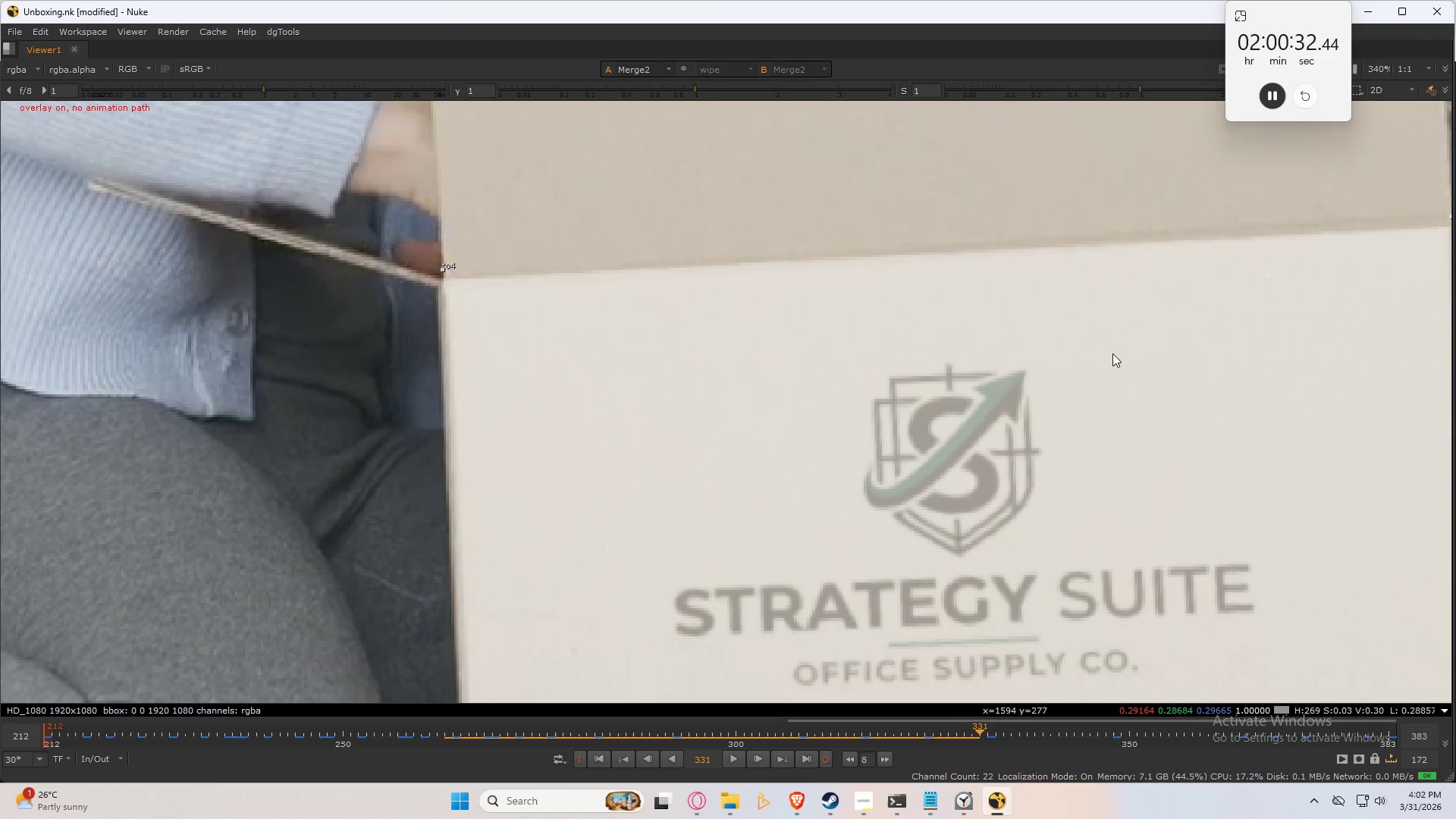 
hold_key(key=ArrowLeft, duration=0.98)
 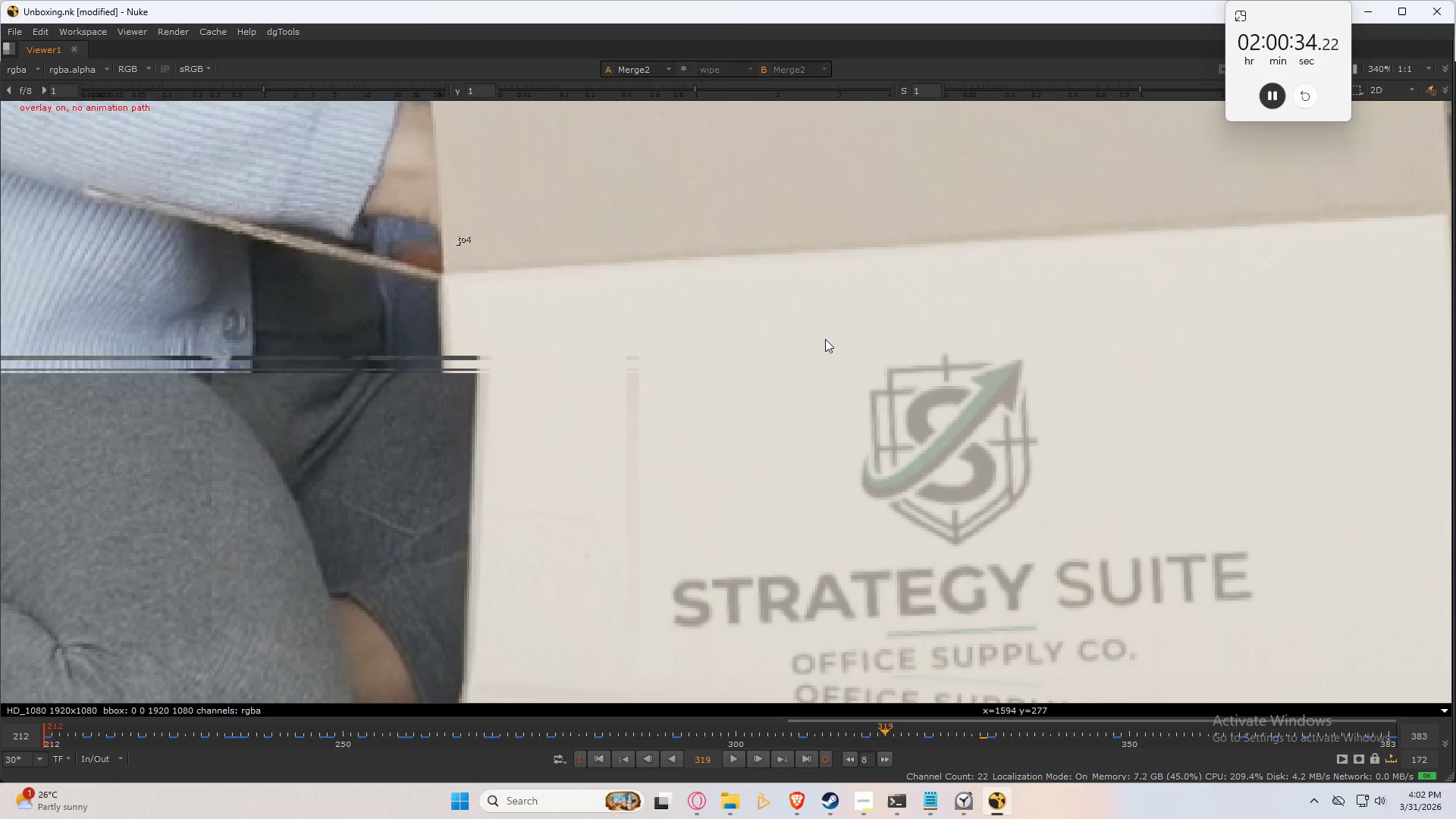 
key(ArrowLeft)
 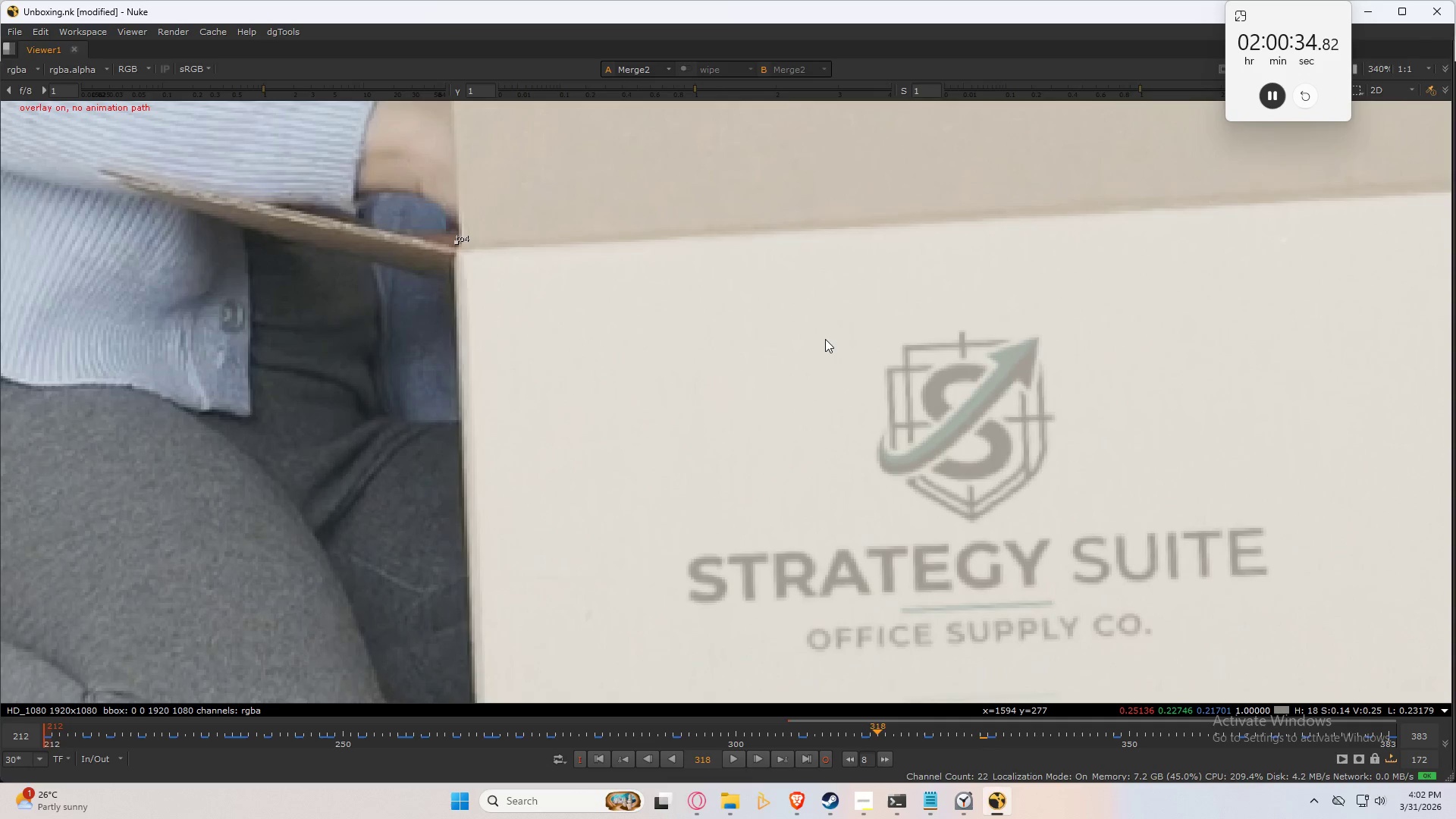 
key(ArrowLeft)
 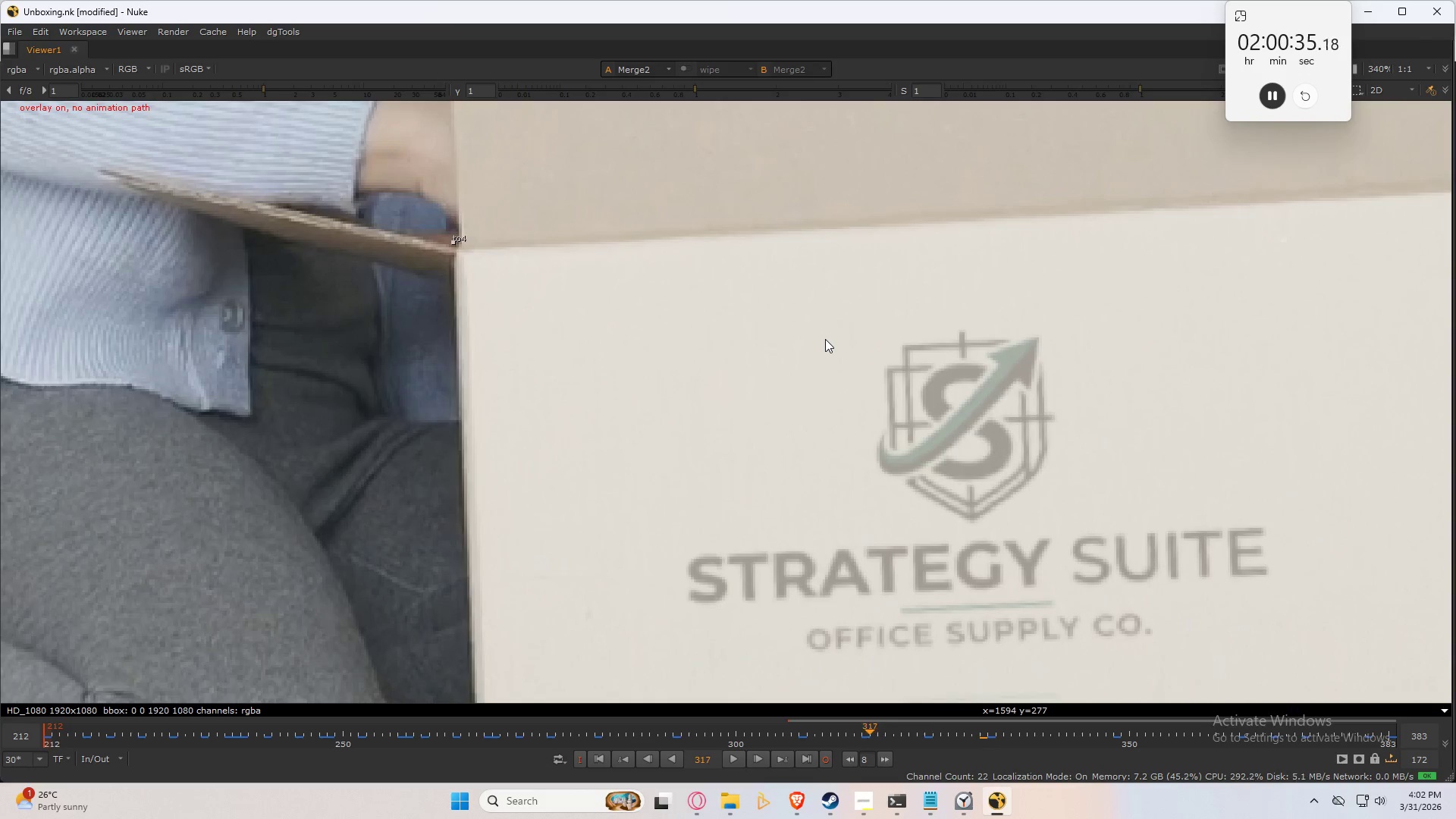 
key(ArrowLeft)
 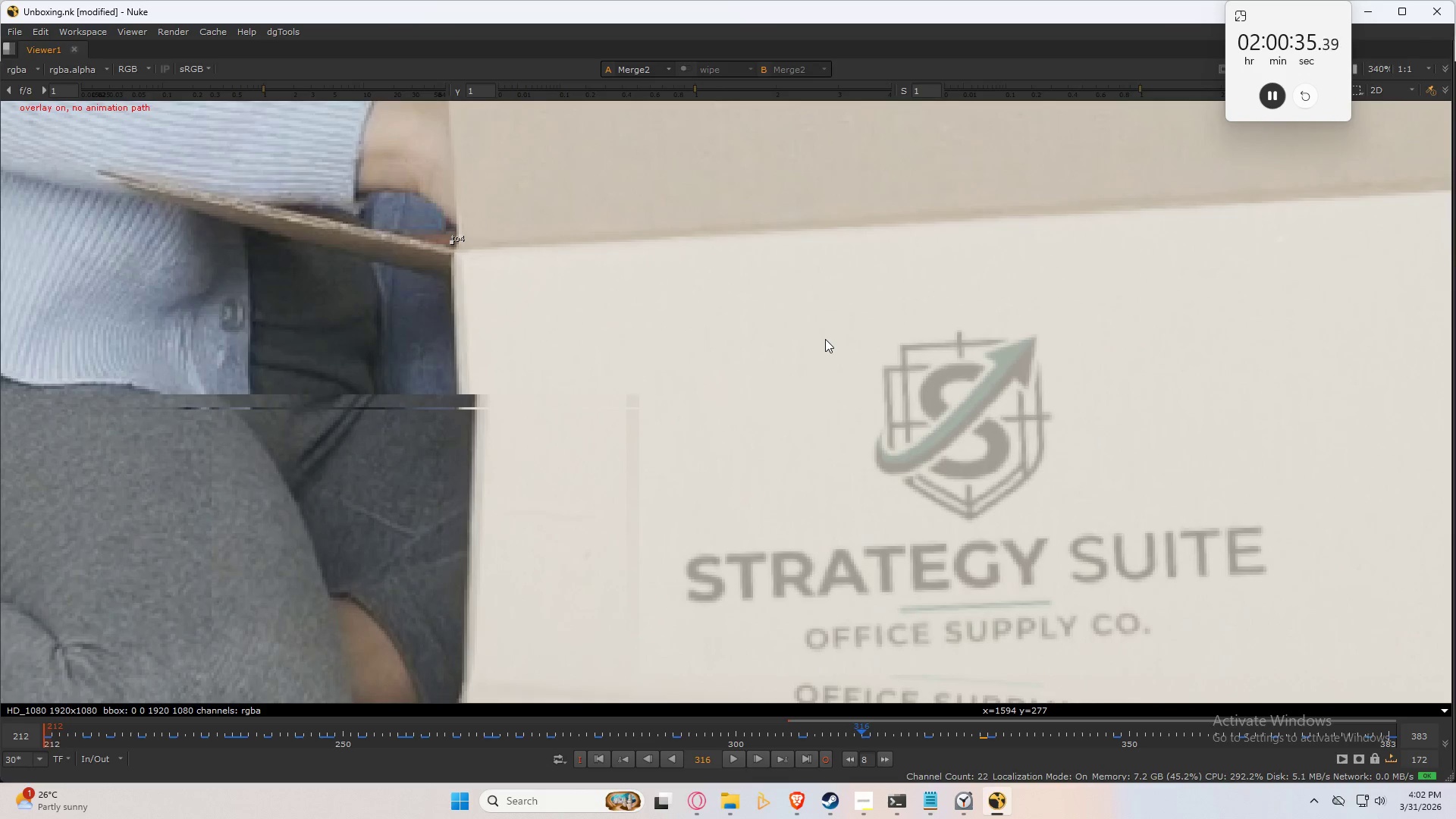 
key(ArrowLeft)
 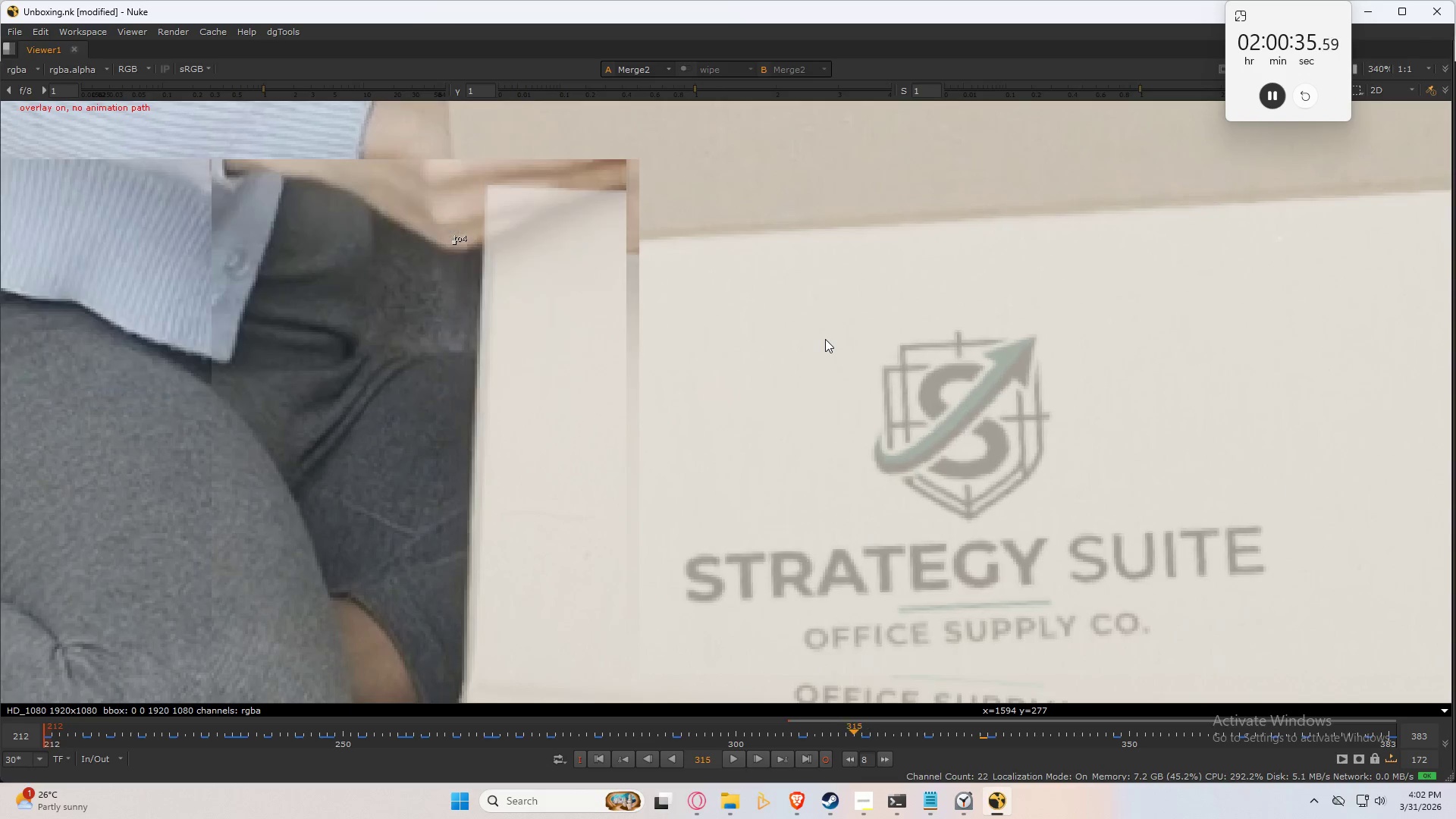 
key(ArrowLeft)
 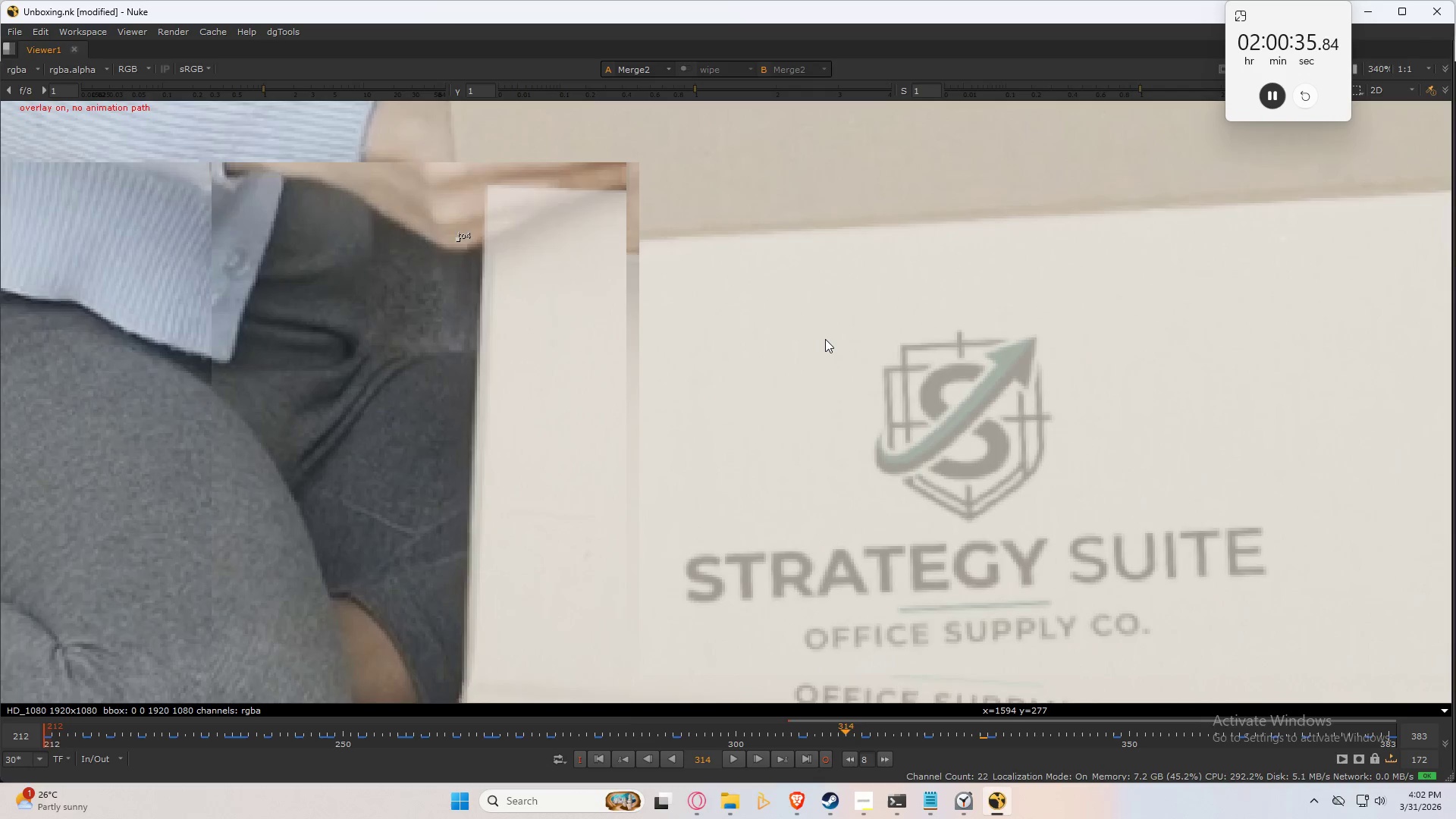 
key(ArrowLeft)
 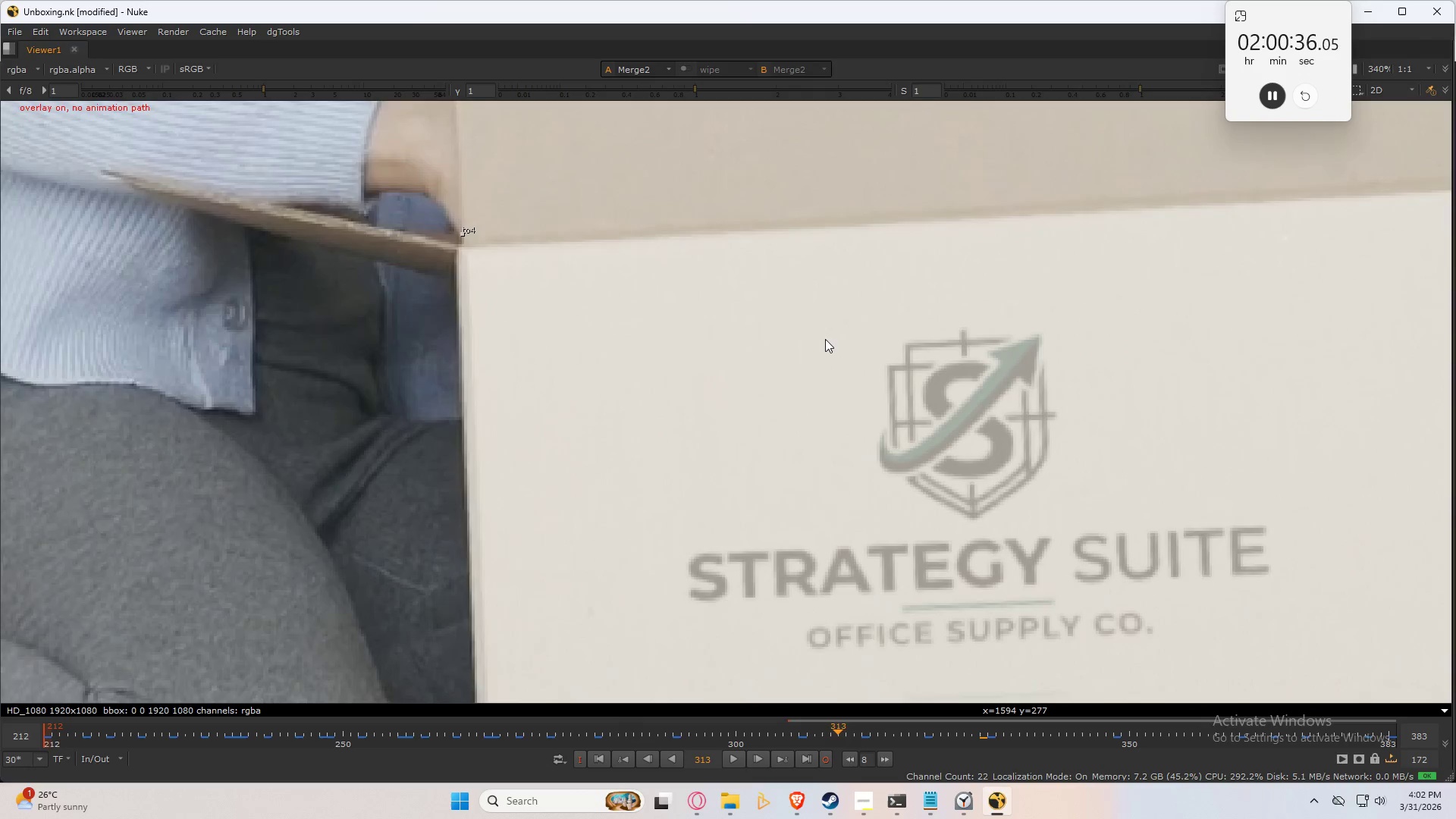 
key(ArrowLeft)
 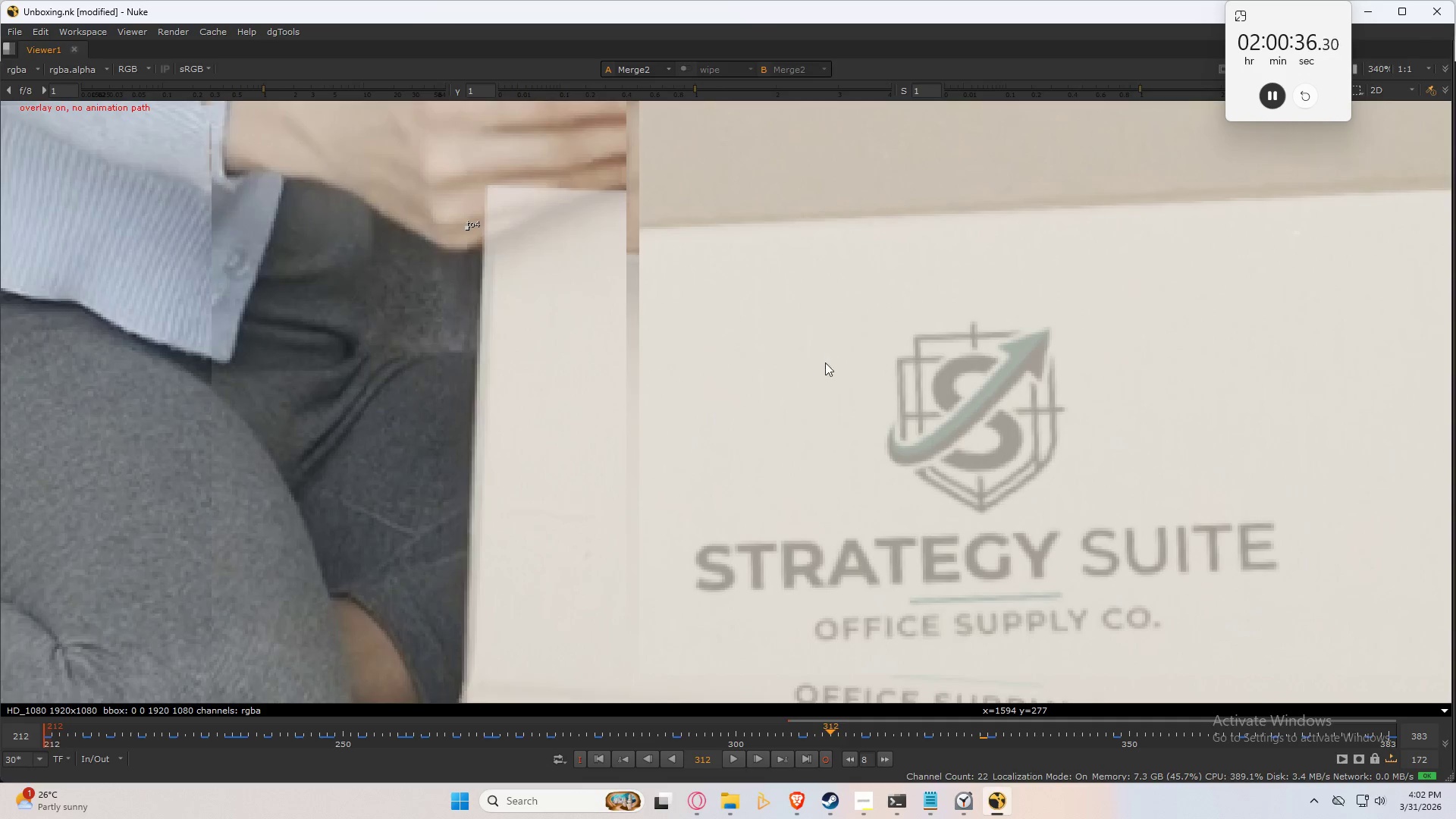 
hold_key(key=ArrowLeft, duration=0.77)
 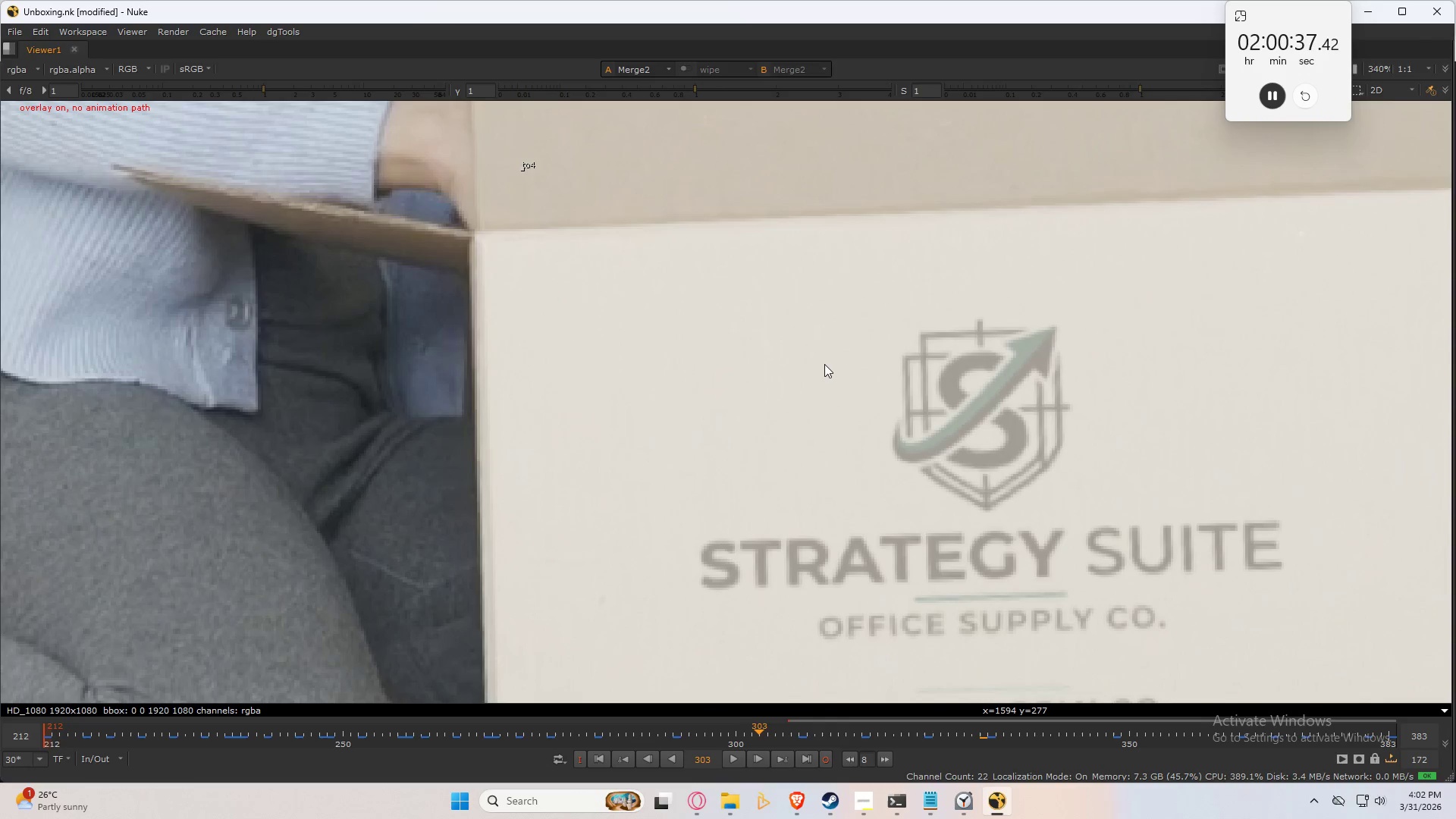 
key(ArrowLeft)
 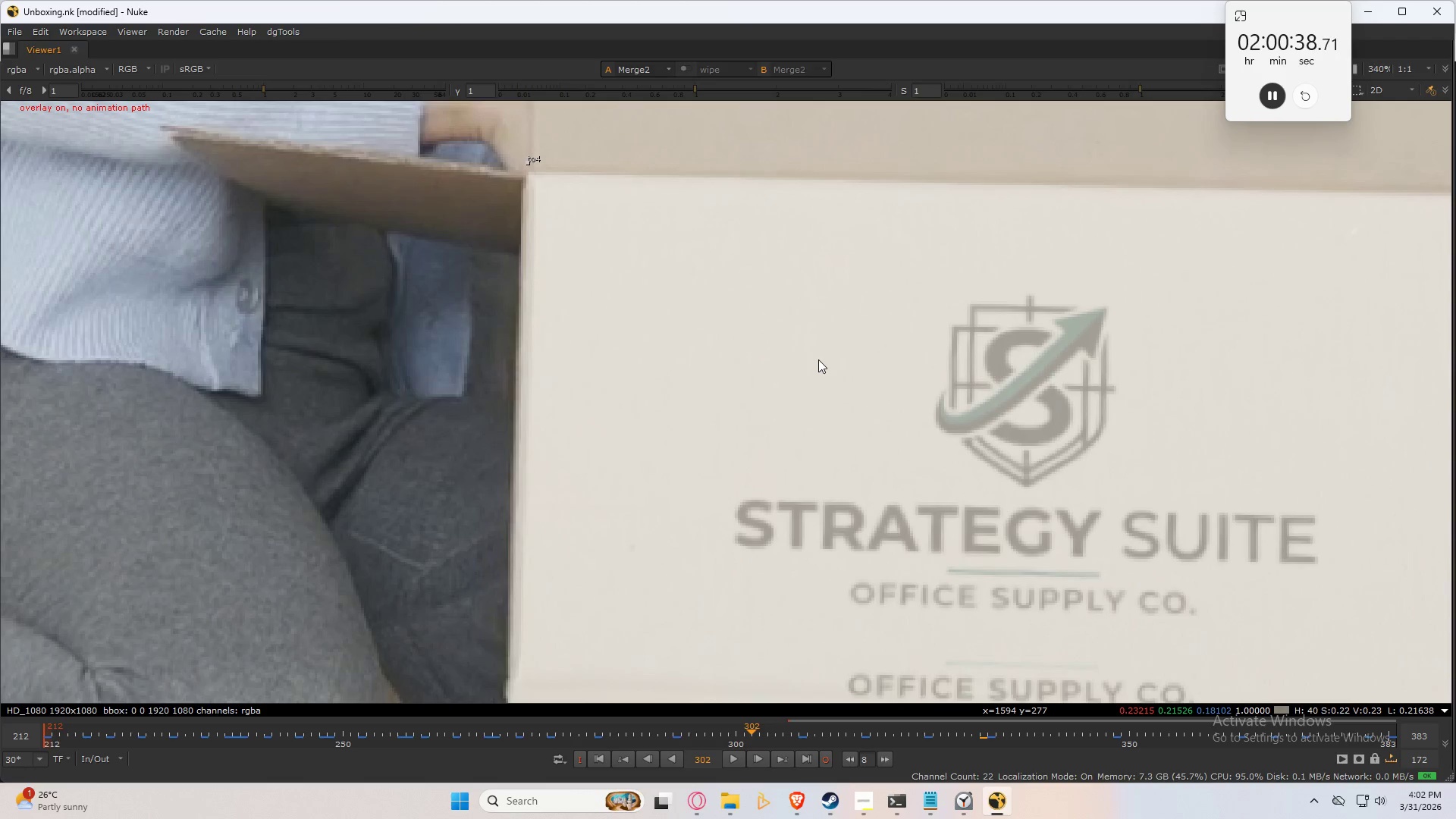 
key(ArrowLeft)
 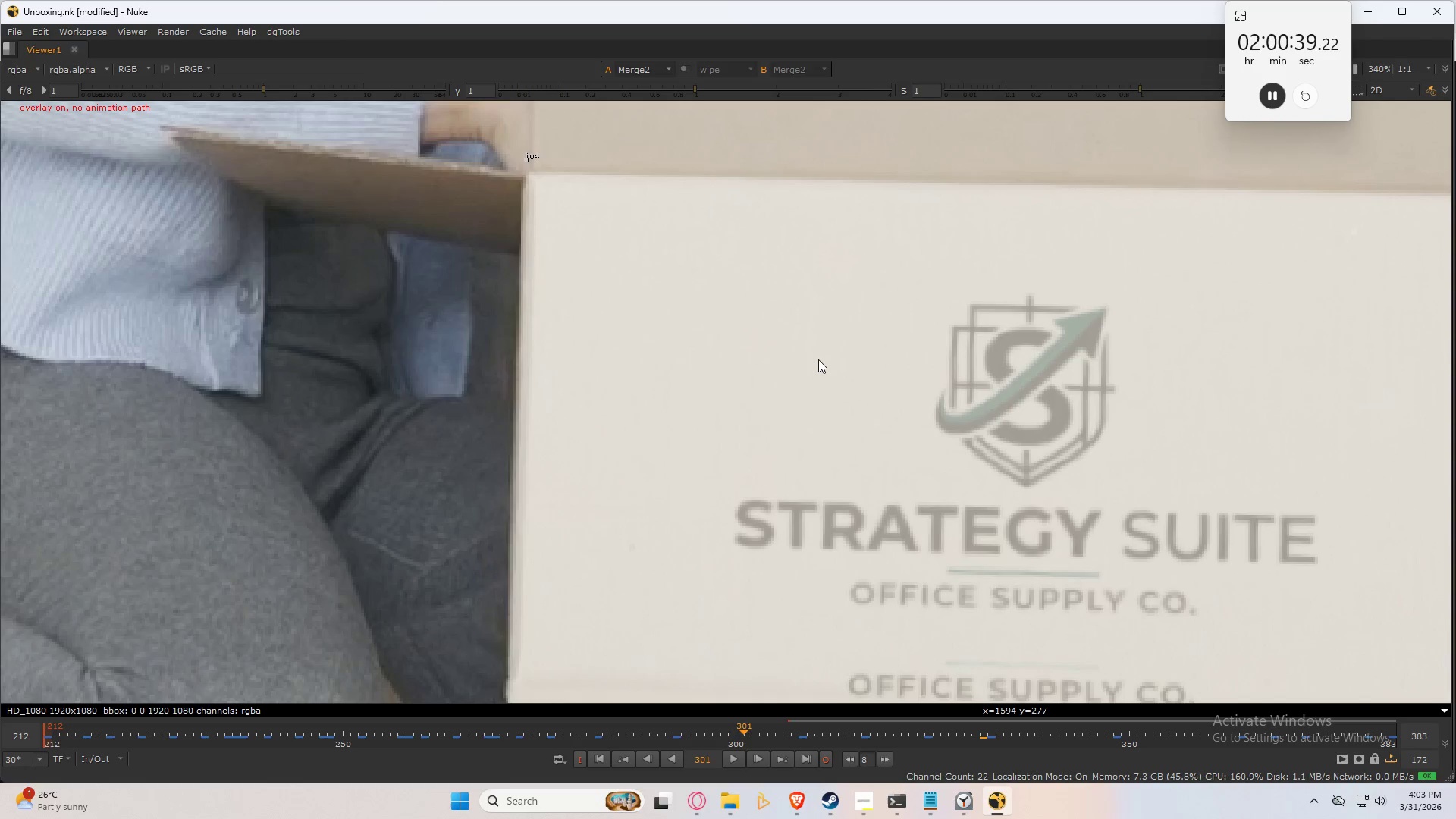 
key(ArrowLeft)
 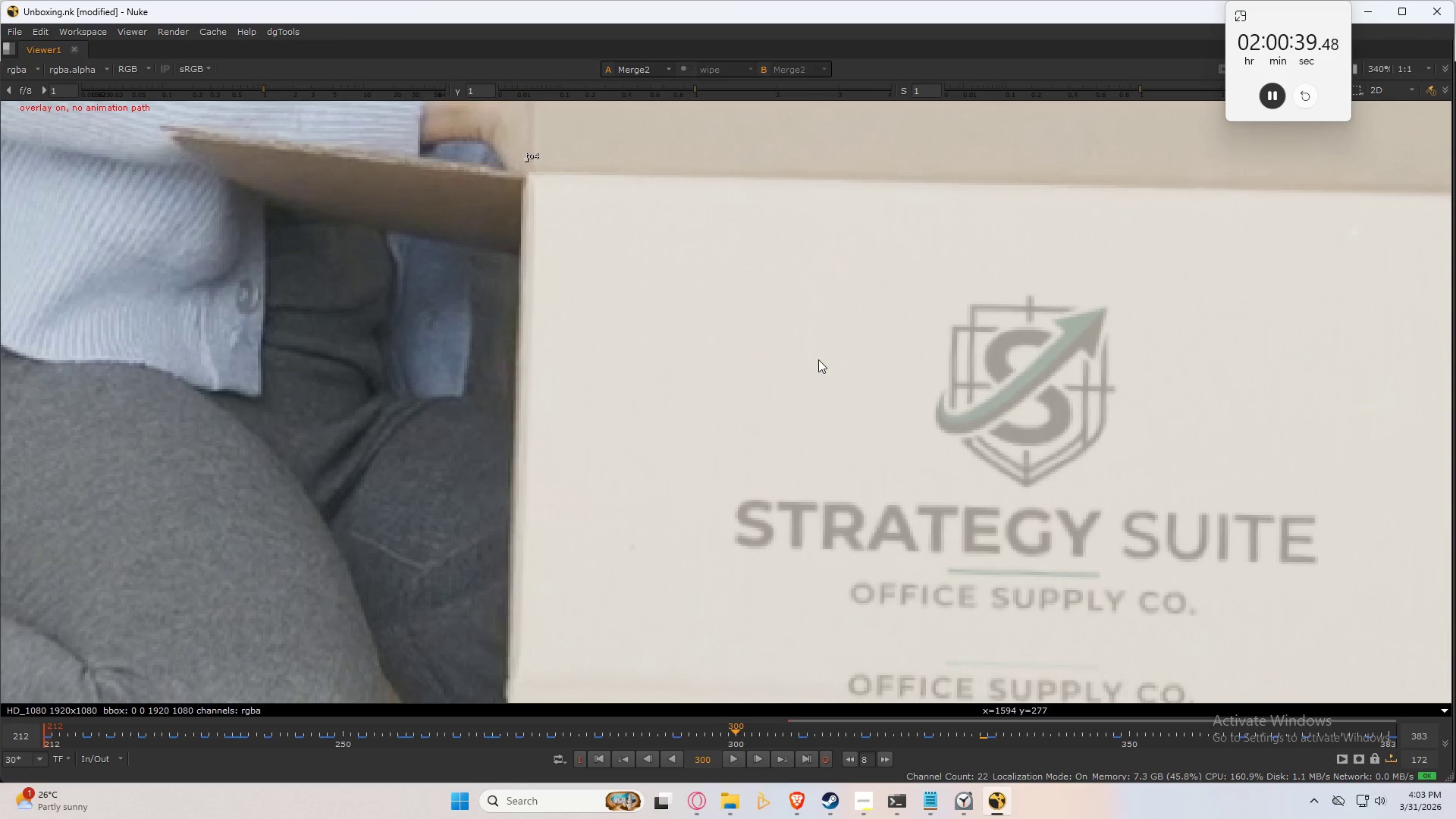 
key(ArrowLeft)
 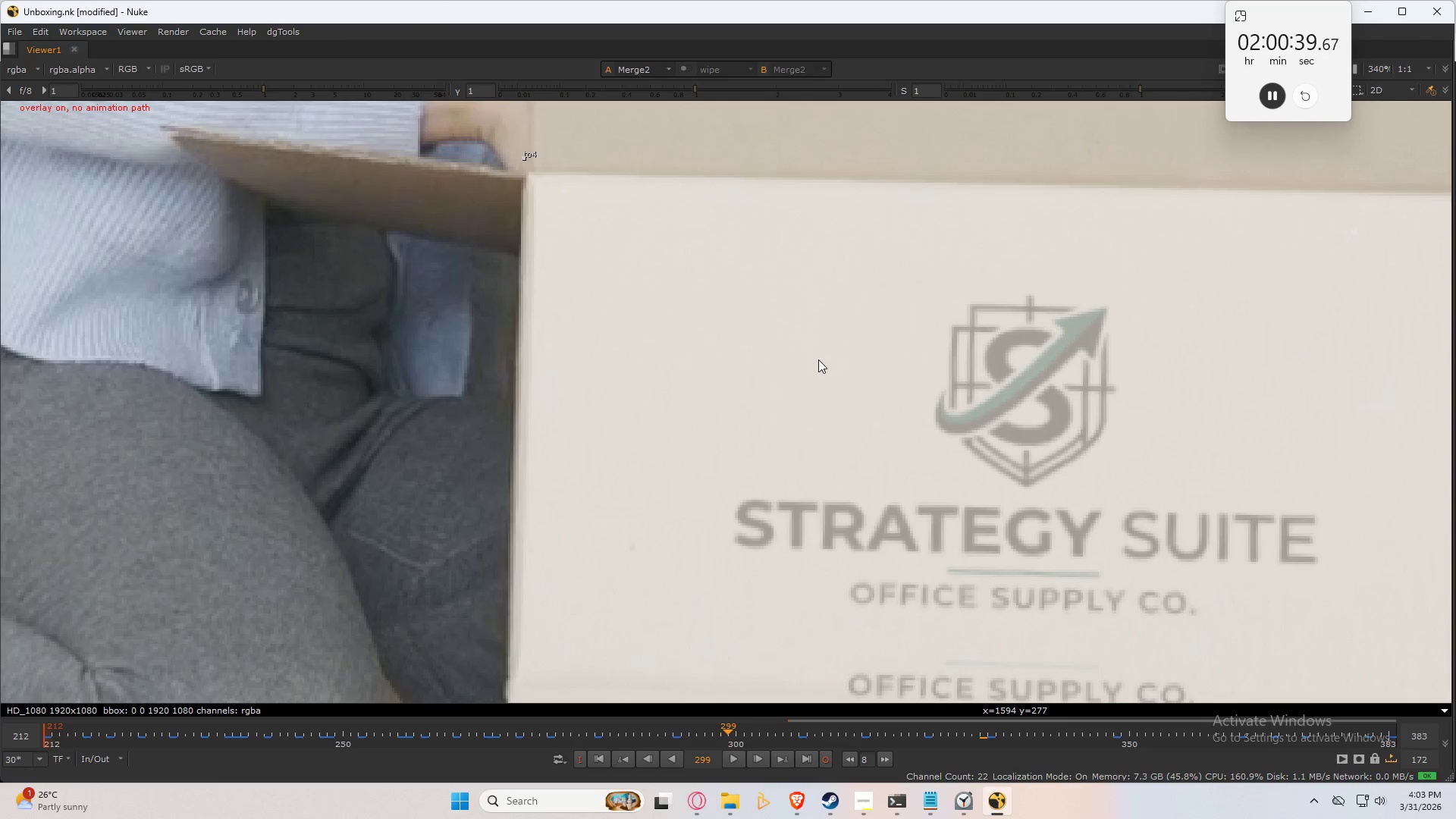 
key(ArrowLeft)
 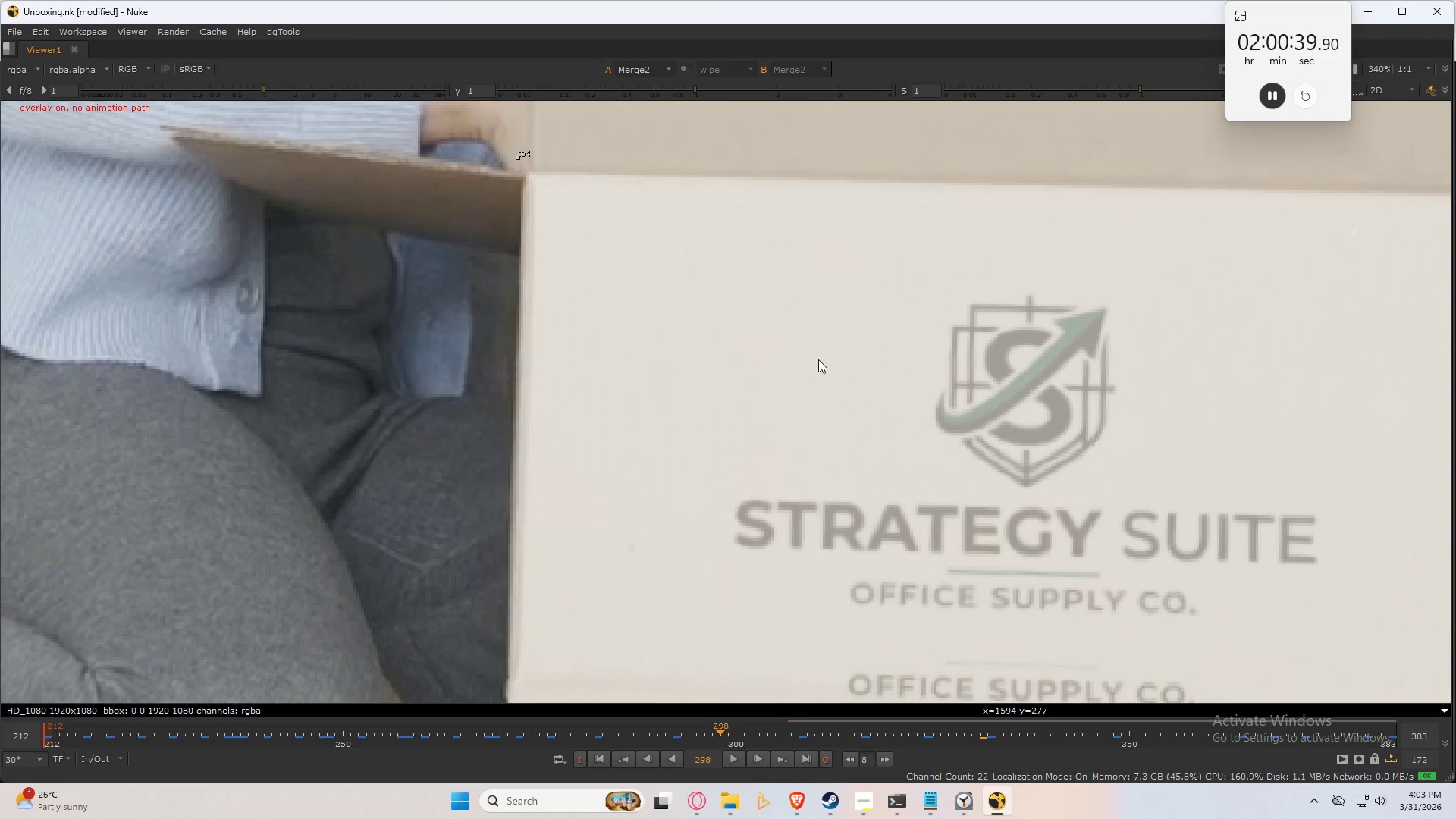 
key(ArrowLeft)
 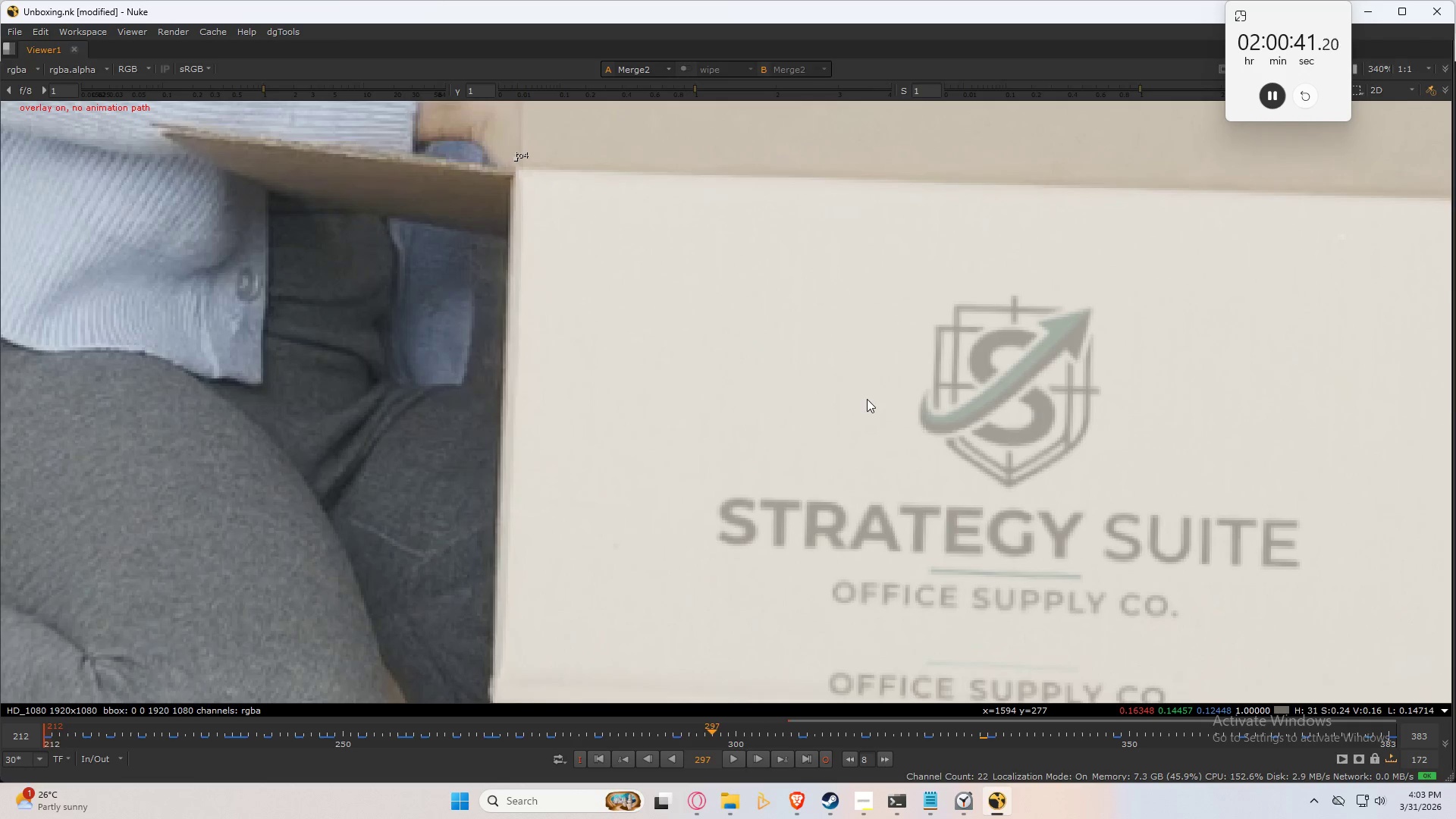 
key(Q)
 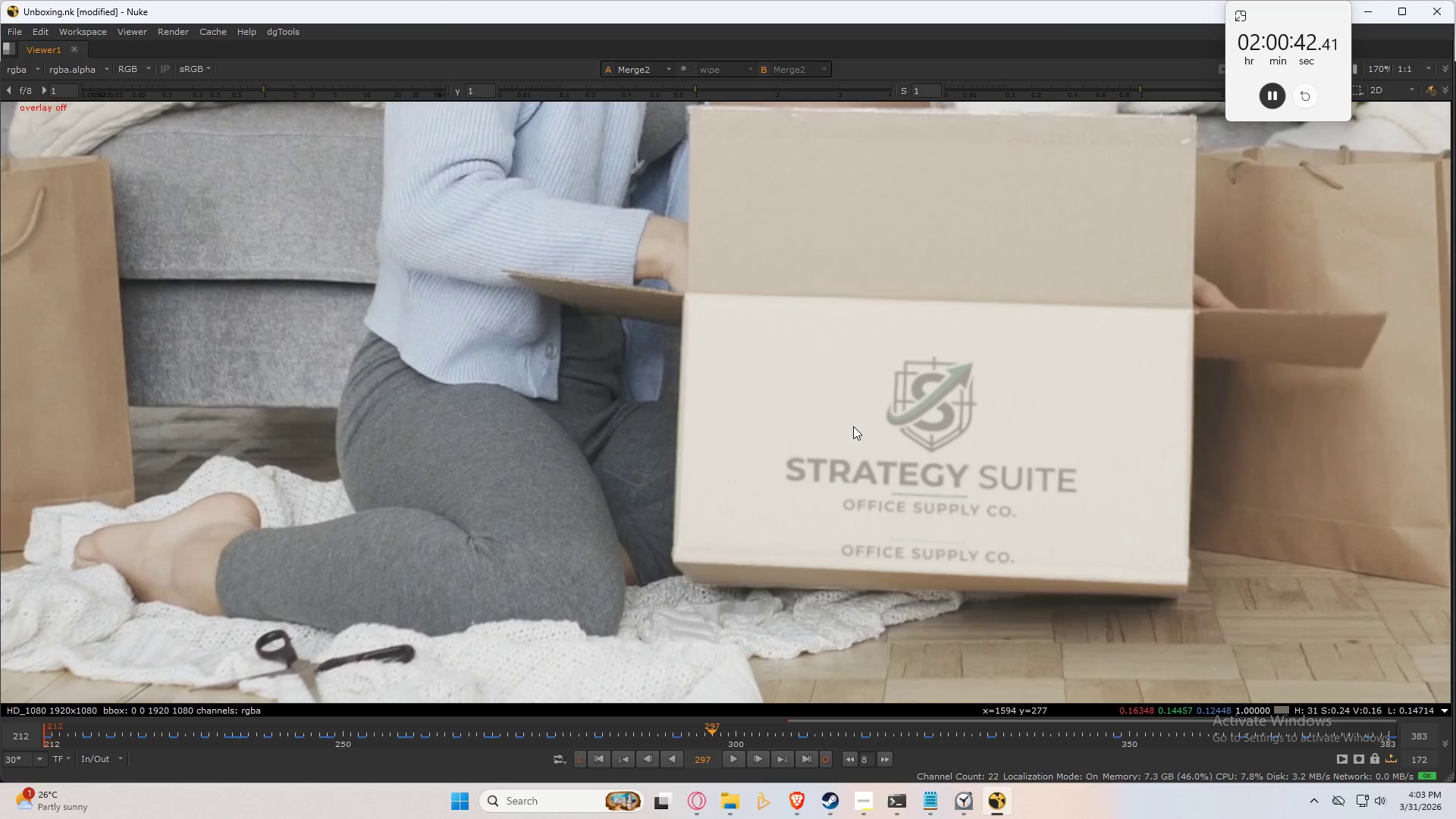 
scroll: coordinate [855, 416], scroll_direction: down, amount: 4.0
 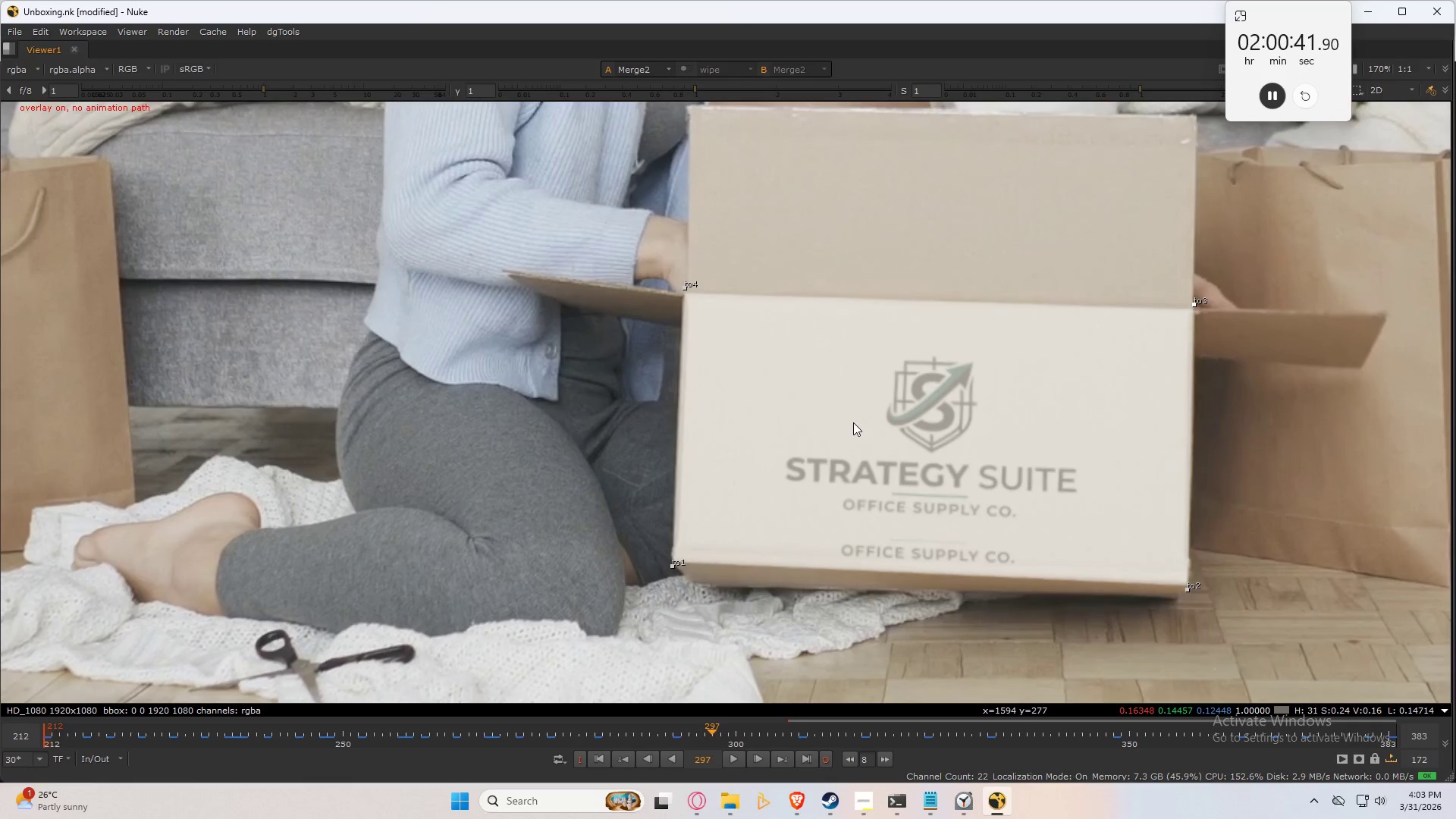 
key(Control+S)
 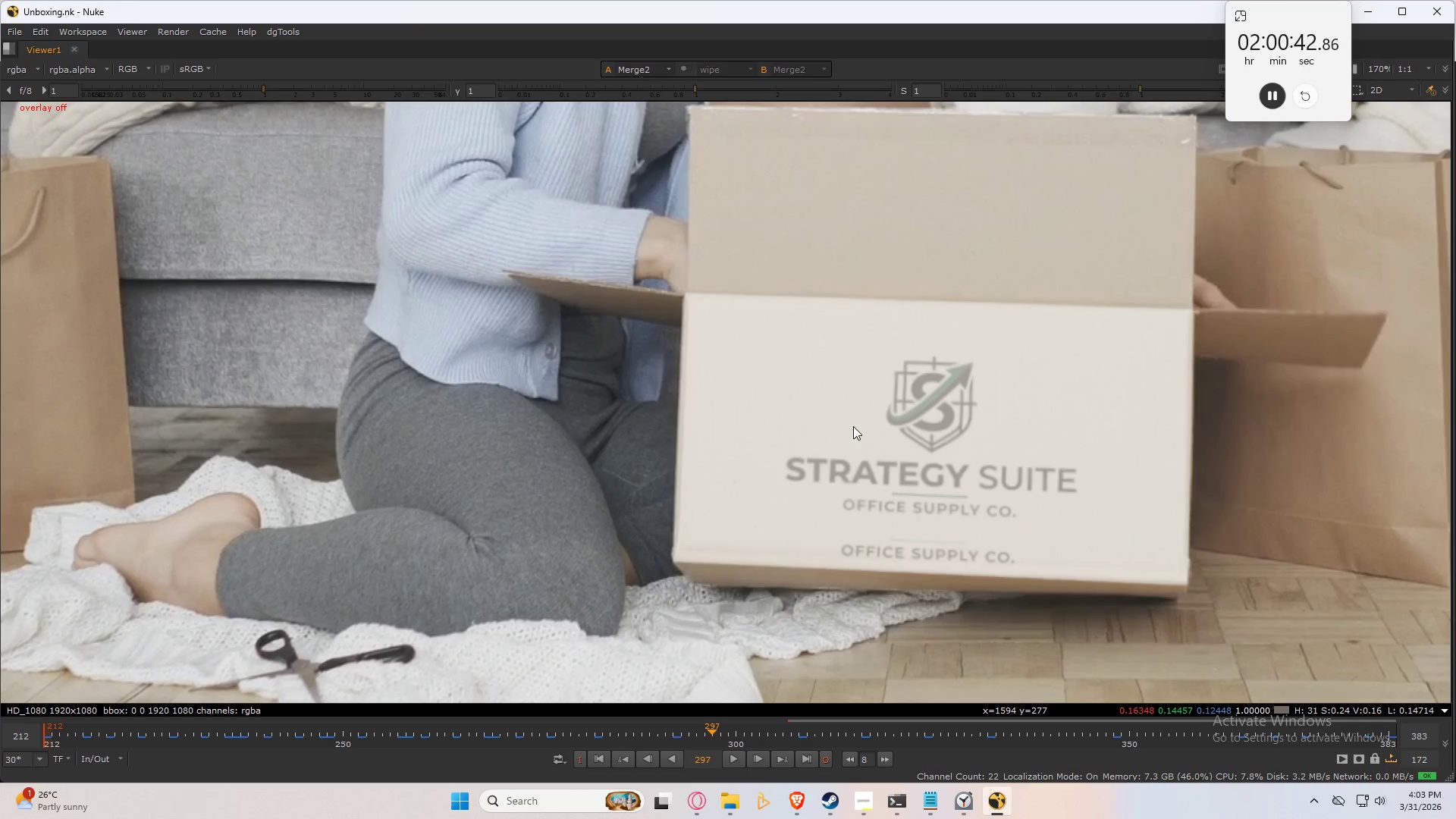 
key(Control+S)
 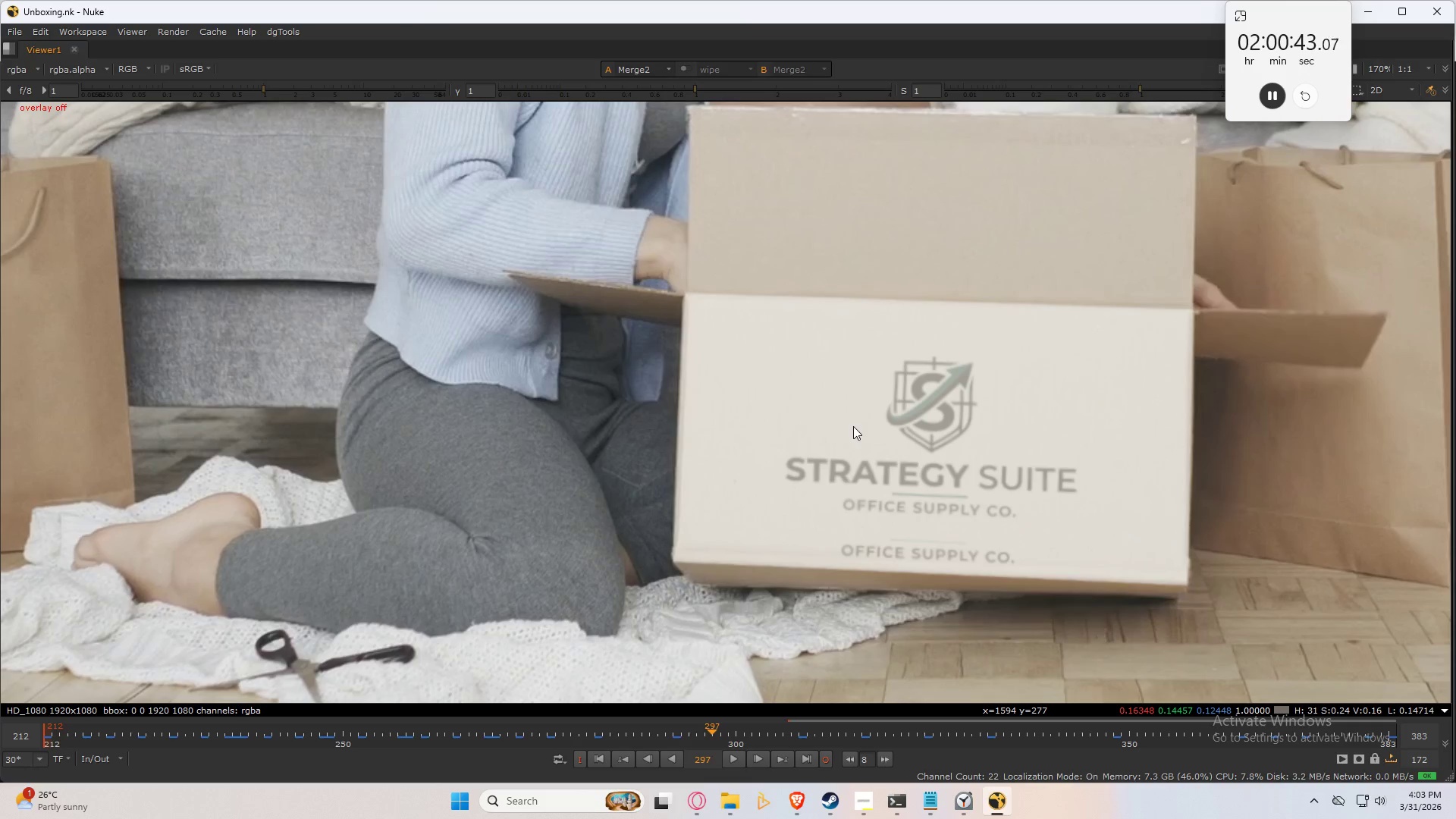 
key(Control+S)
 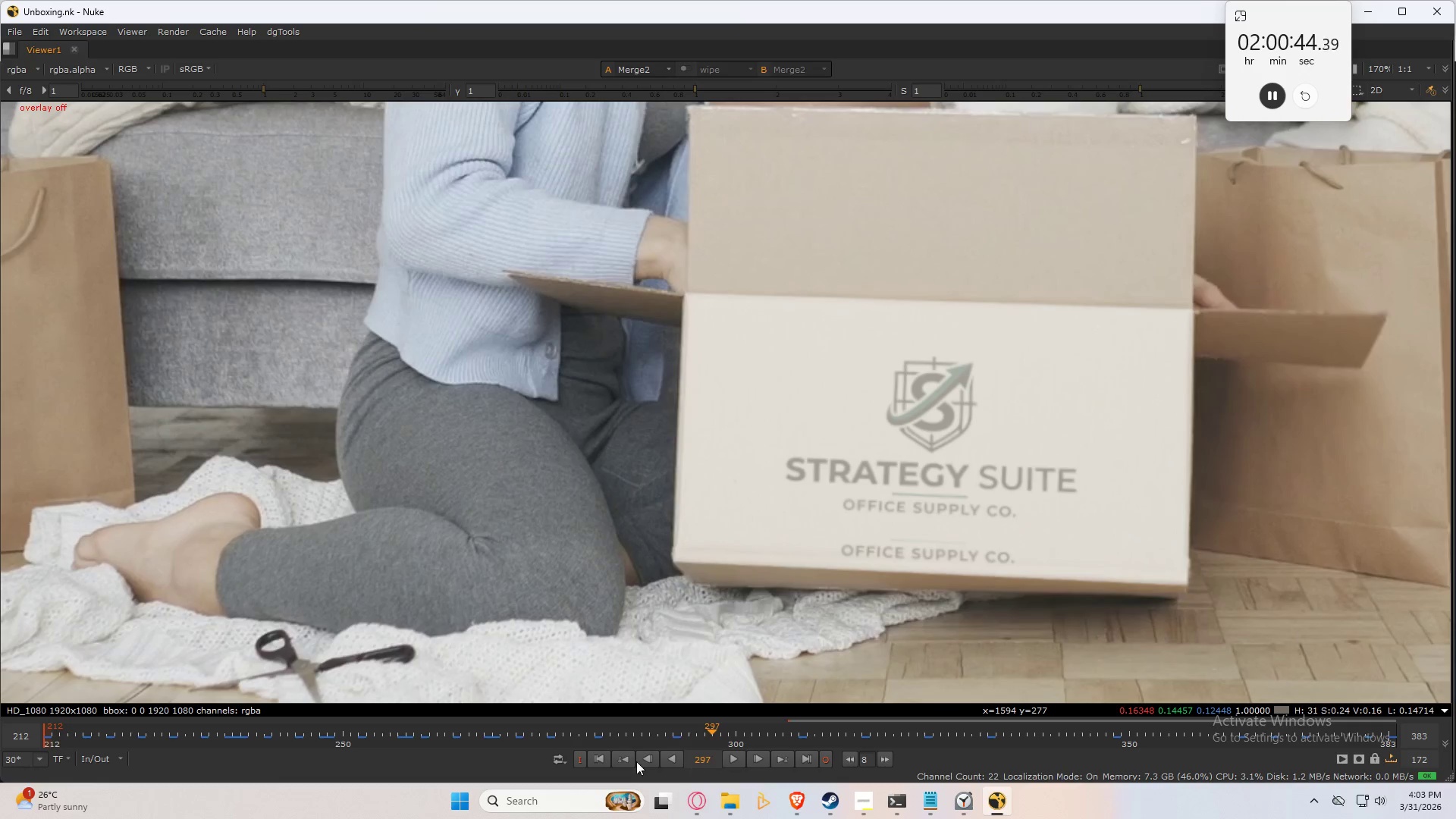 
left_click([601, 758])
 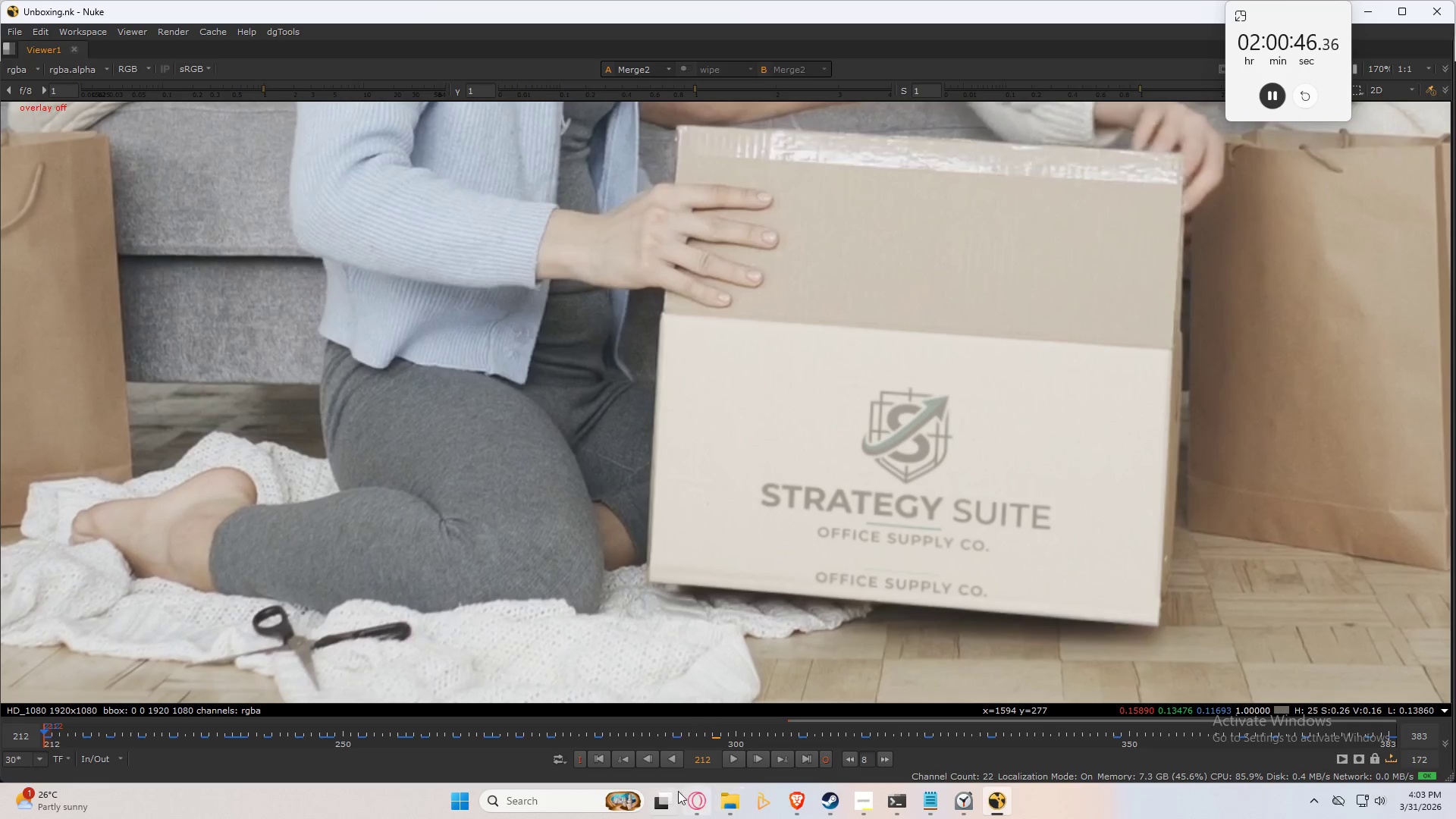 
left_click([735, 762])
 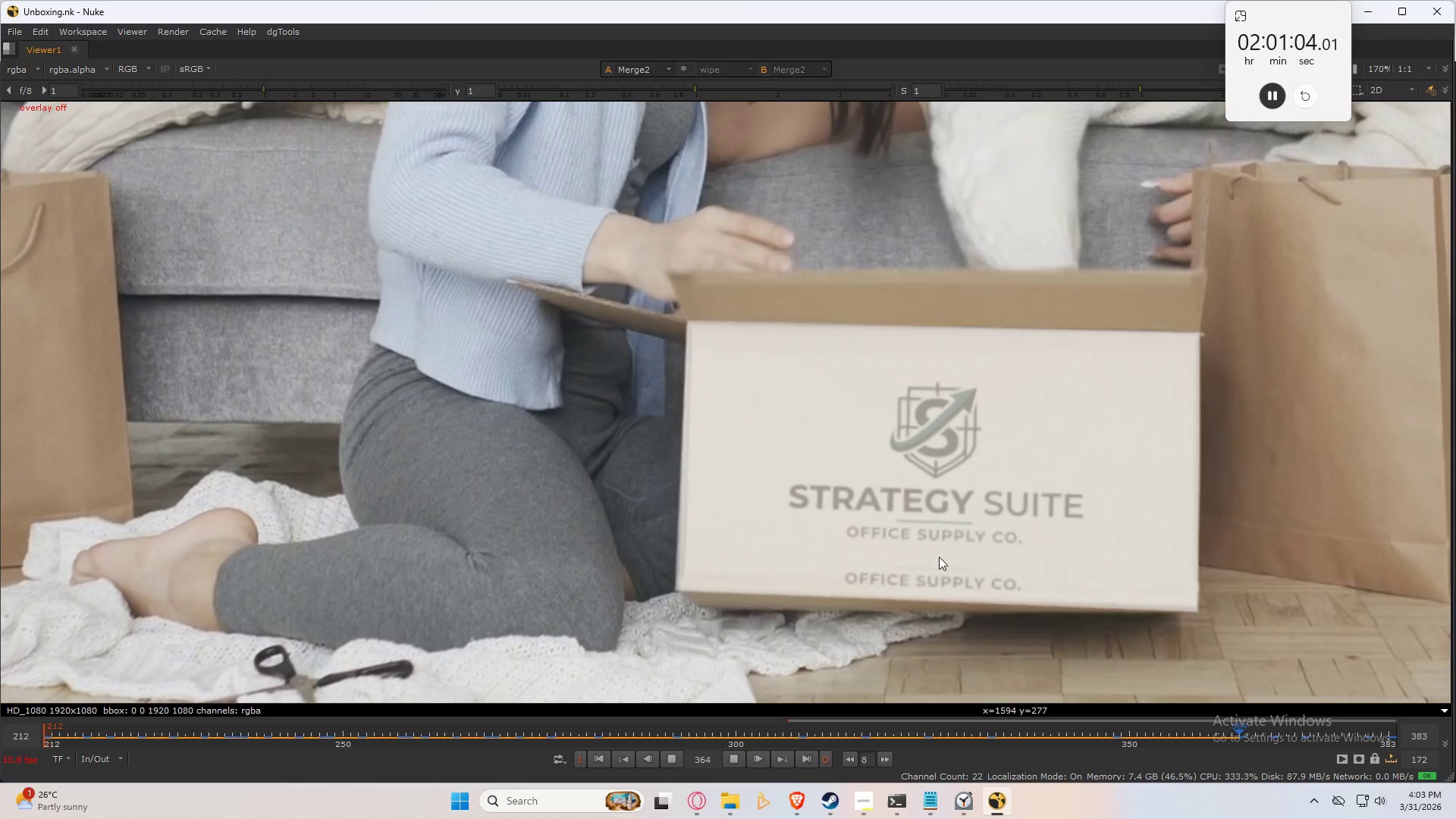 
wait(22.14)
 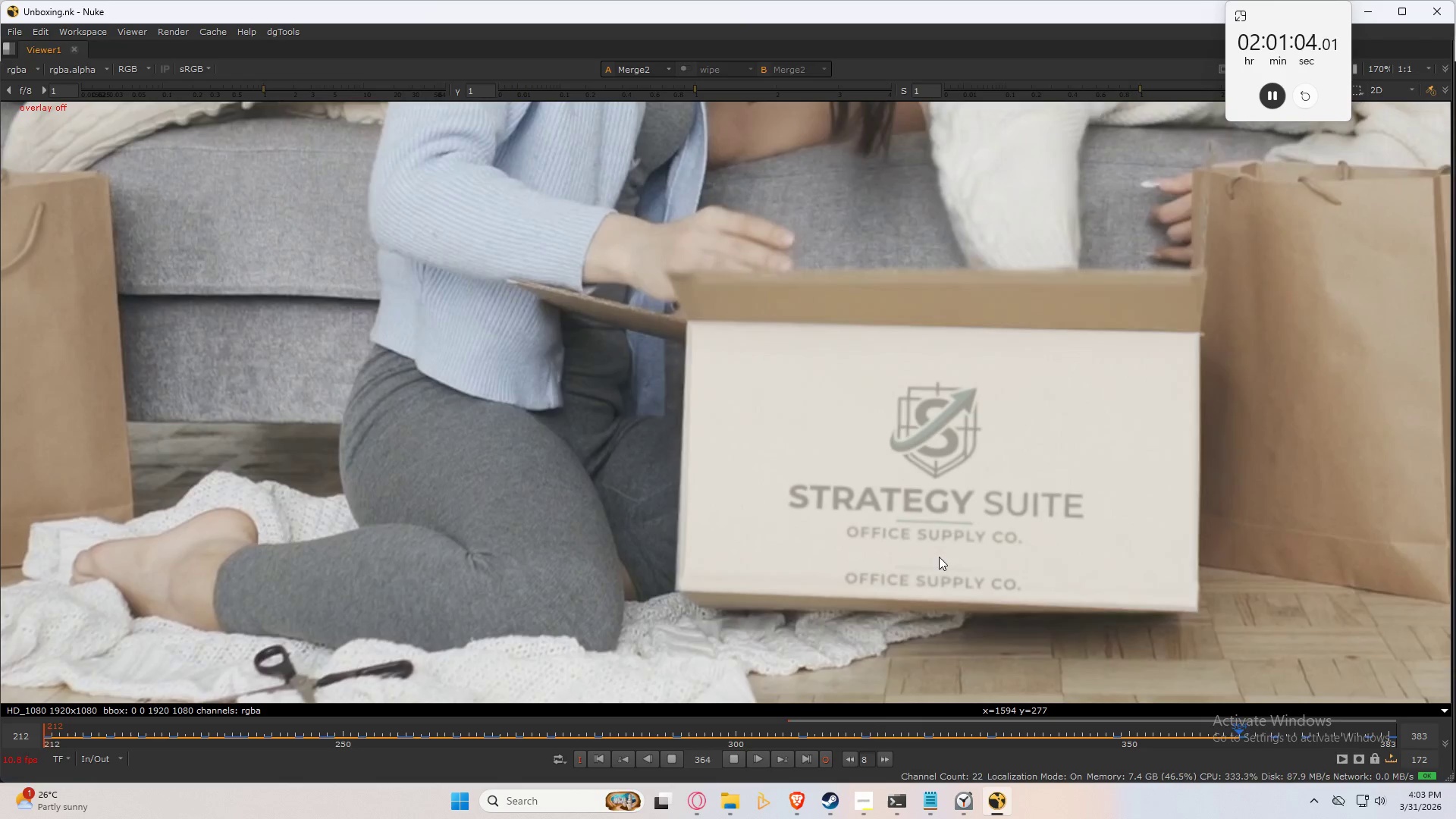 
left_click([733, 755])
 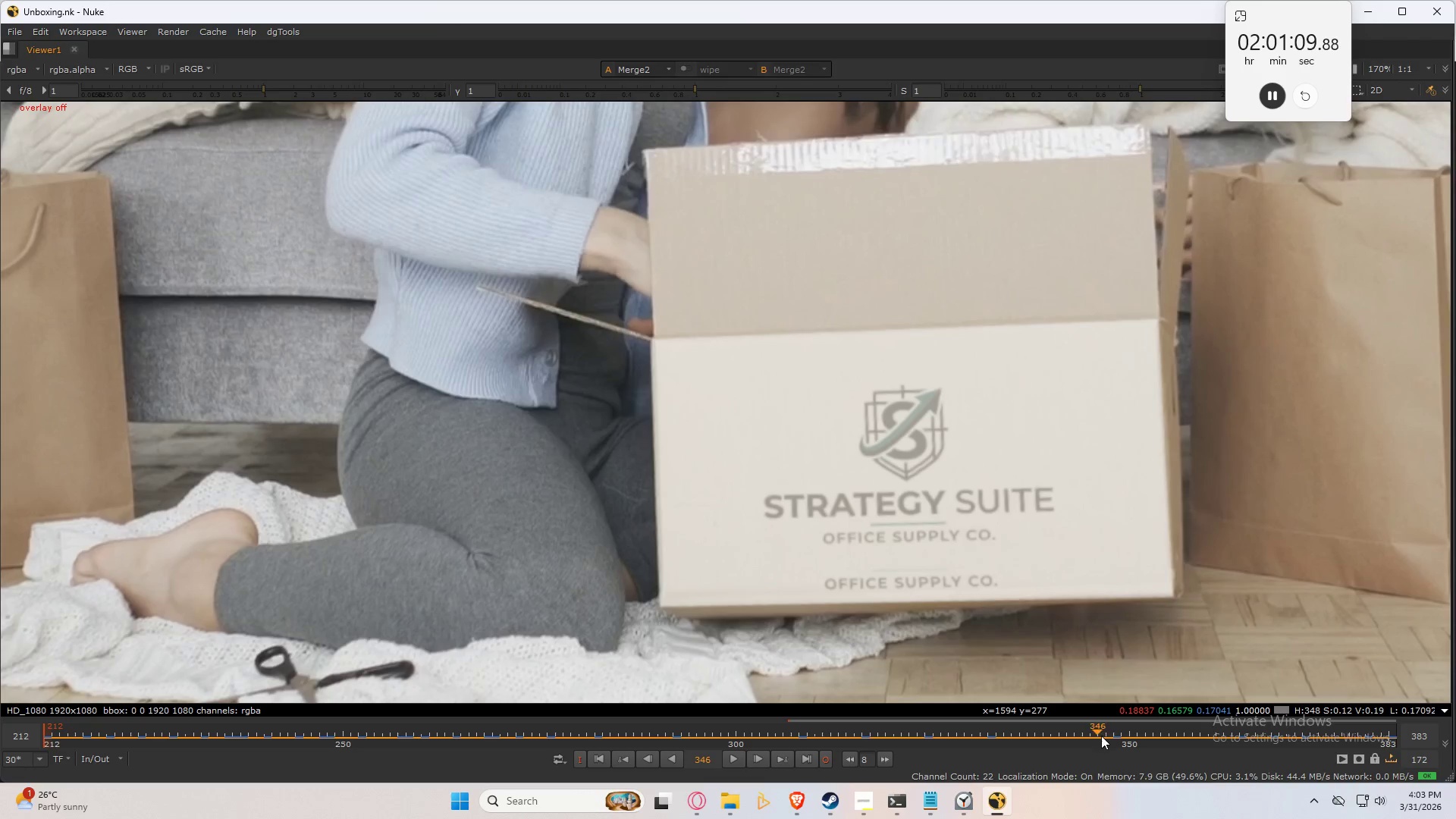 
left_click_drag(start_coordinate=[1106, 740], to_coordinate=[1305, 745])
 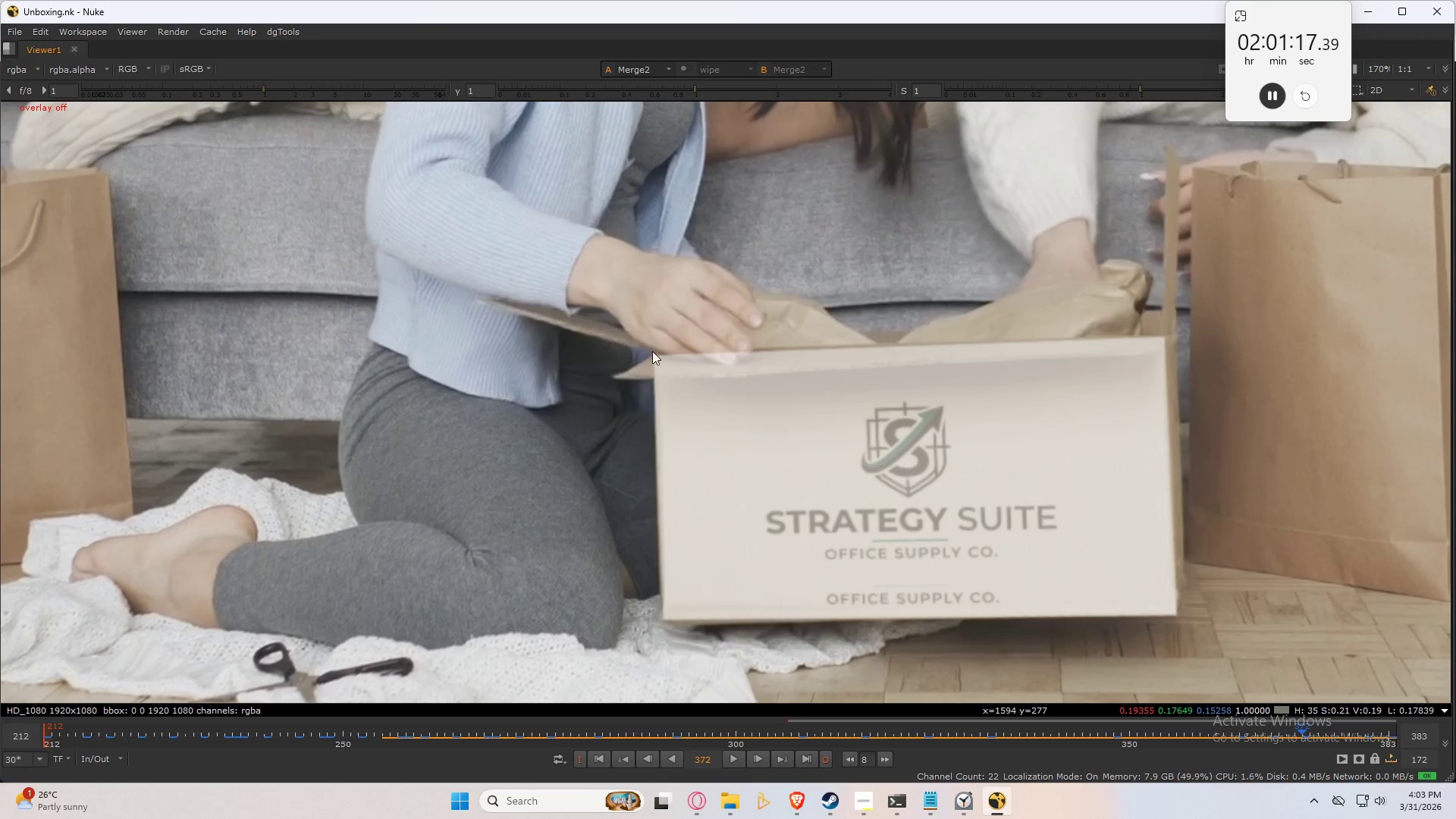 
key(Q)
 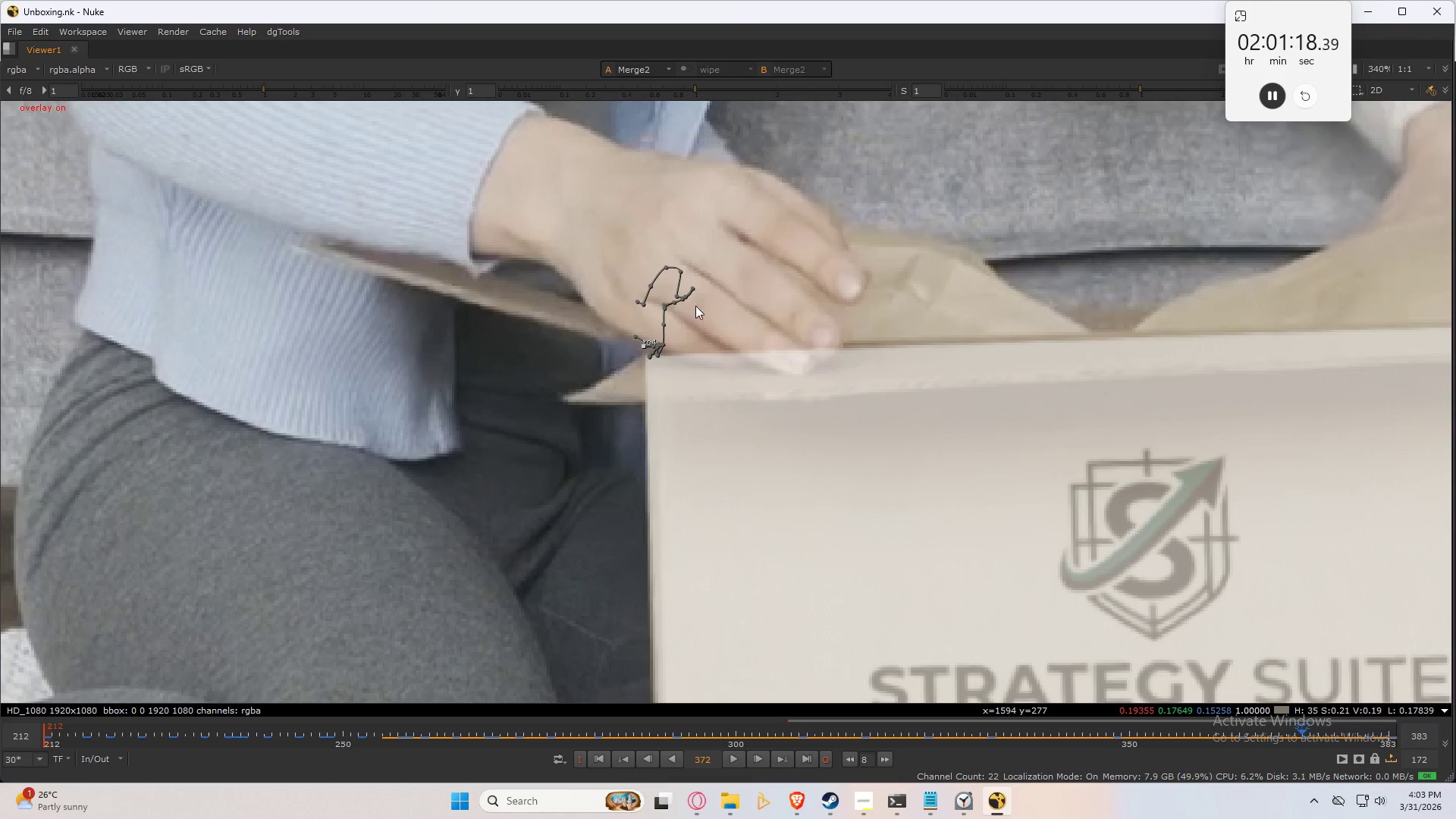 
scroll: coordinate [664, 354], scroll_direction: up, amount: 4.0
 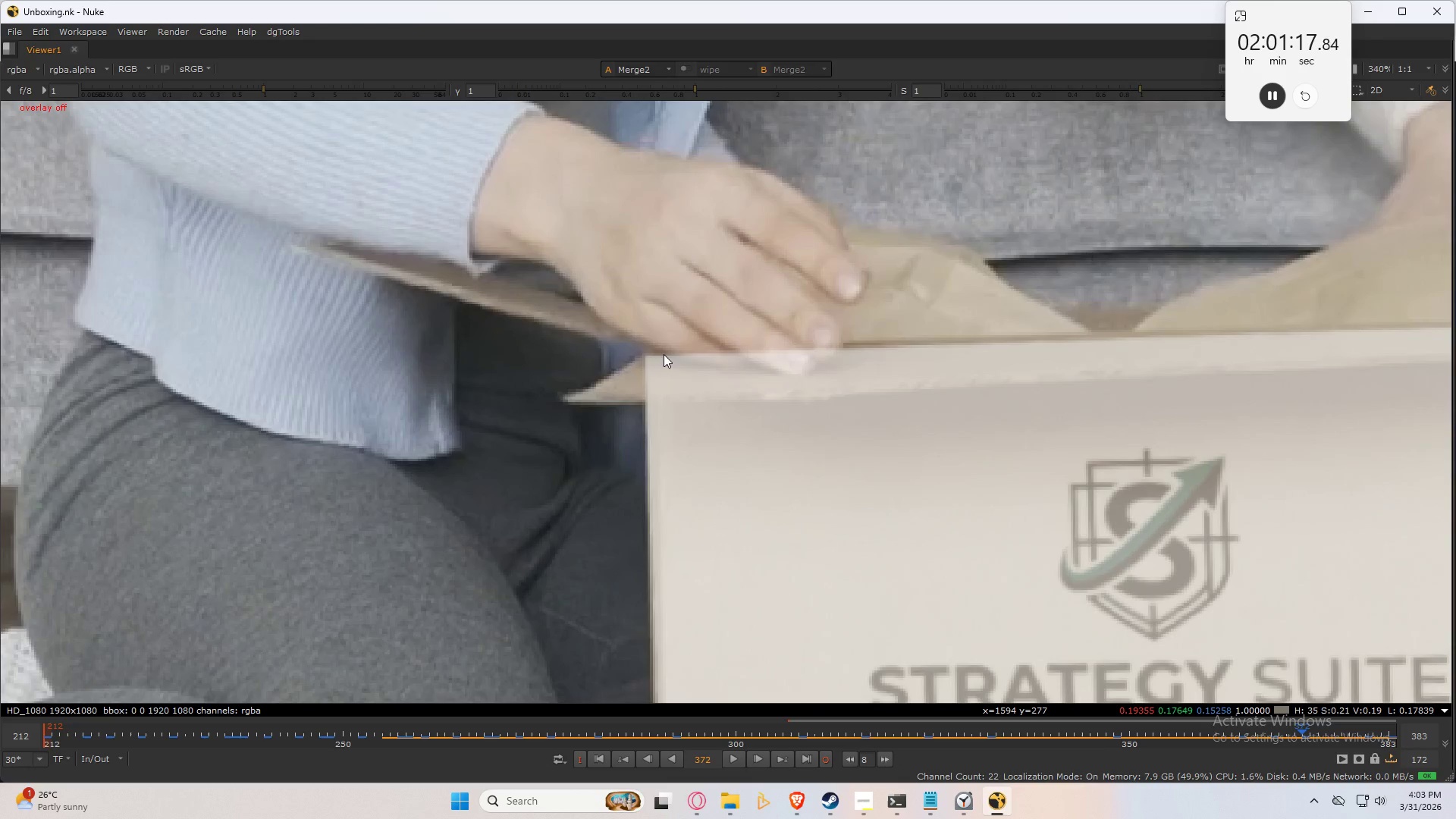 
left_click_drag(start_coordinate=[714, 327], to_coordinate=[525, 415])
 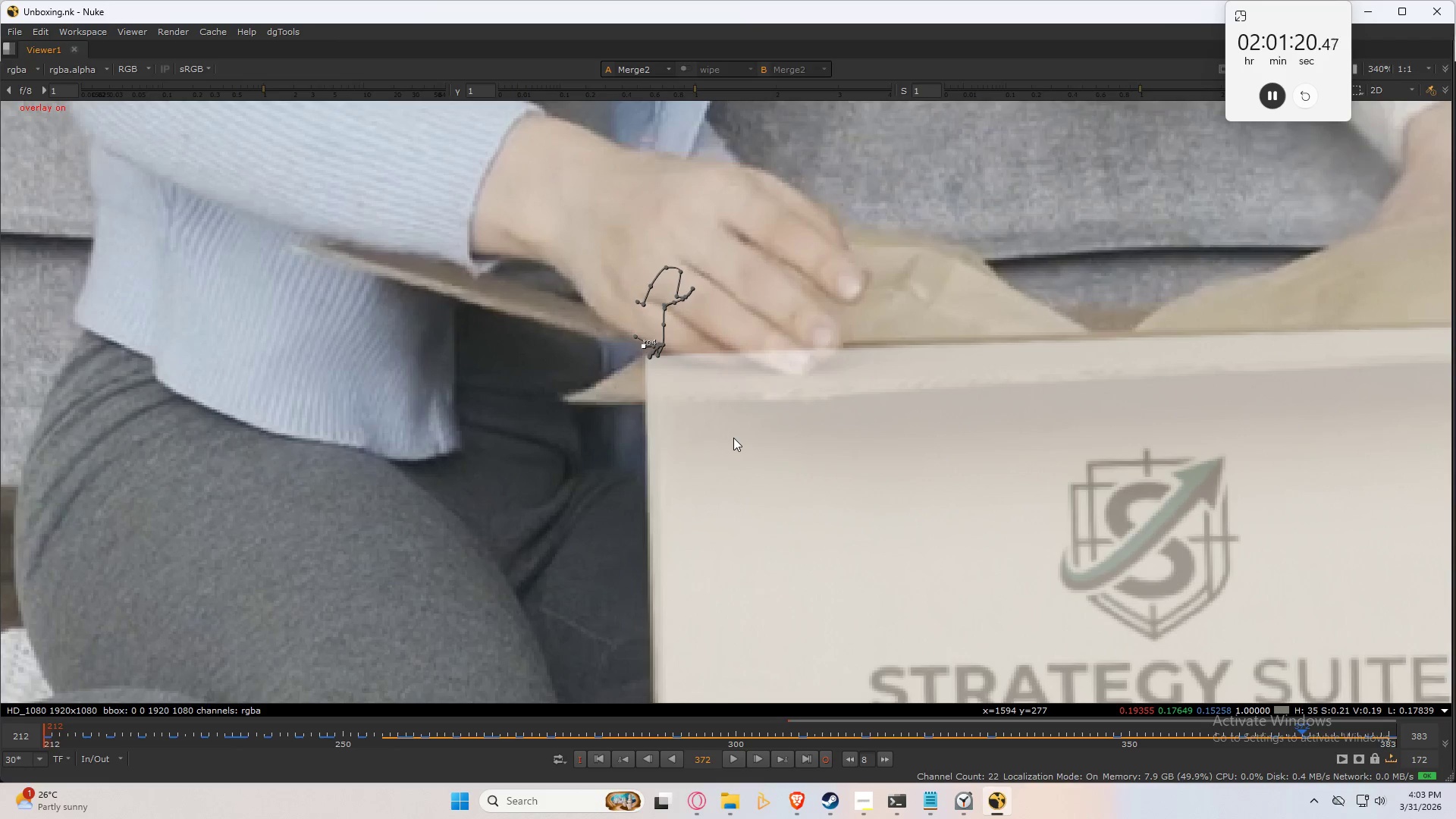 
key(ArrowRight)
 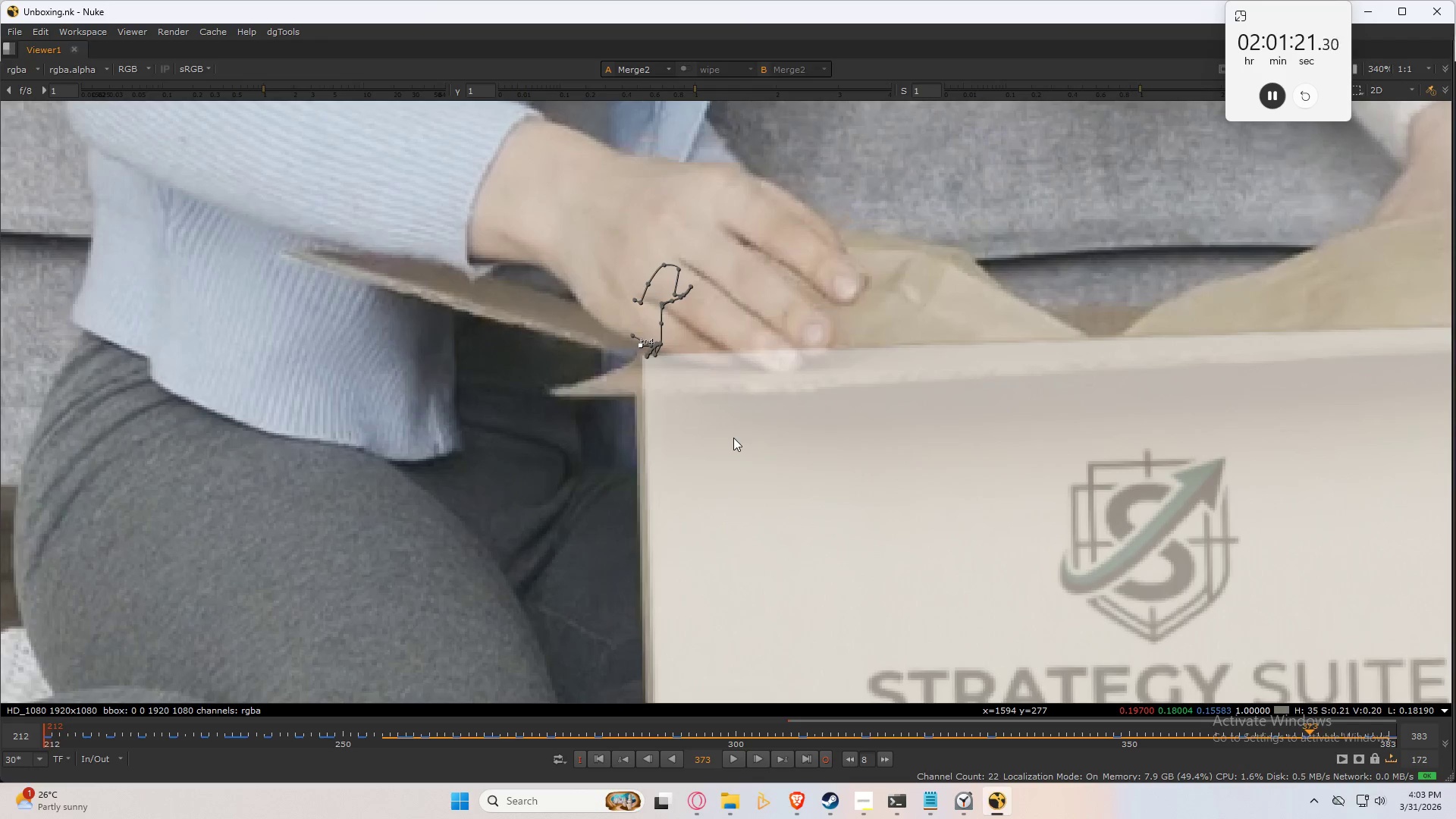 
key(ArrowRight)
 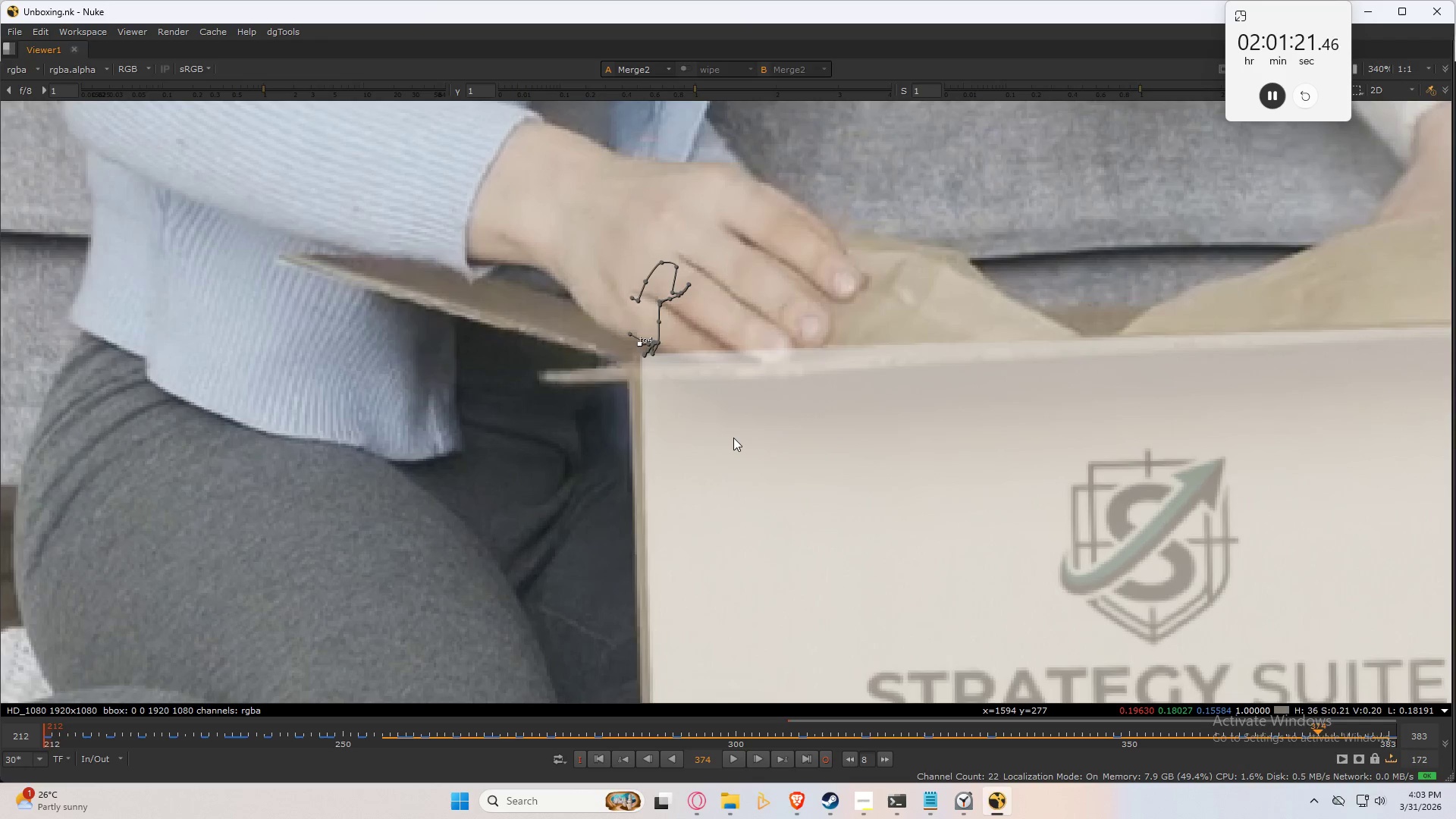 
key(ArrowRight)
 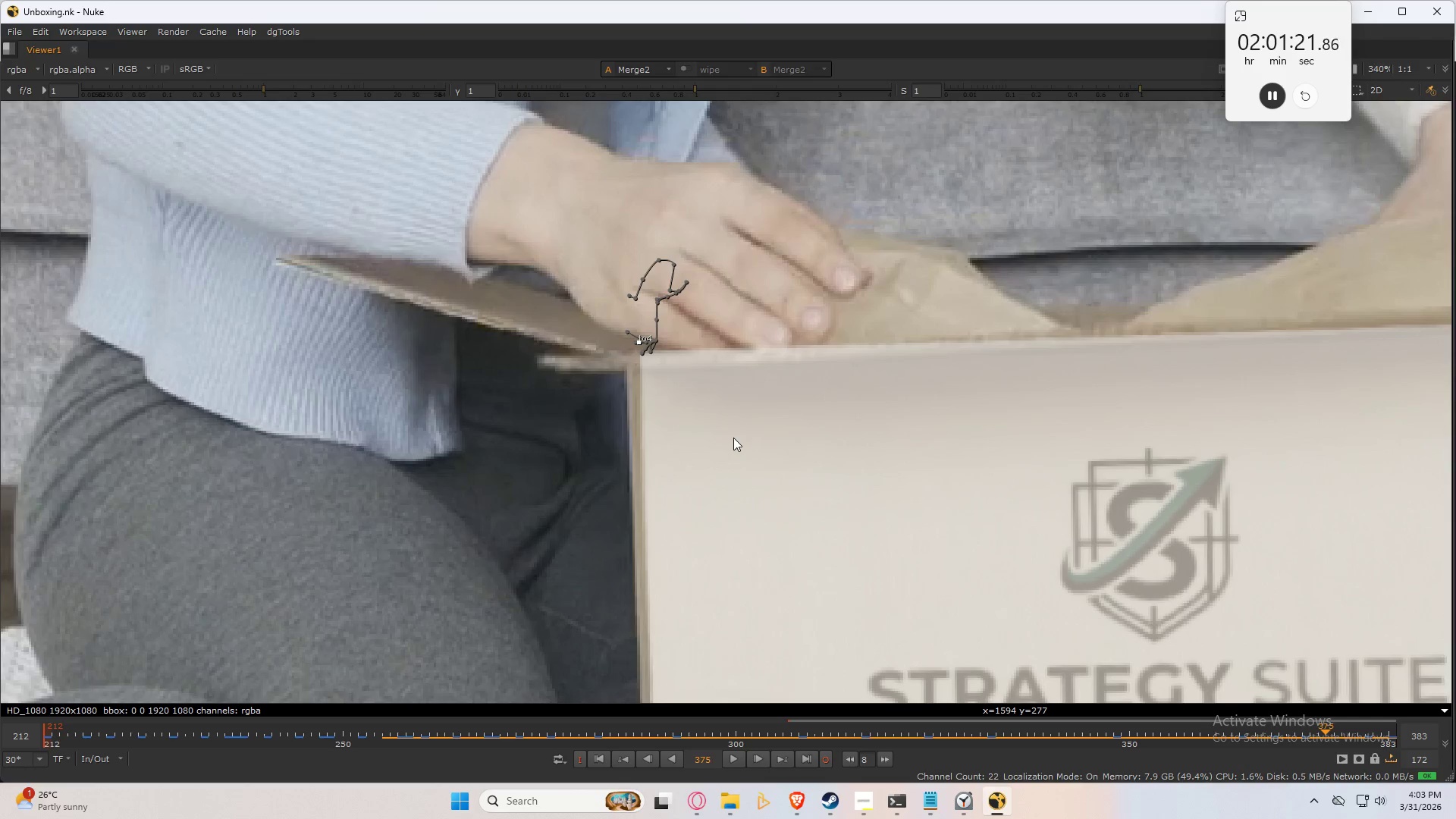 
key(ArrowRight)
 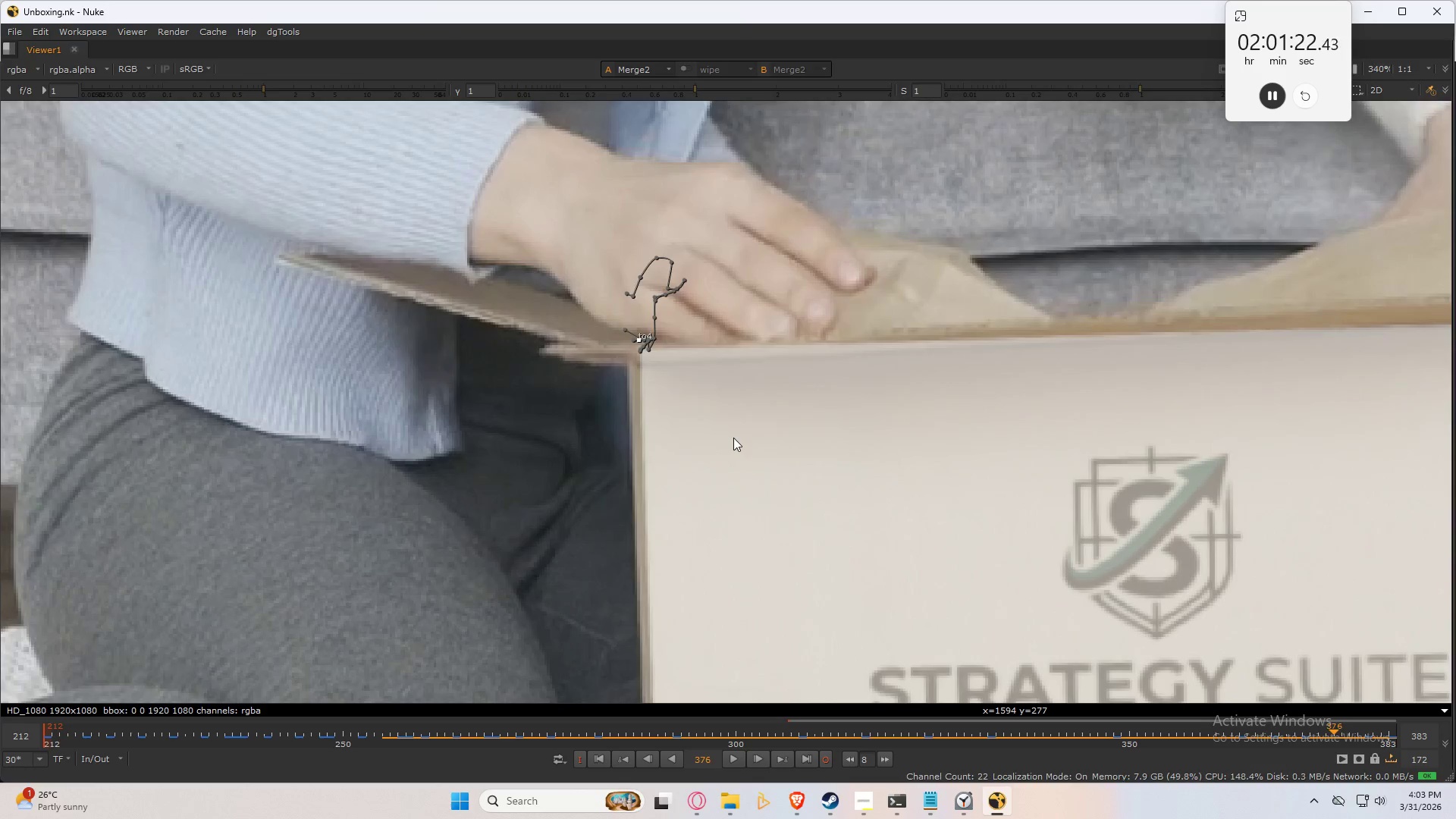 
key(ArrowLeft)
 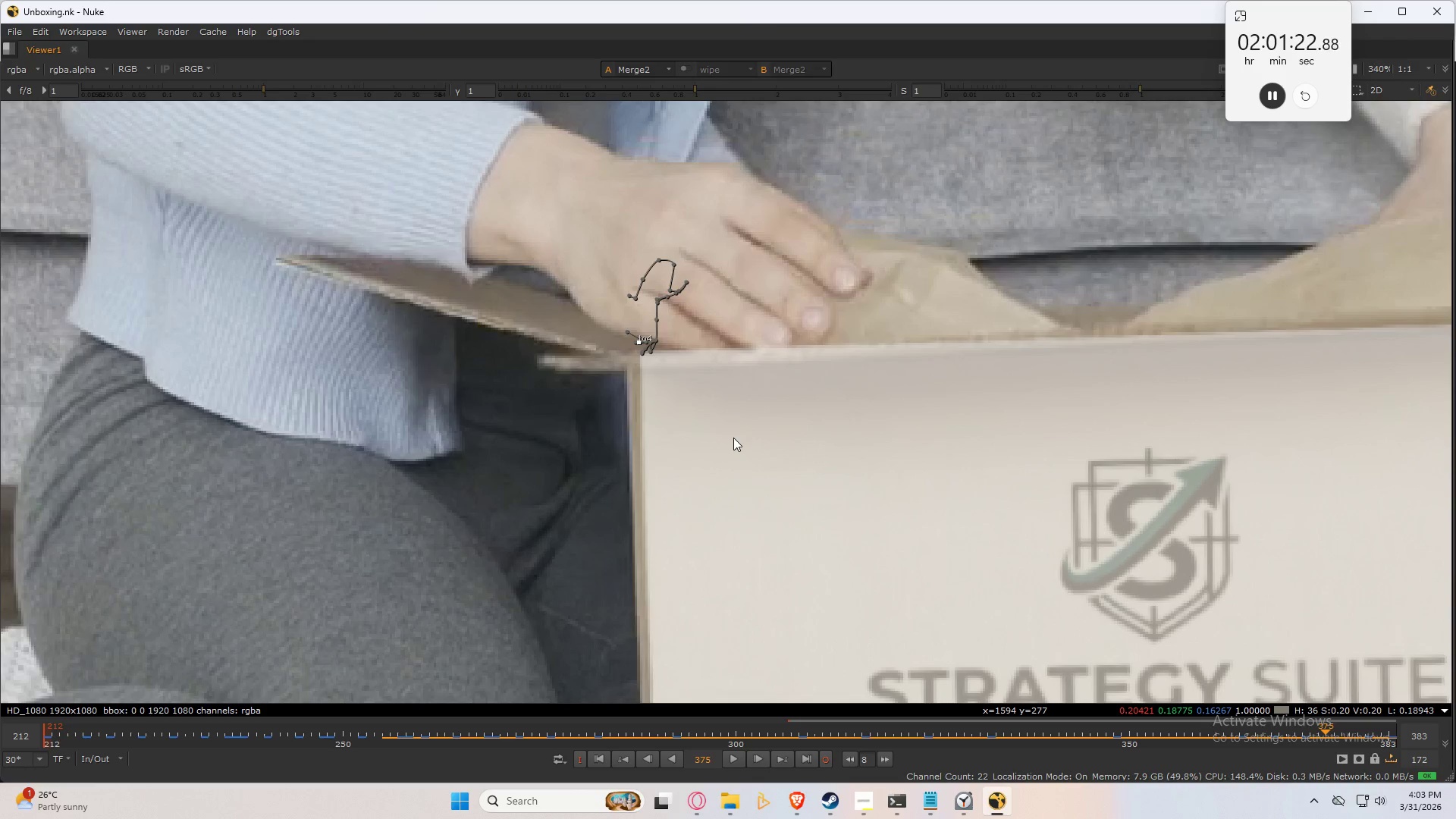 
key(Numpad4)
 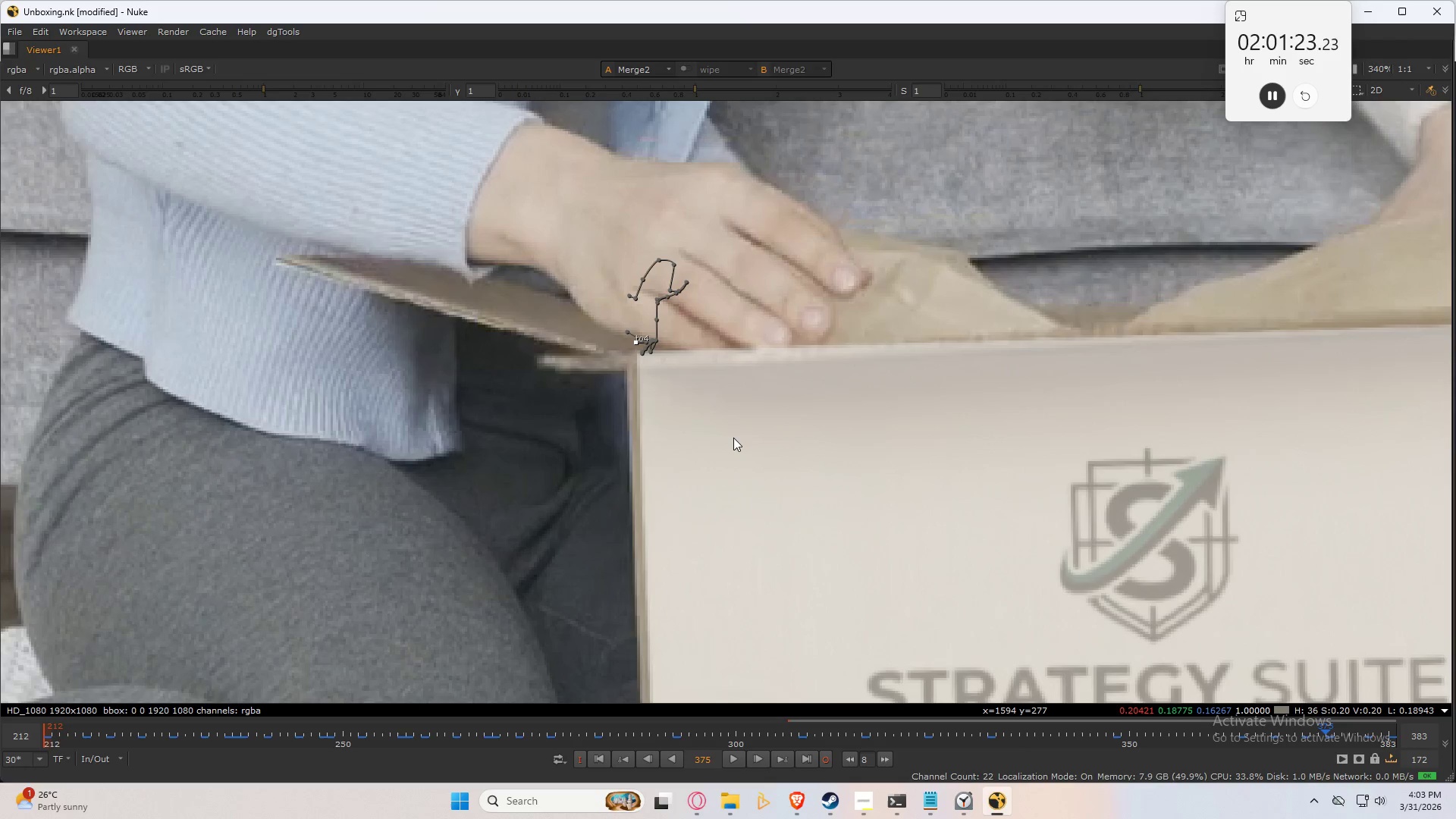 
key(Numpad4)
 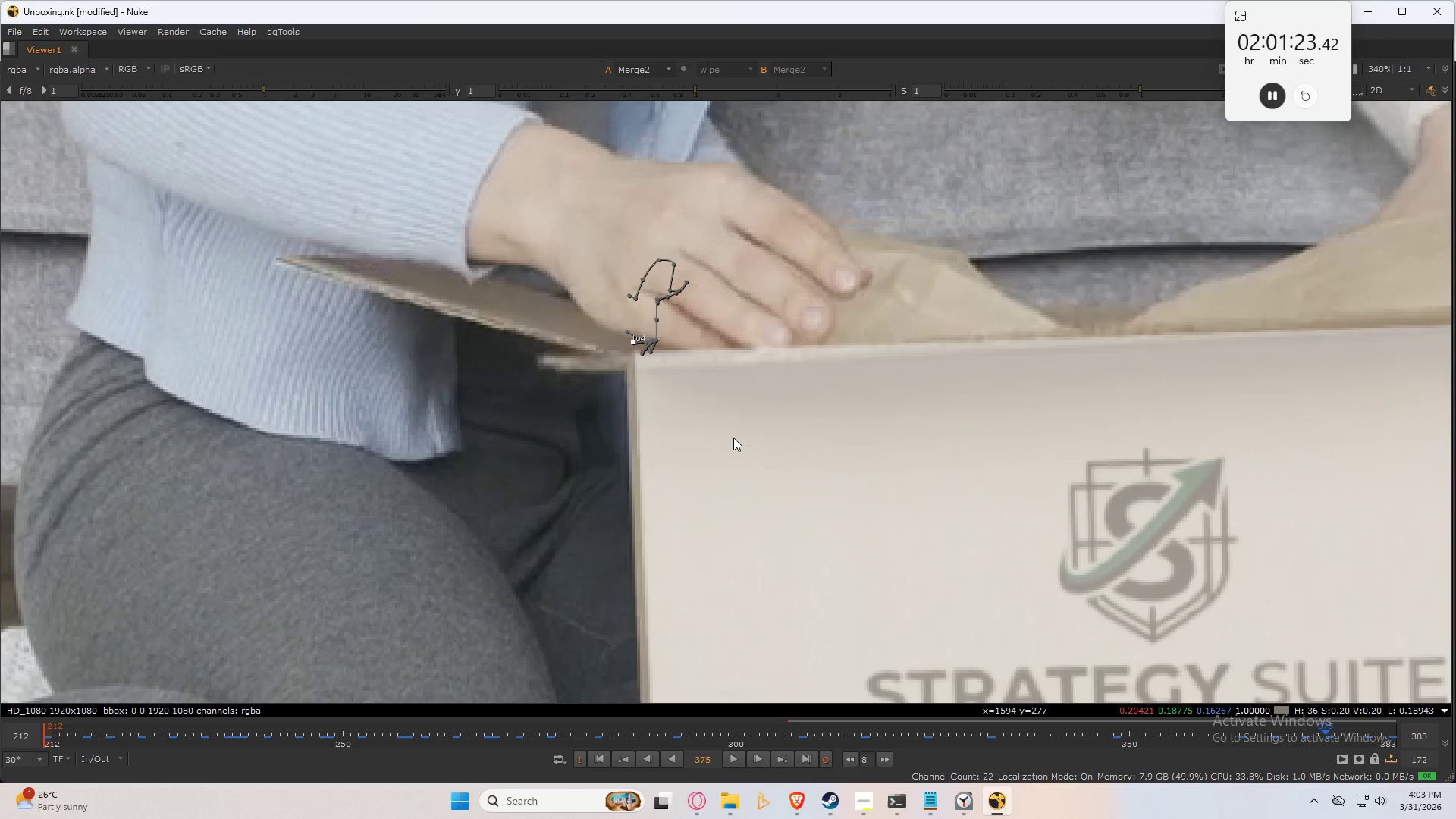 
key(Numpad4)
 